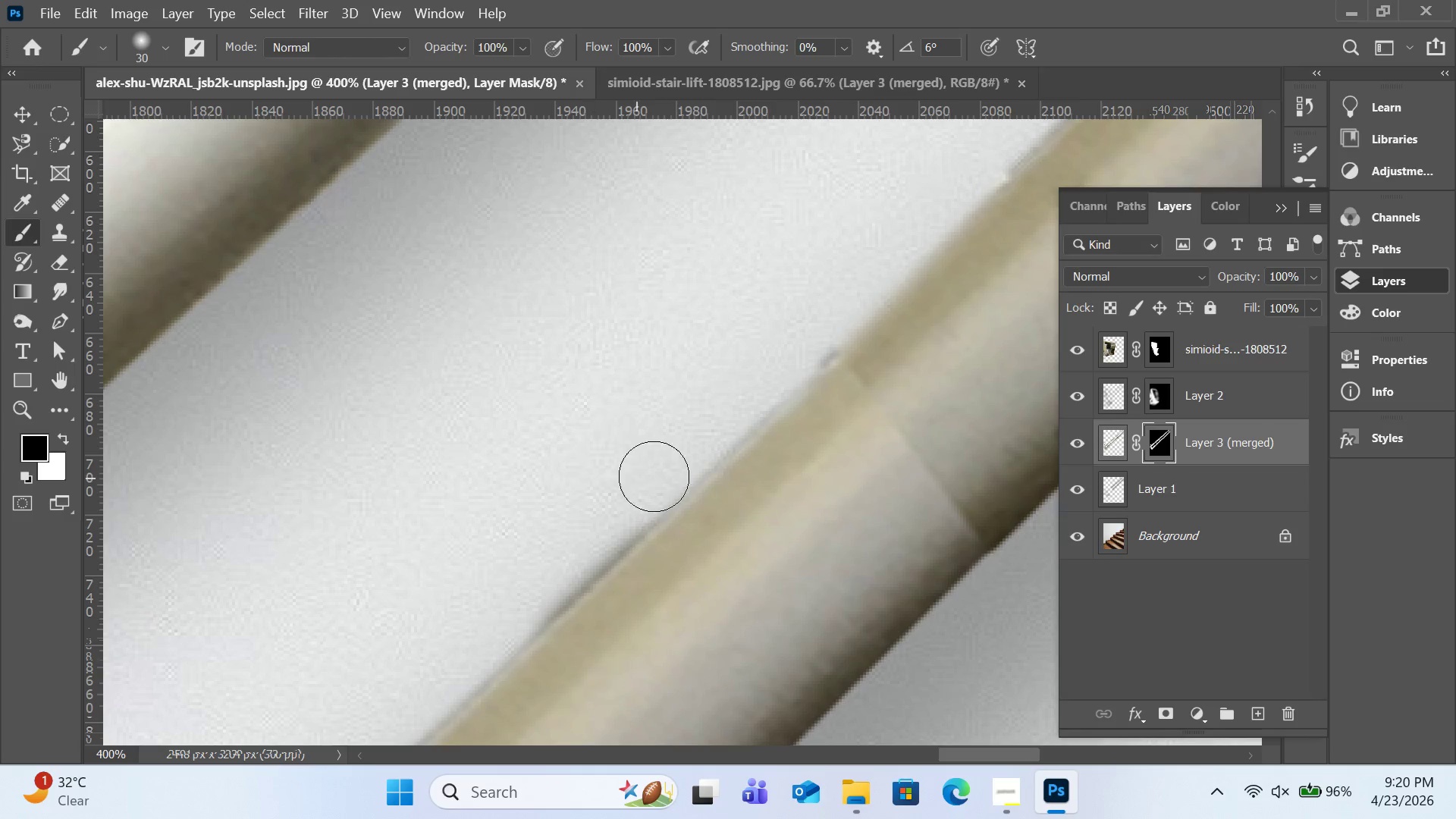 
hold_key(key=ShiftLeft, duration=2.03)
left_click([657, 476])
 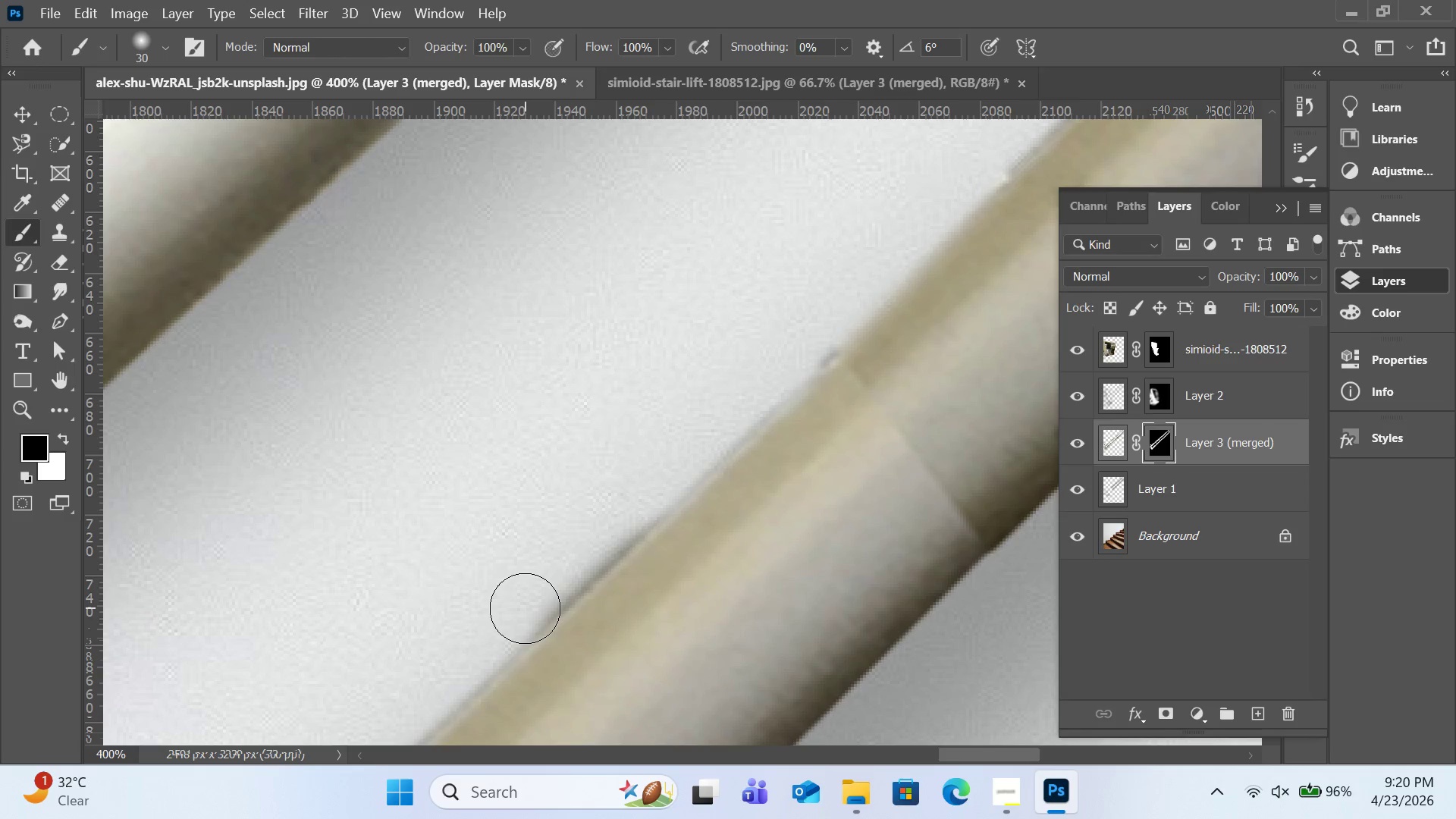 
left_click([525, 608])
 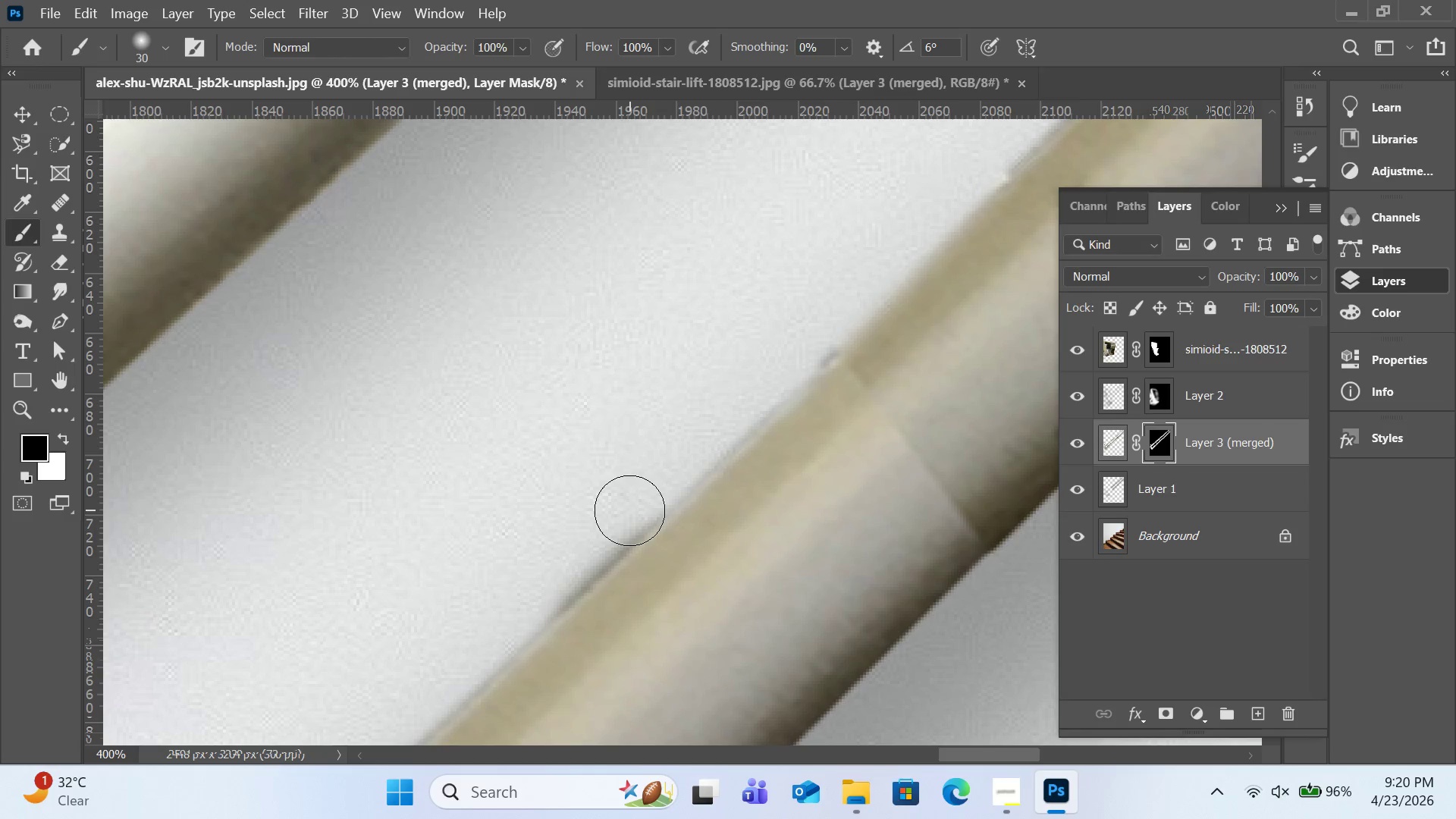 
left_click([629, 510])
 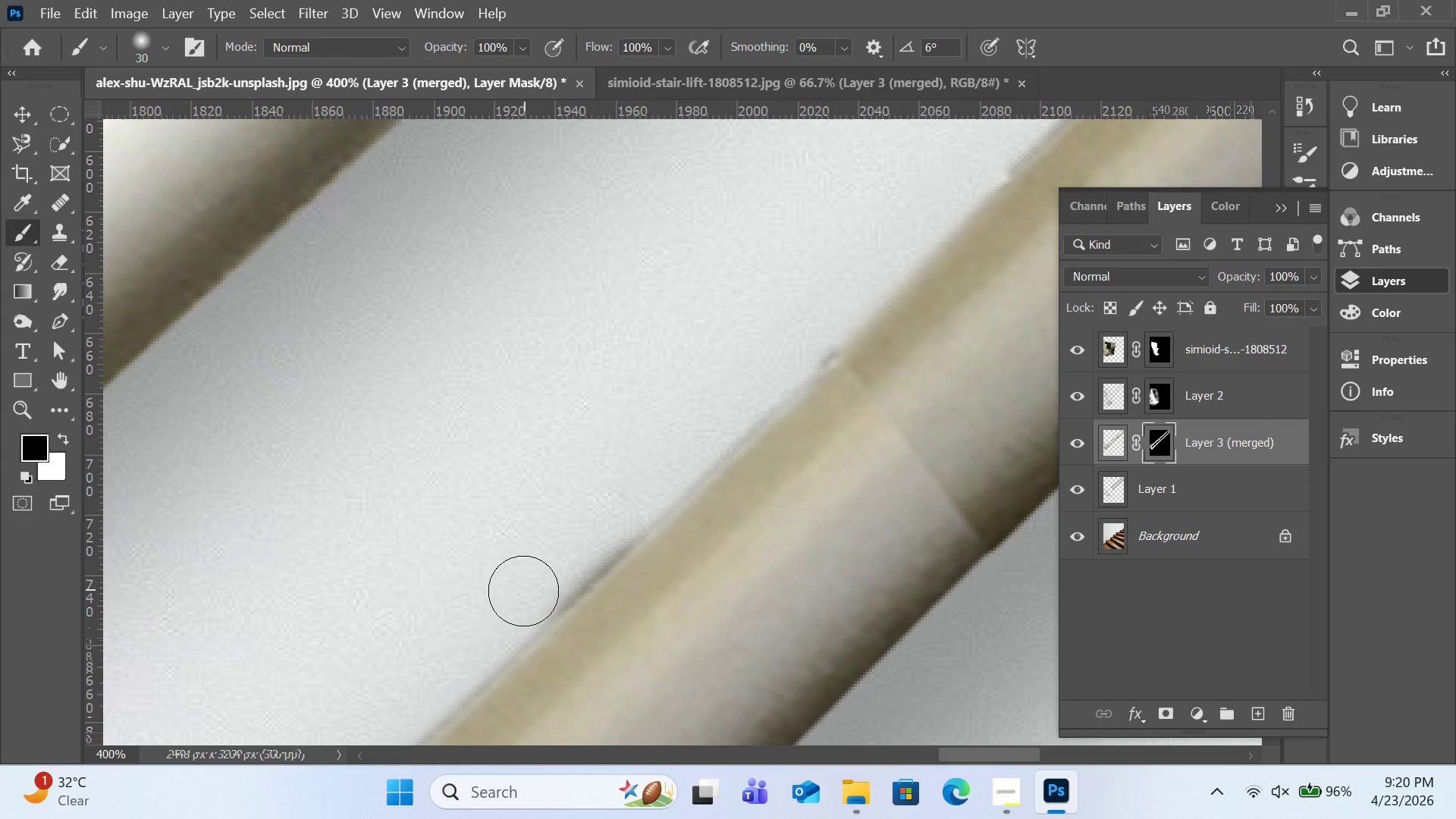 
hold_key(key=ShiftLeft, duration=1.11)
 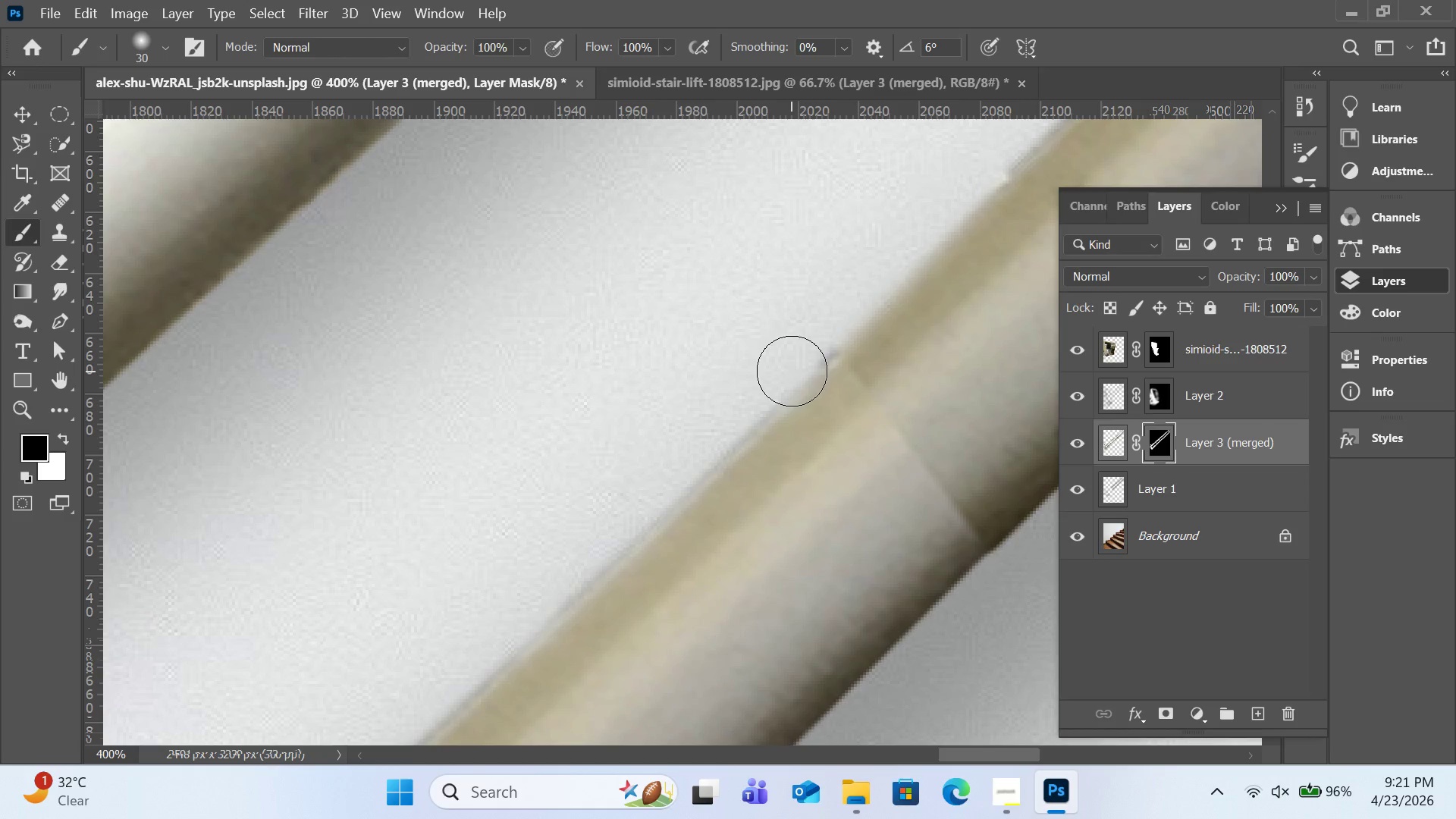 
key(Control+Minus)
 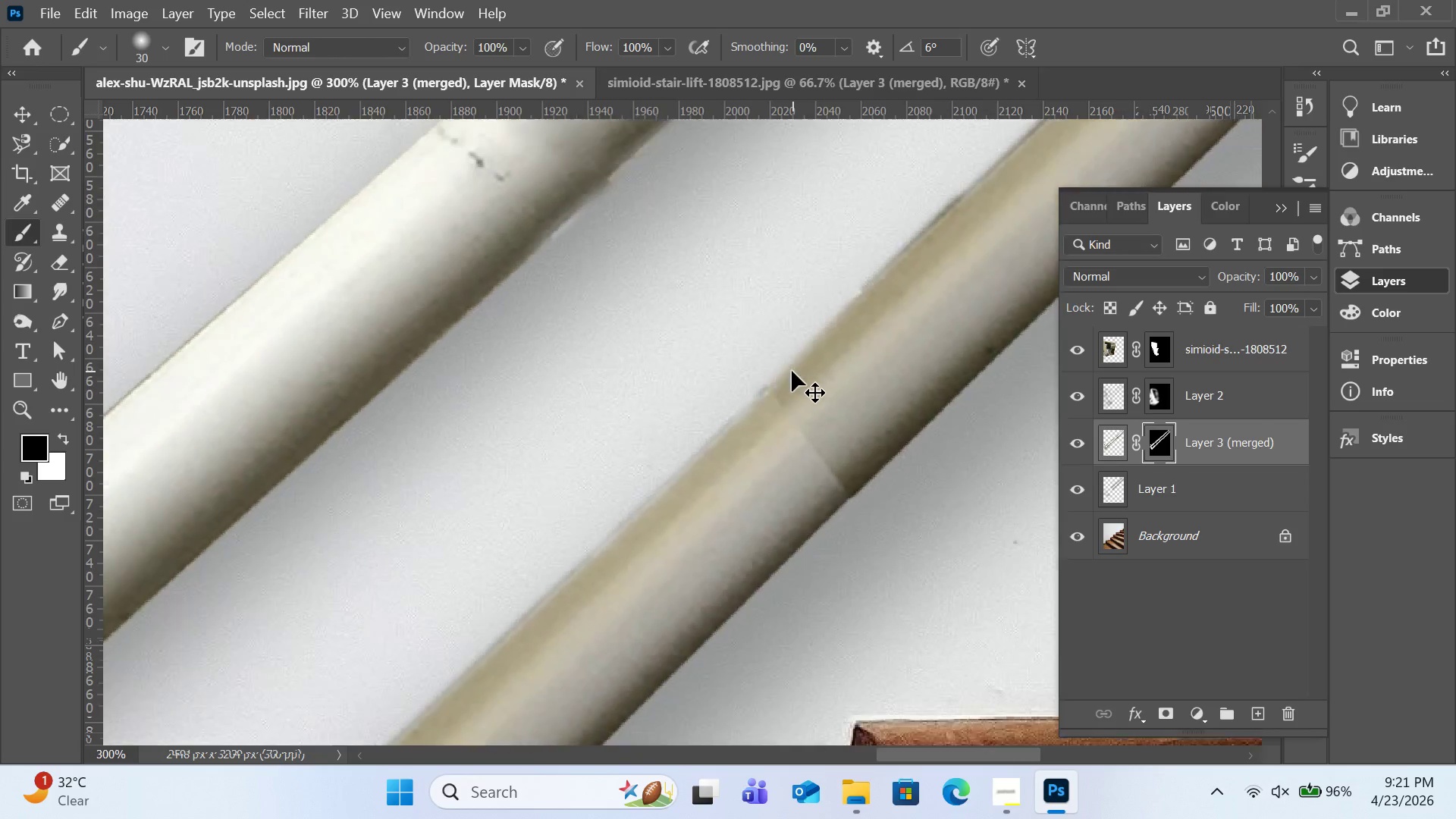 
key(Control+Minus)
 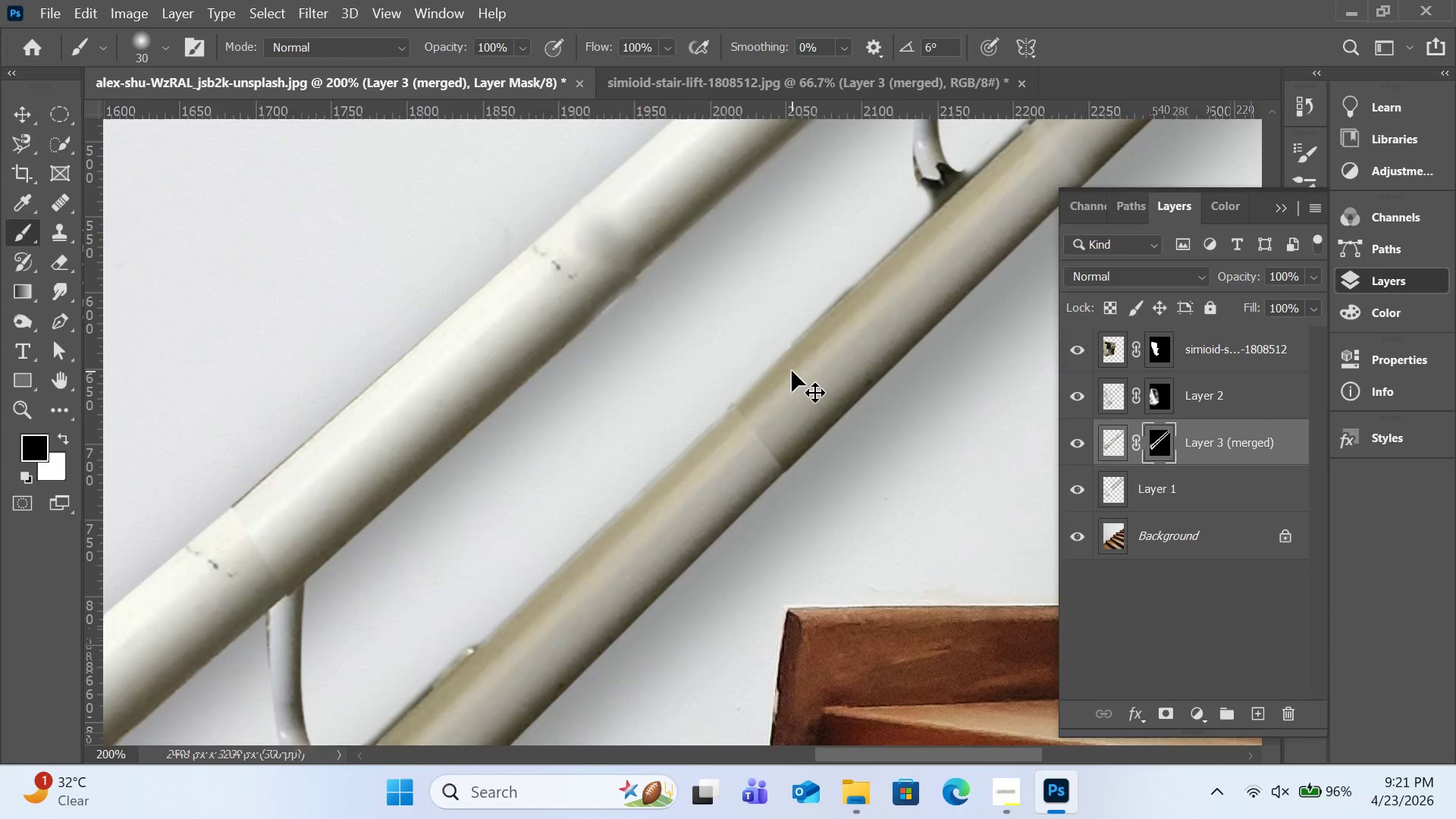 
key(Control+Minus)
 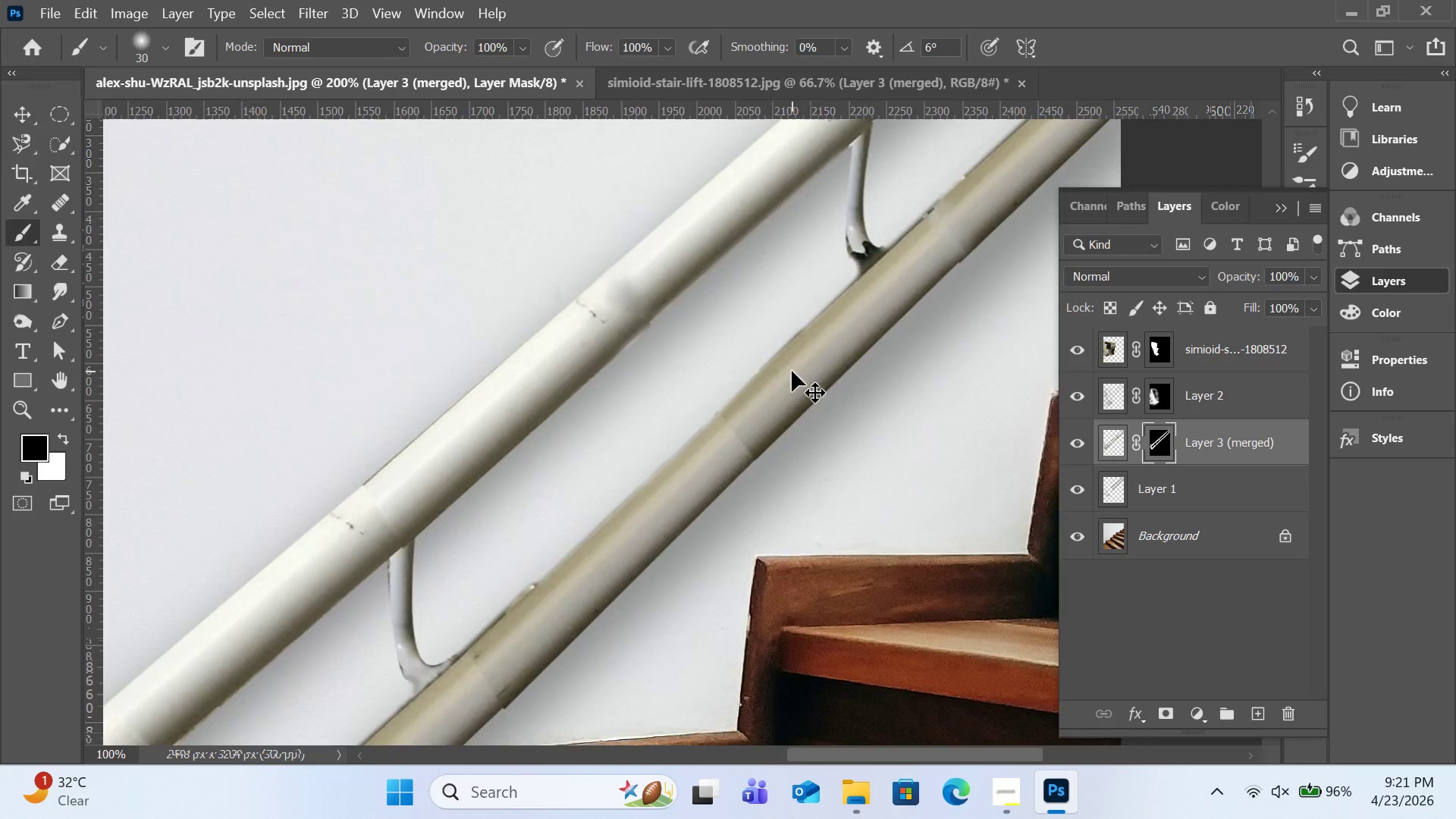 
key(Control+Minus)
 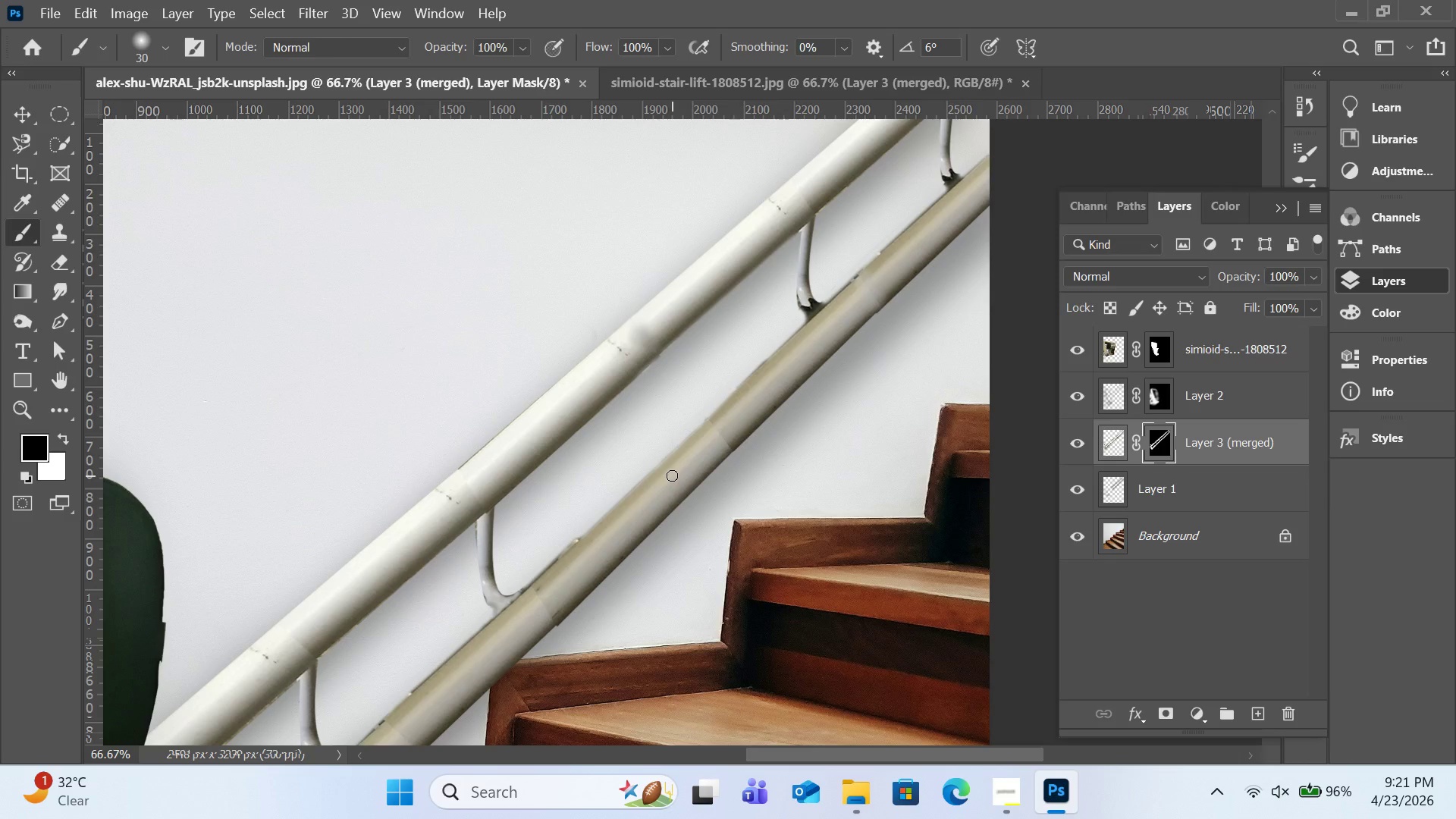 
scroll: coordinate [629, 450], scroll_direction: down, amount: 9.0
 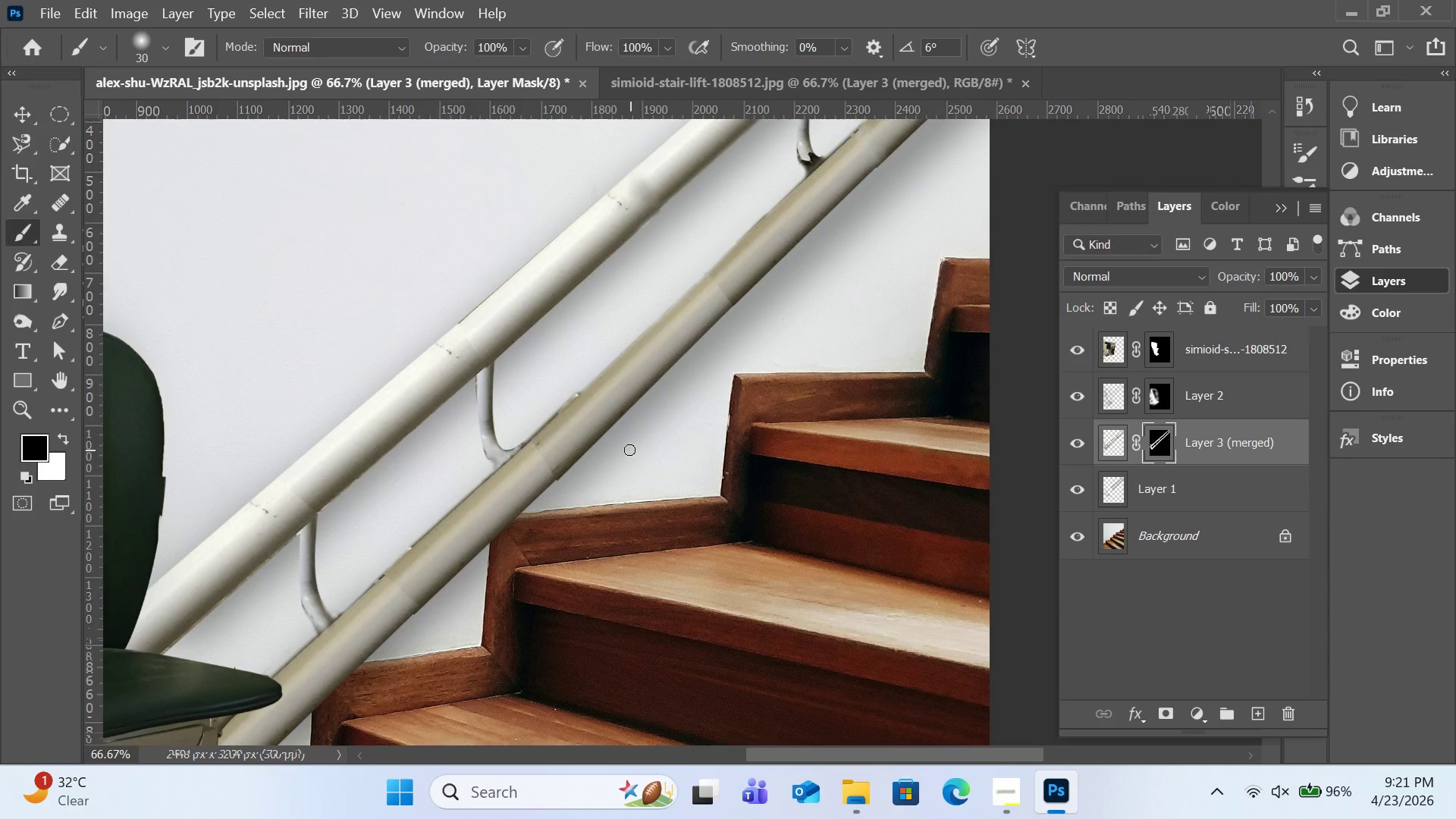 
scroll: coordinate [781, 372], scroll_direction: up, amount: 10.0
 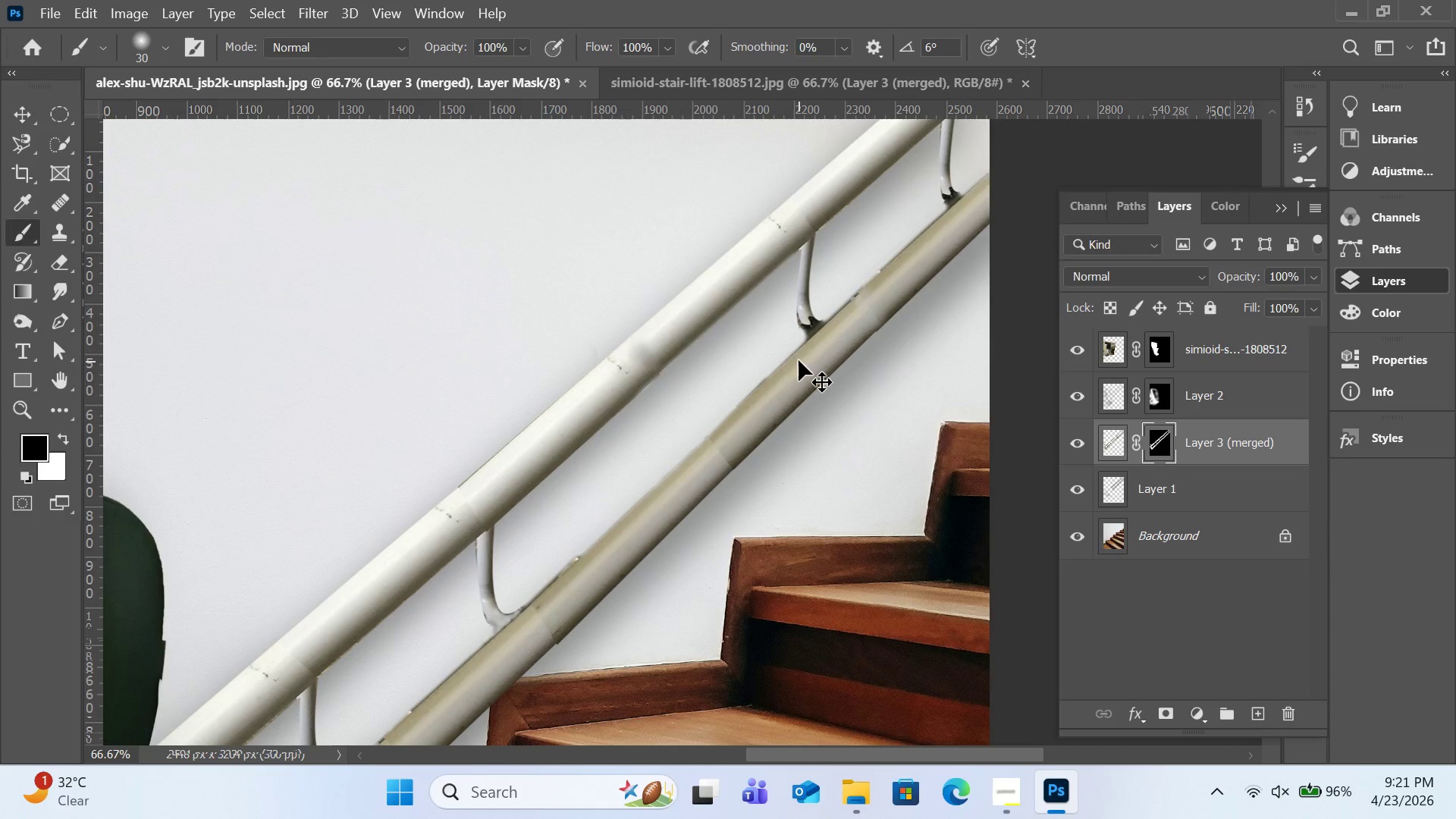 
key(Control+Equal)
 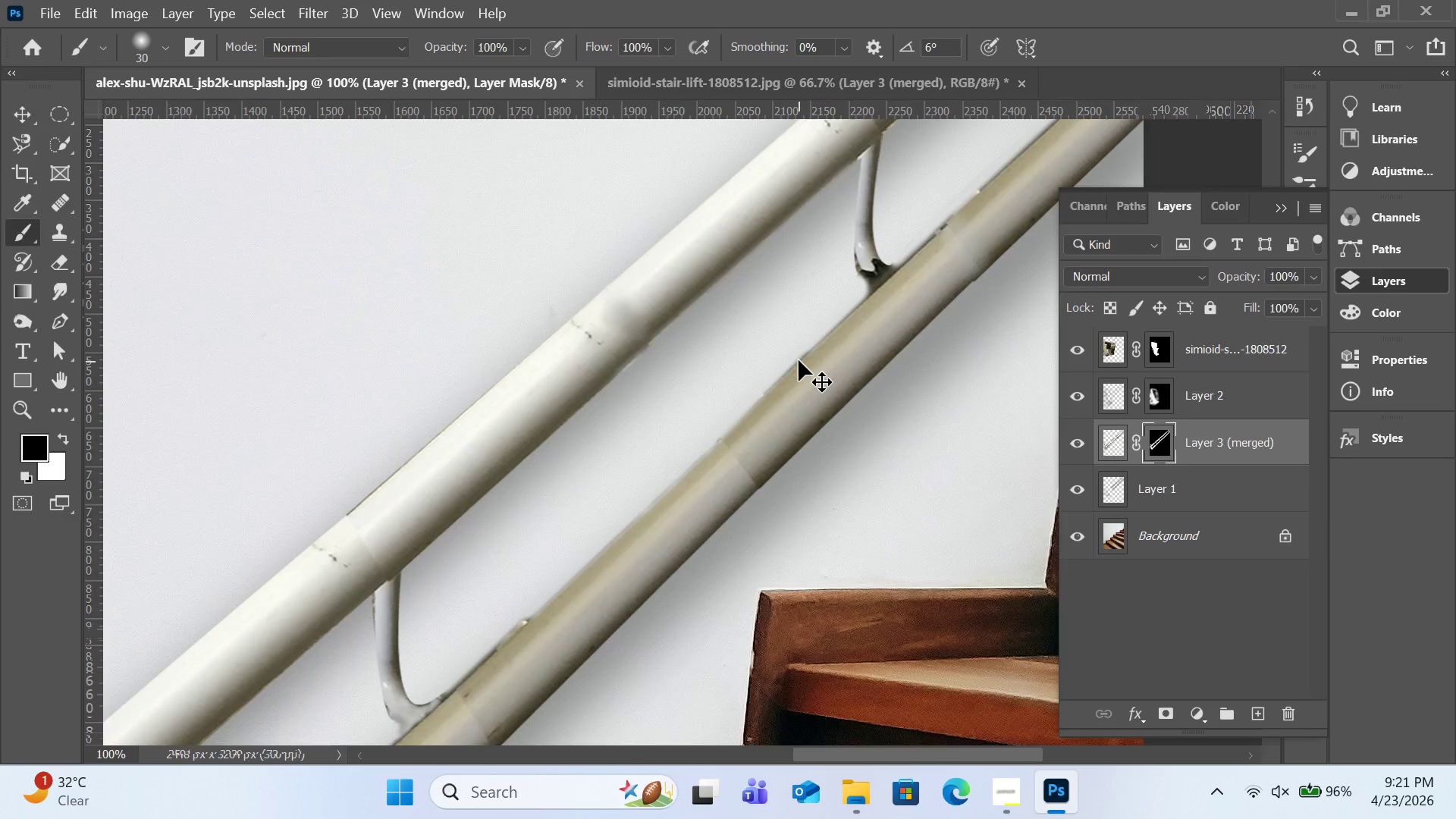 
key(Control+Equal)
 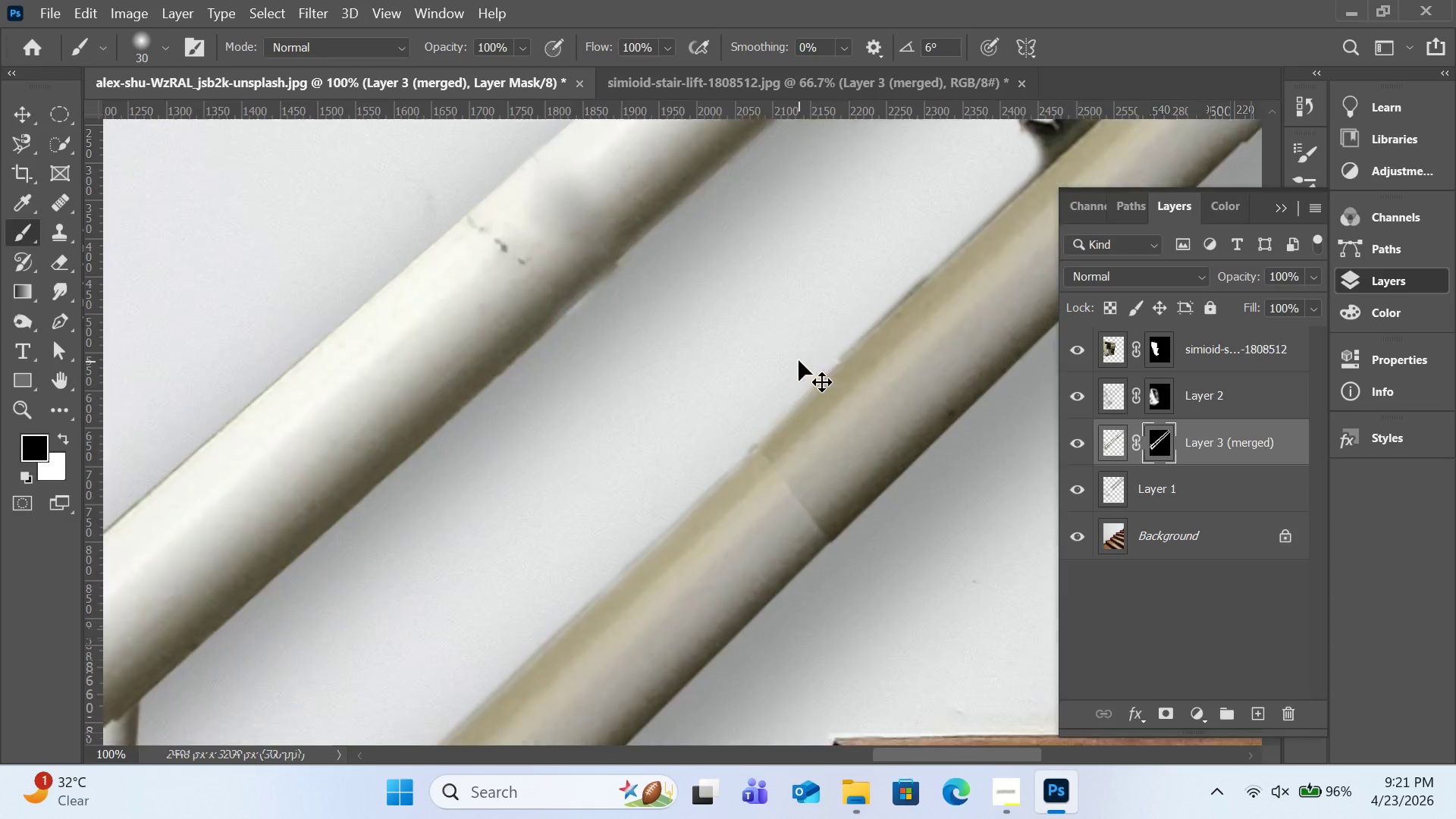 
key(Control+Equal)
 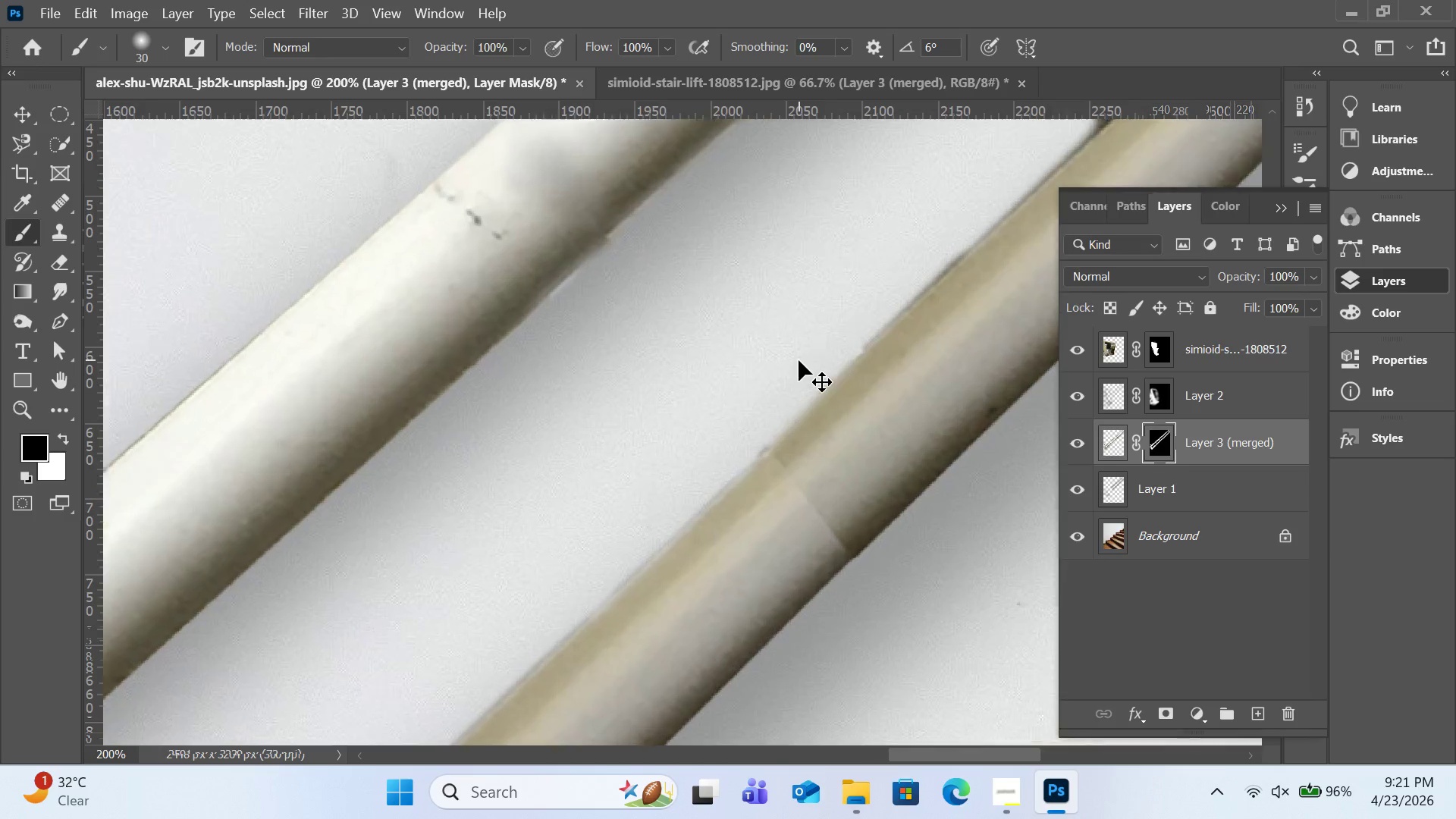 
key(Control+Equal)
 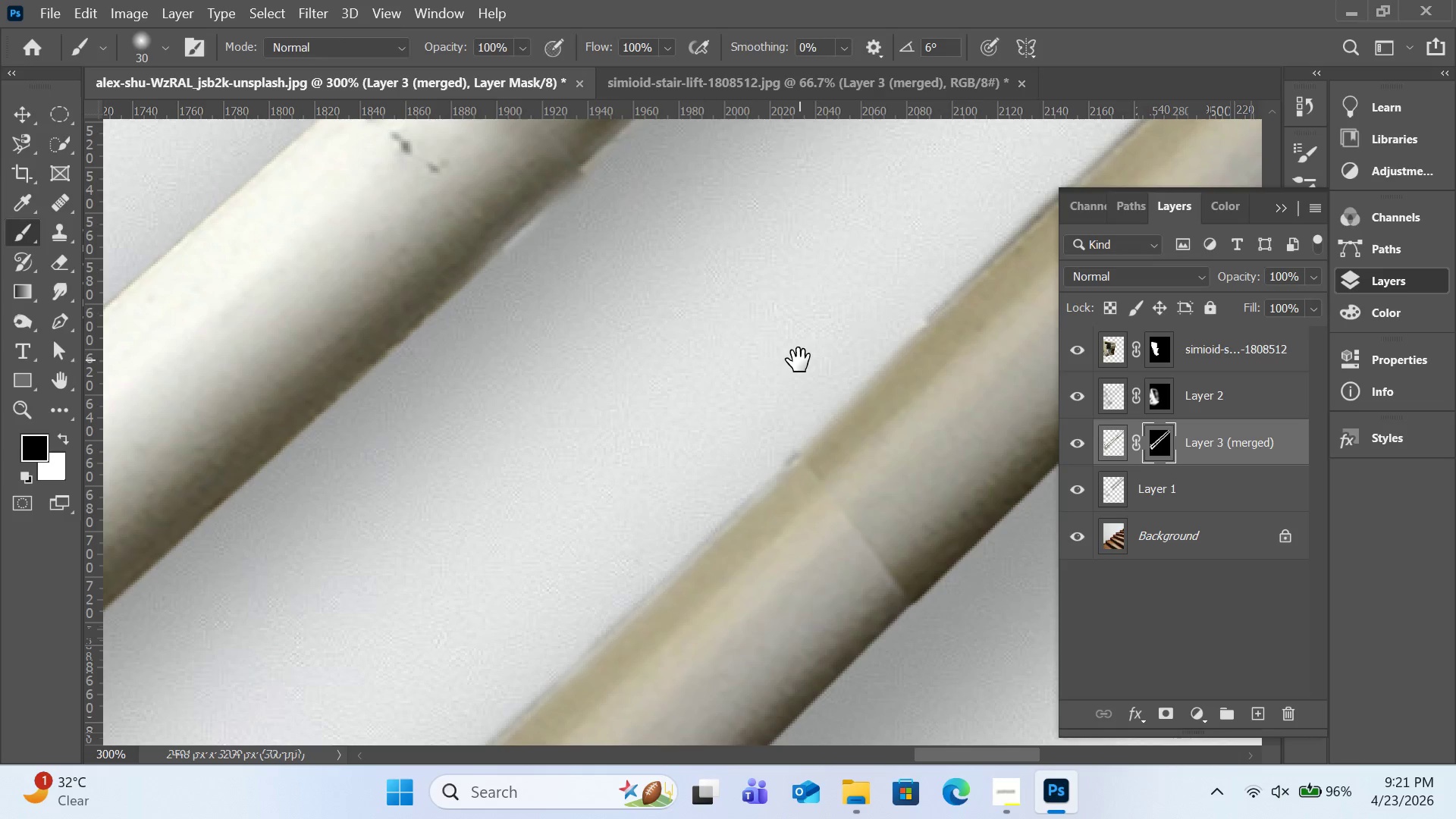 
key(H)
 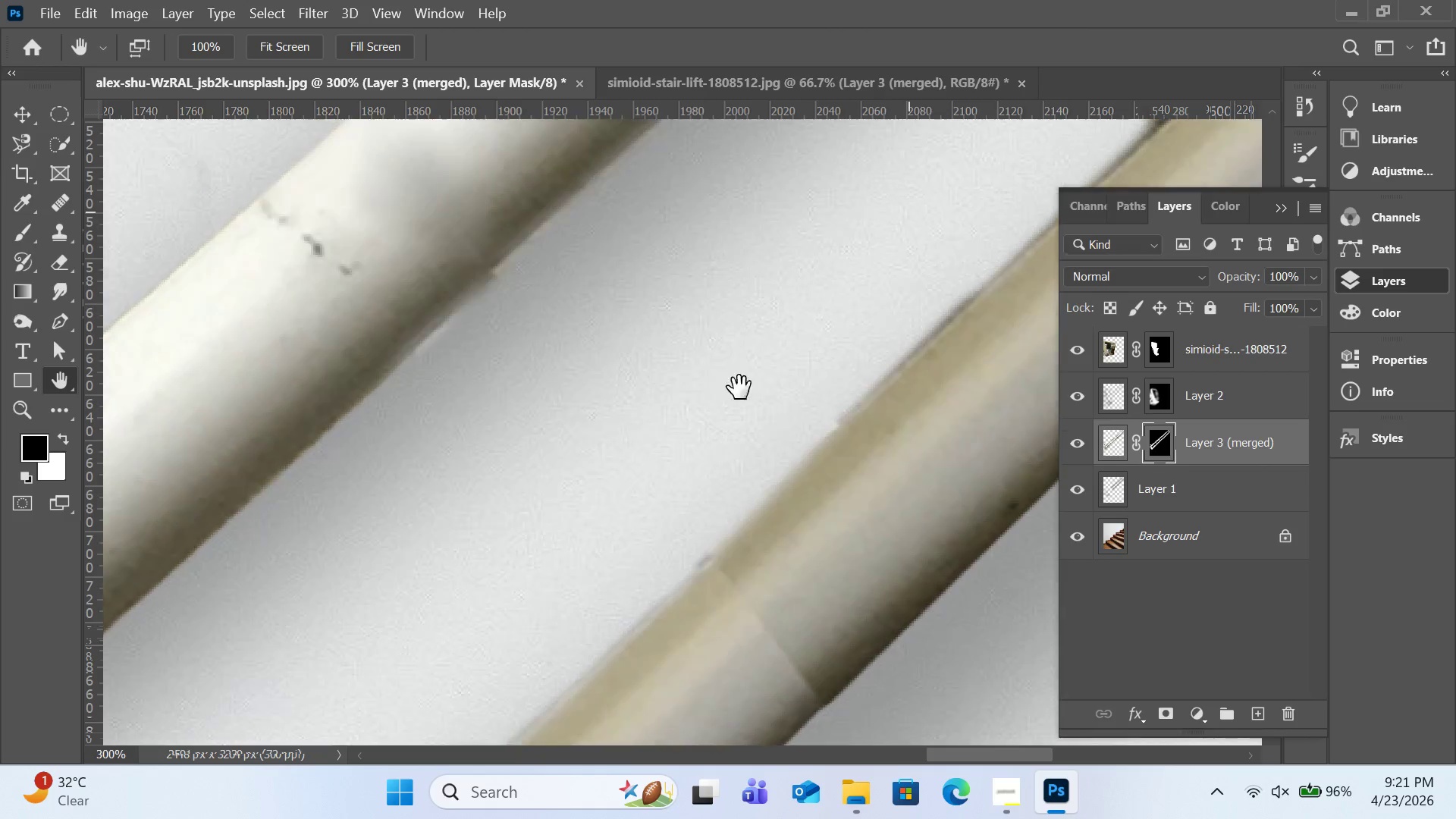 
left_click_drag(start_coordinate=[908, 212], to_coordinate=[426, 596])
 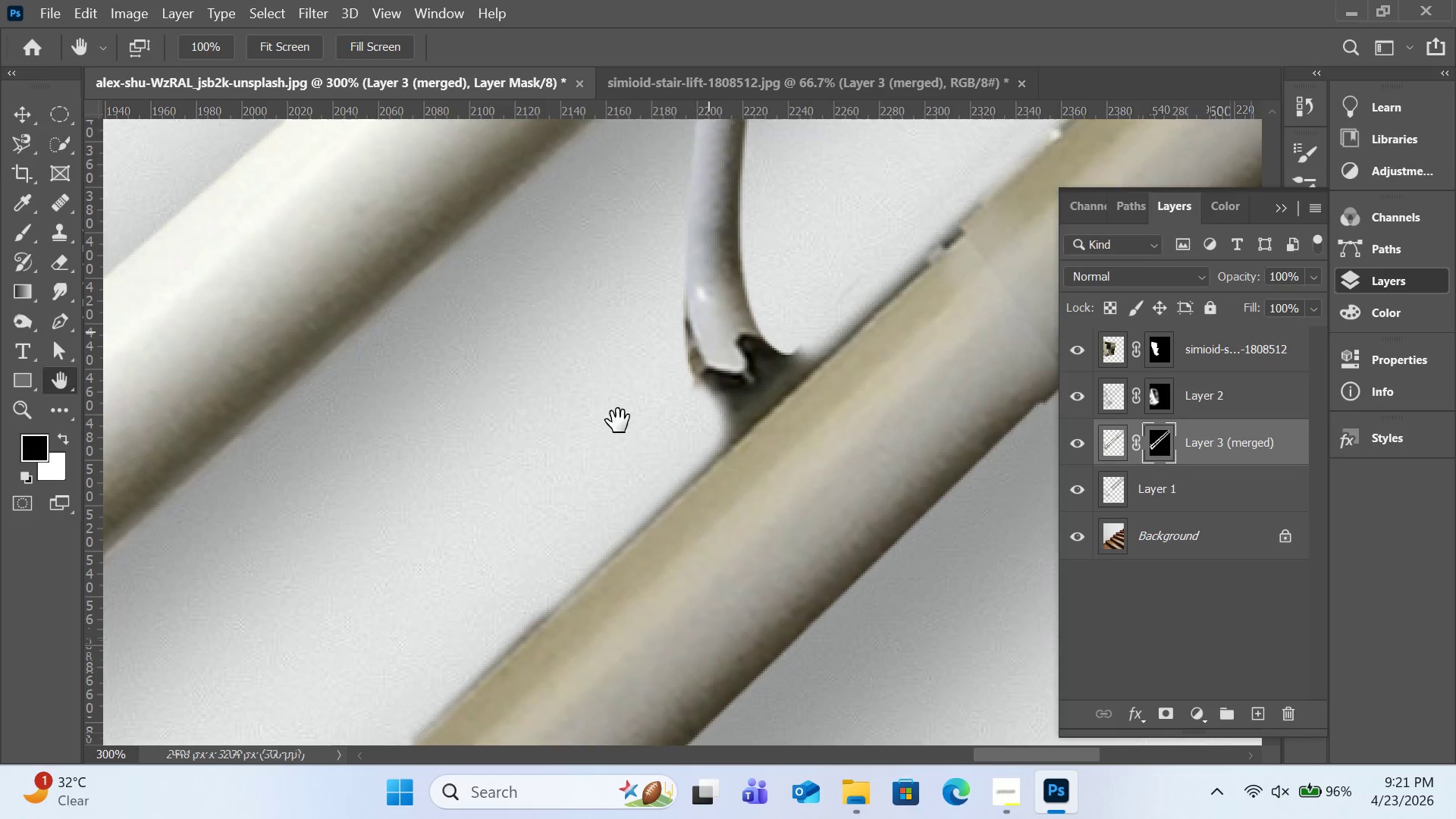 
left_click_drag(start_coordinate=[708, 332], to_coordinate=[500, 514])
 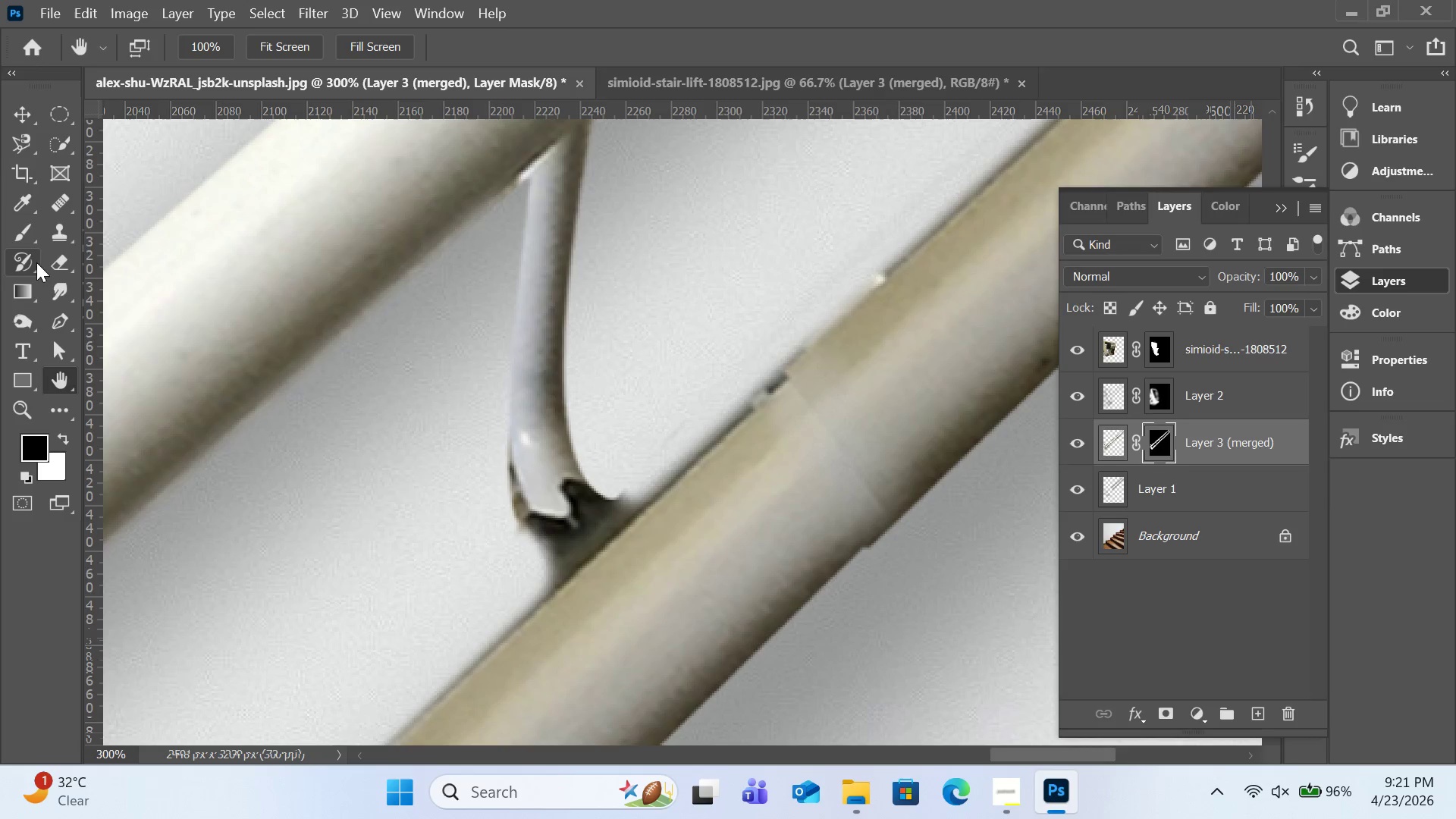 
wait(5.61)
 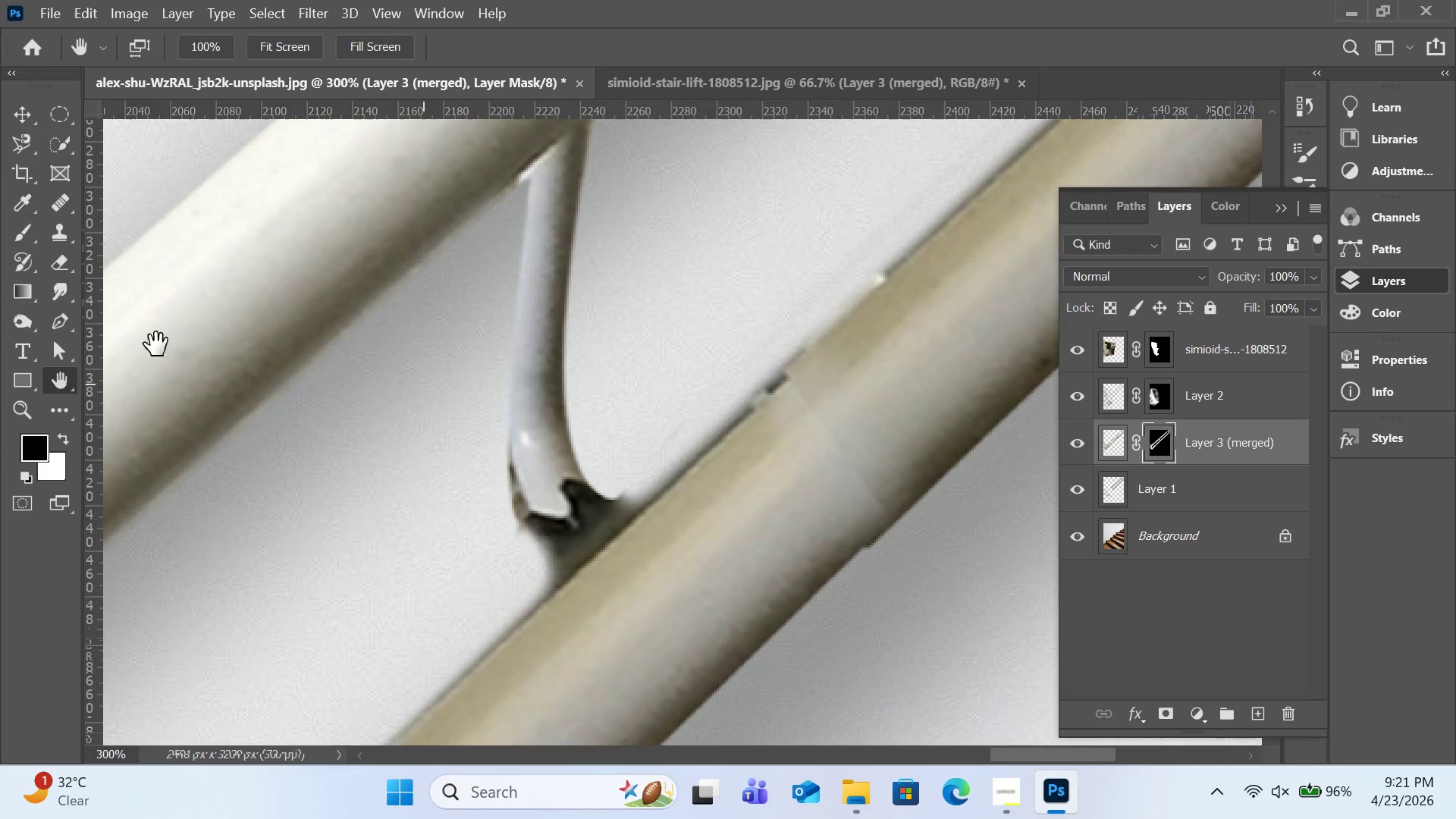 
left_click([61, 228])
 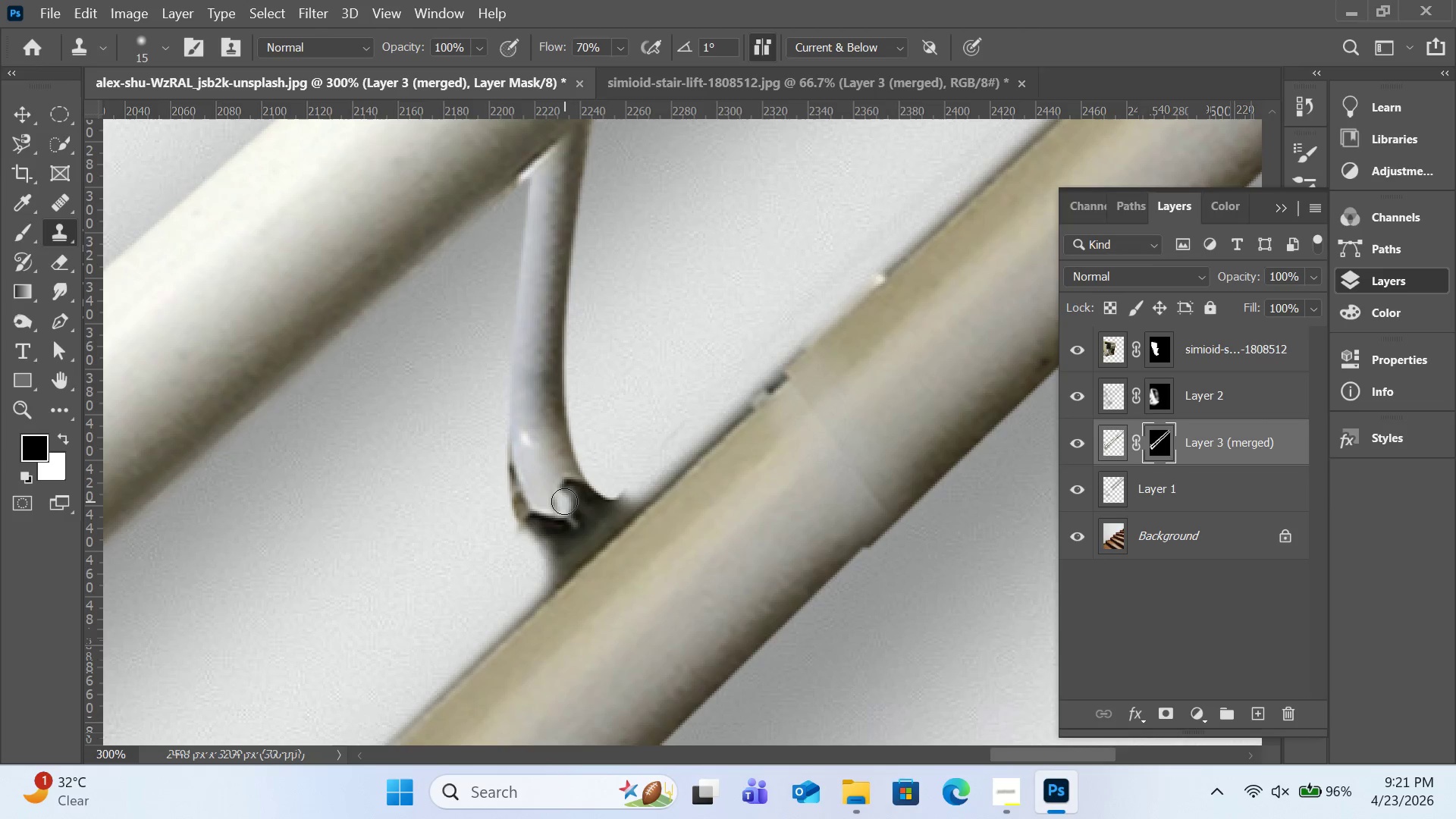 
hold_key(key=AltLeft, duration=0.55)
left_click([550, 466])
 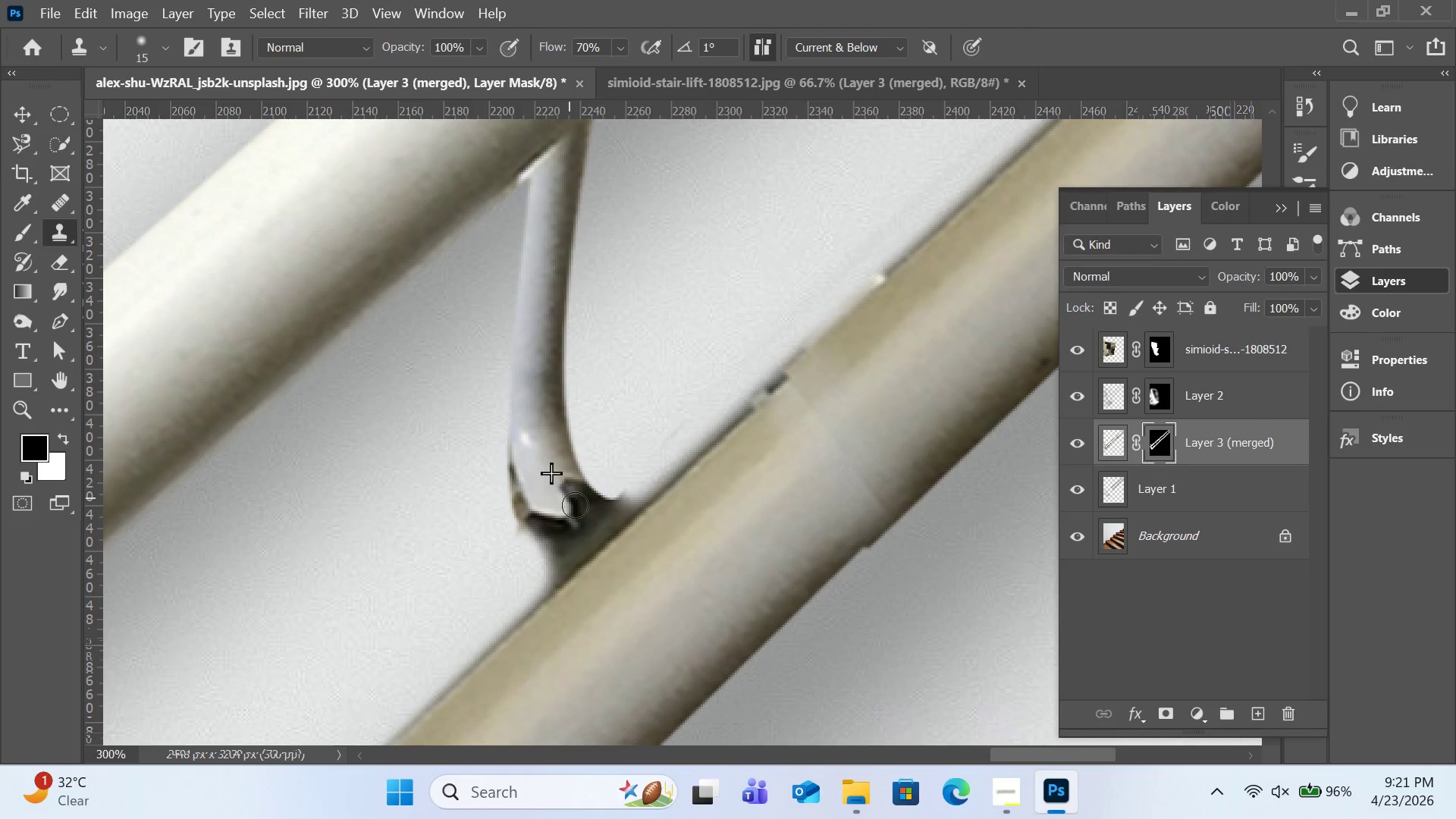 
left_click_drag(start_coordinate=[569, 488], to_coordinate=[576, 506])
 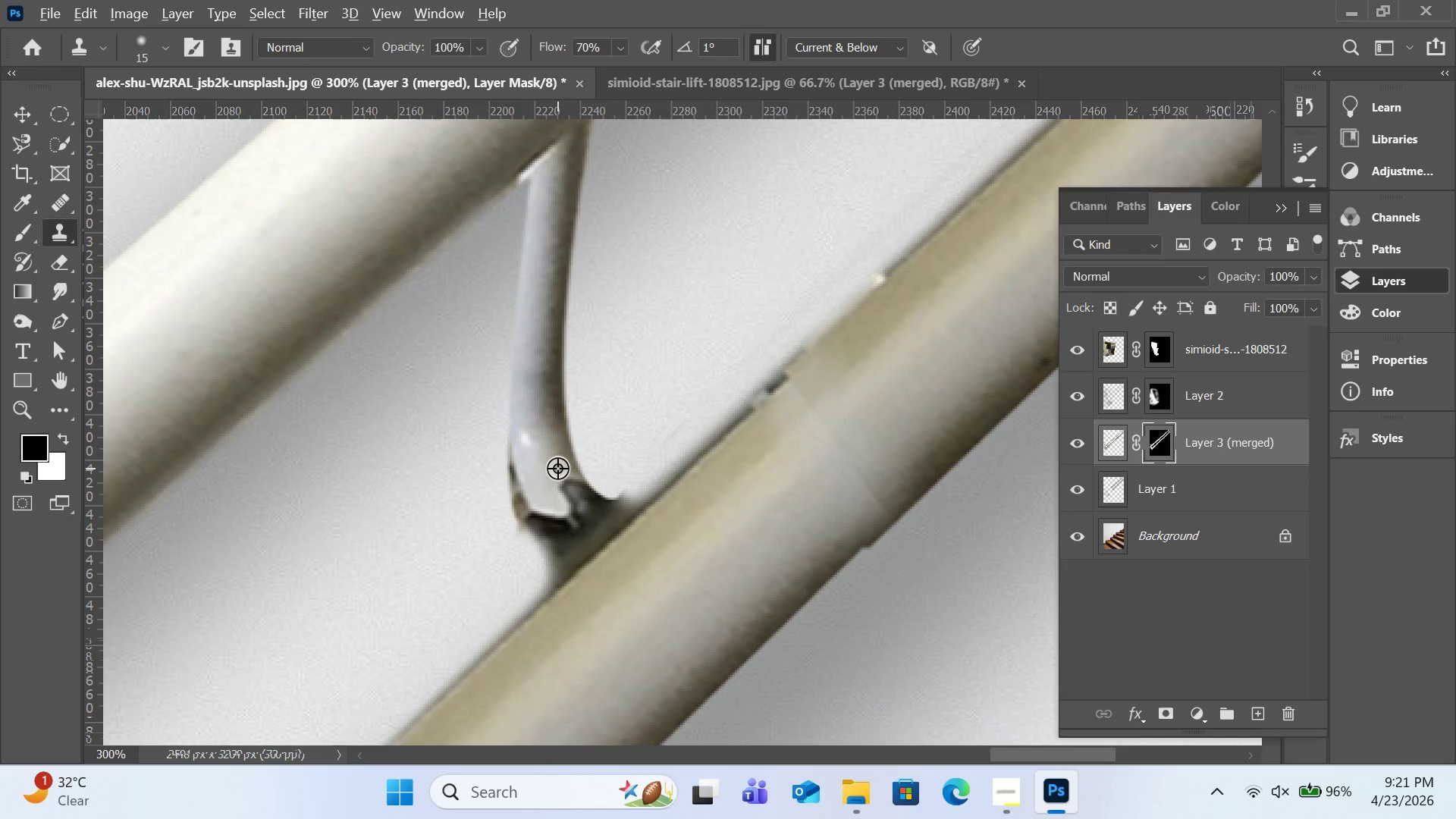 
hold_key(key=AltLeft, duration=0.39)
left_click([557, 468])
 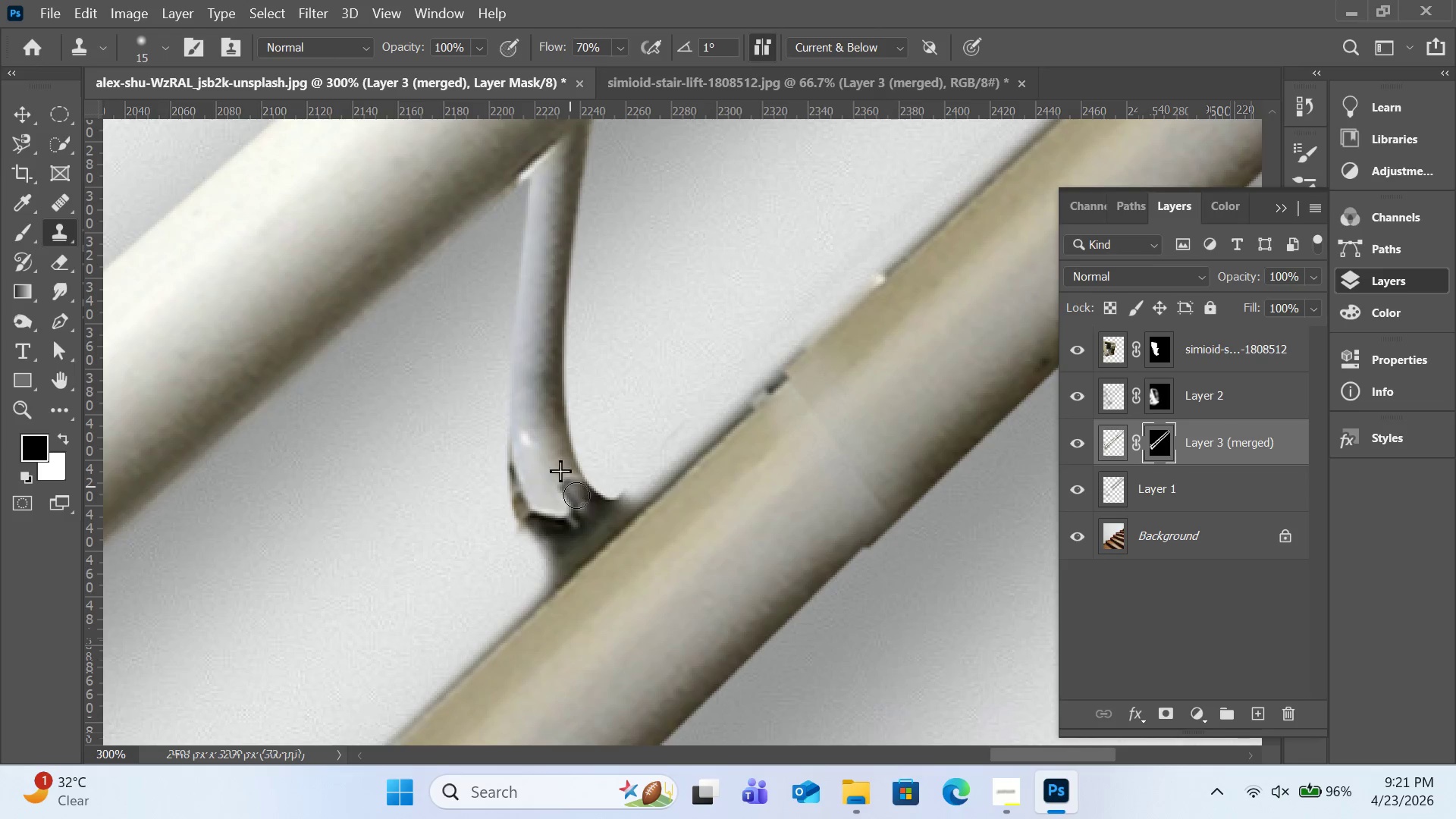 
left_click_drag(start_coordinate=[570, 485], to_coordinate=[583, 516])
 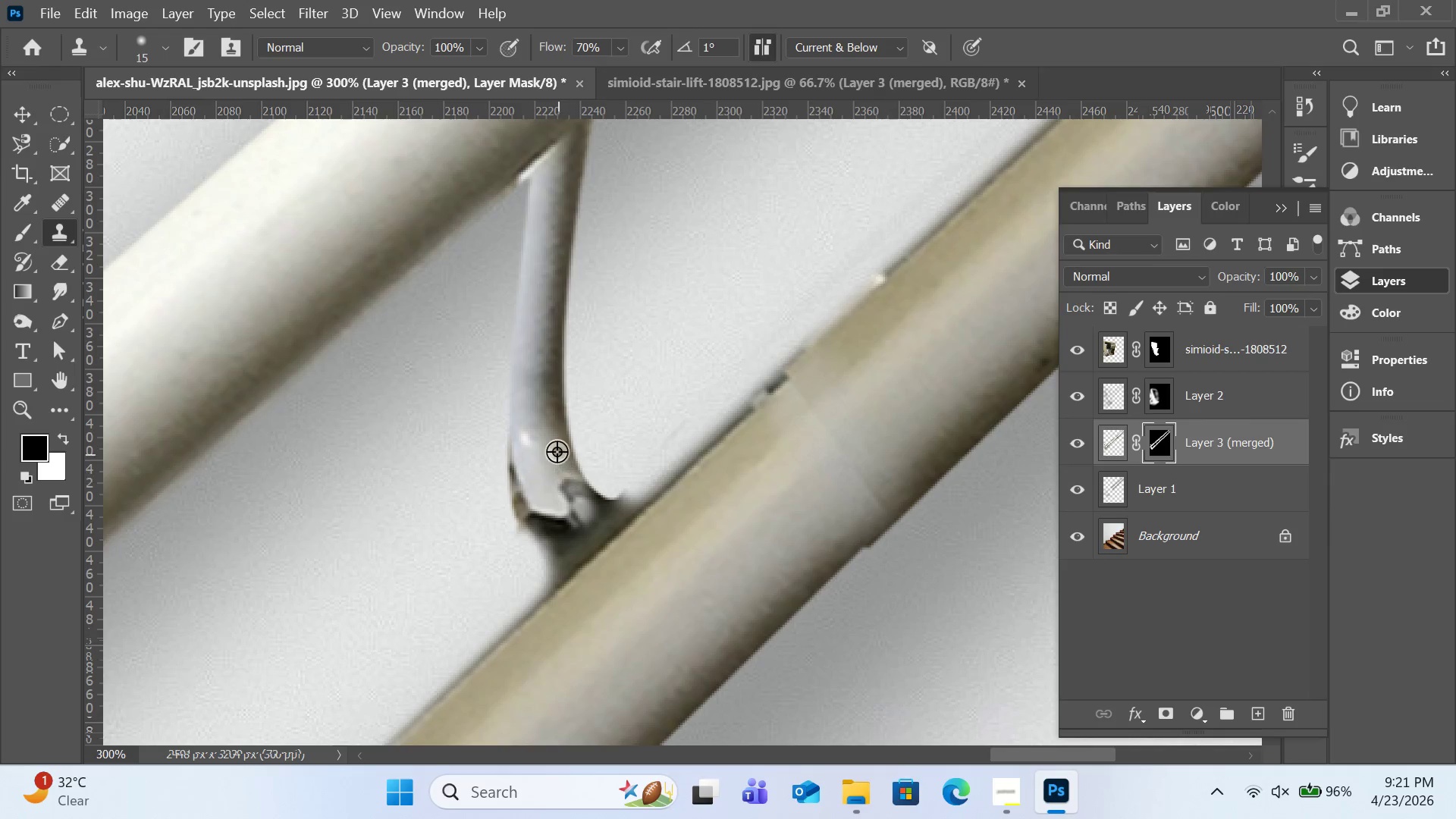 
hold_key(key=AltLeft, duration=0.42)
left_click([557, 451])
 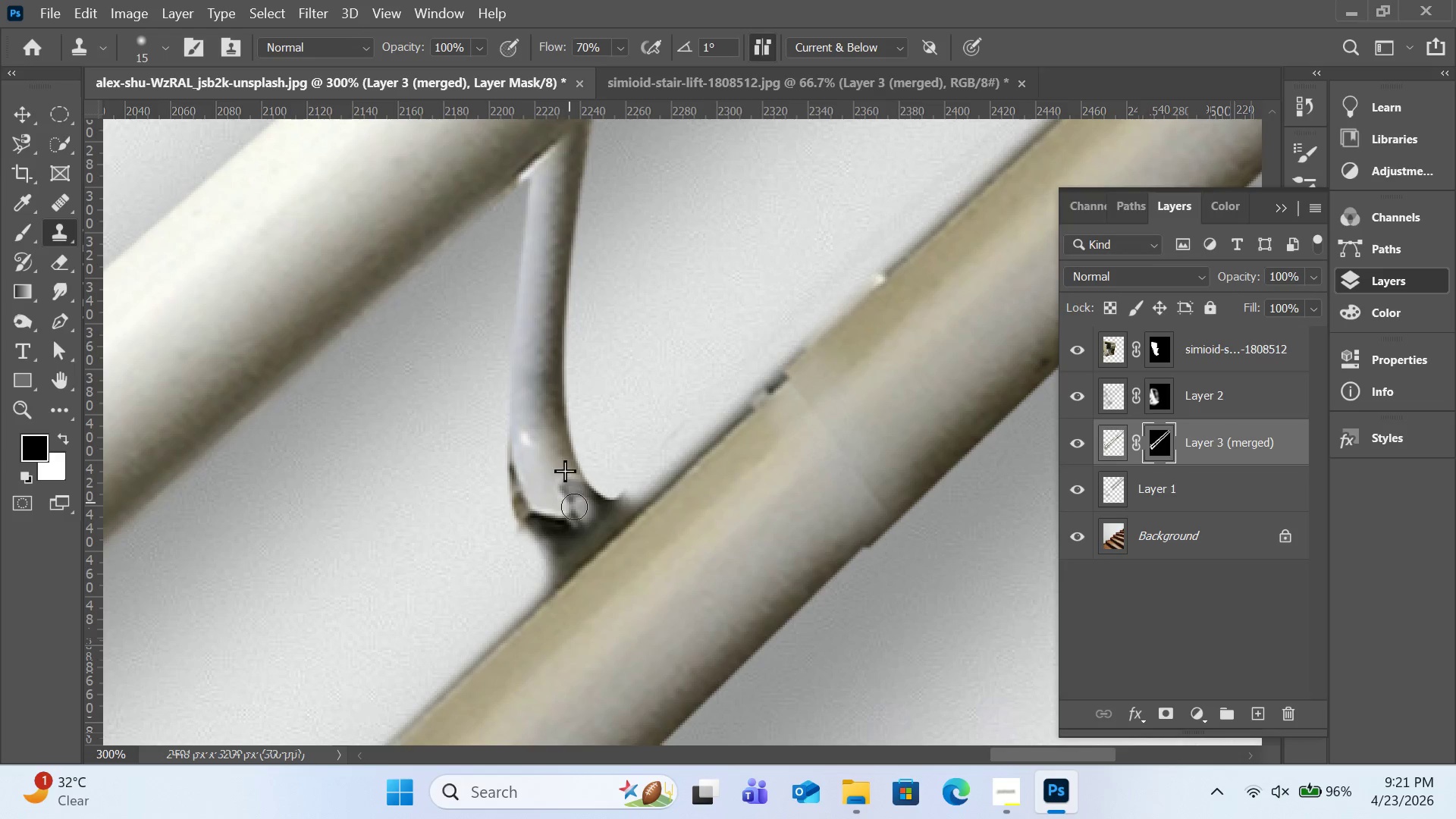 
left_click_drag(start_coordinate=[563, 482], to_coordinate=[575, 509])
 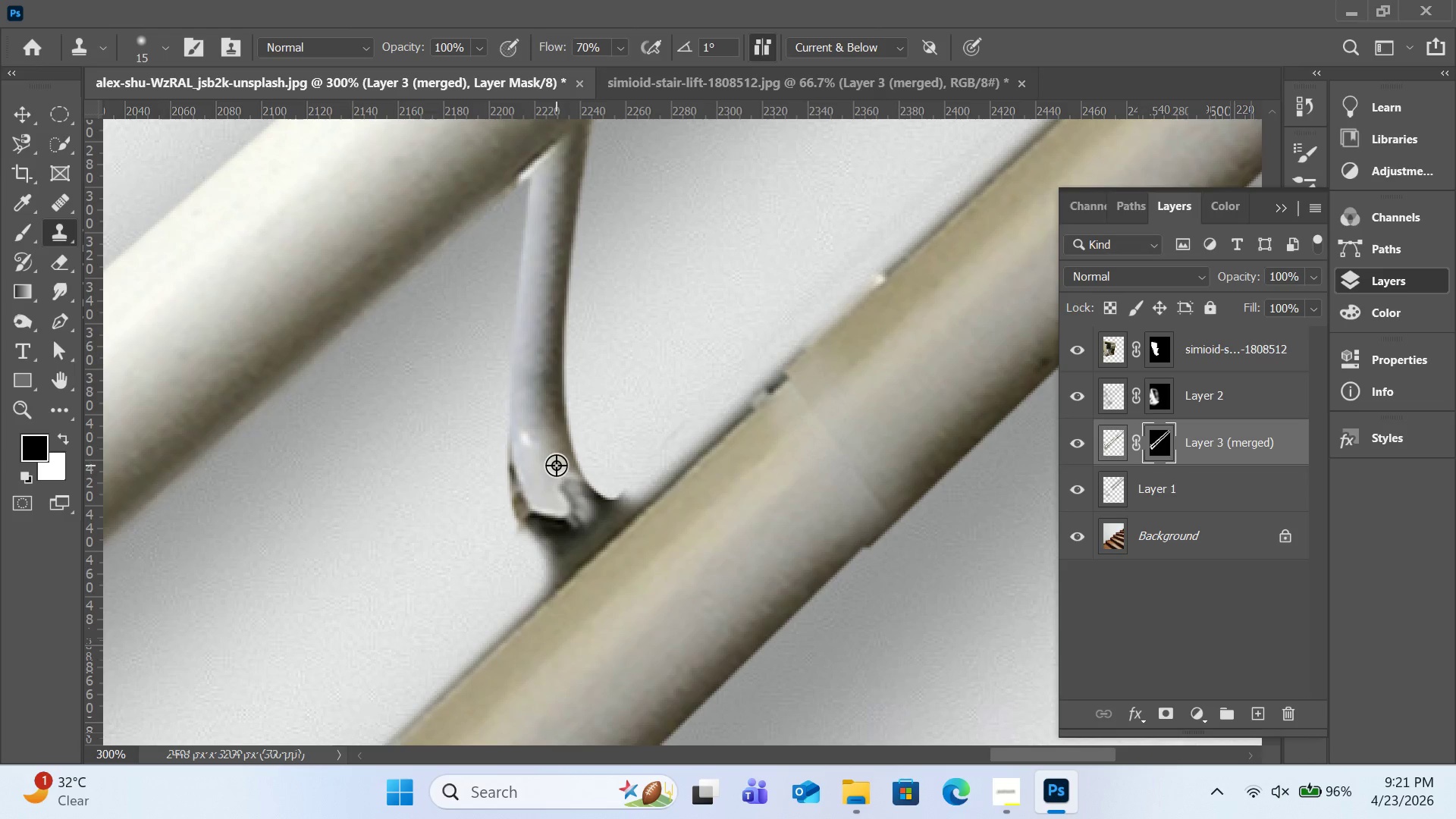 
hold_key(key=AltLeft, duration=0.34)
left_click([556, 465])
 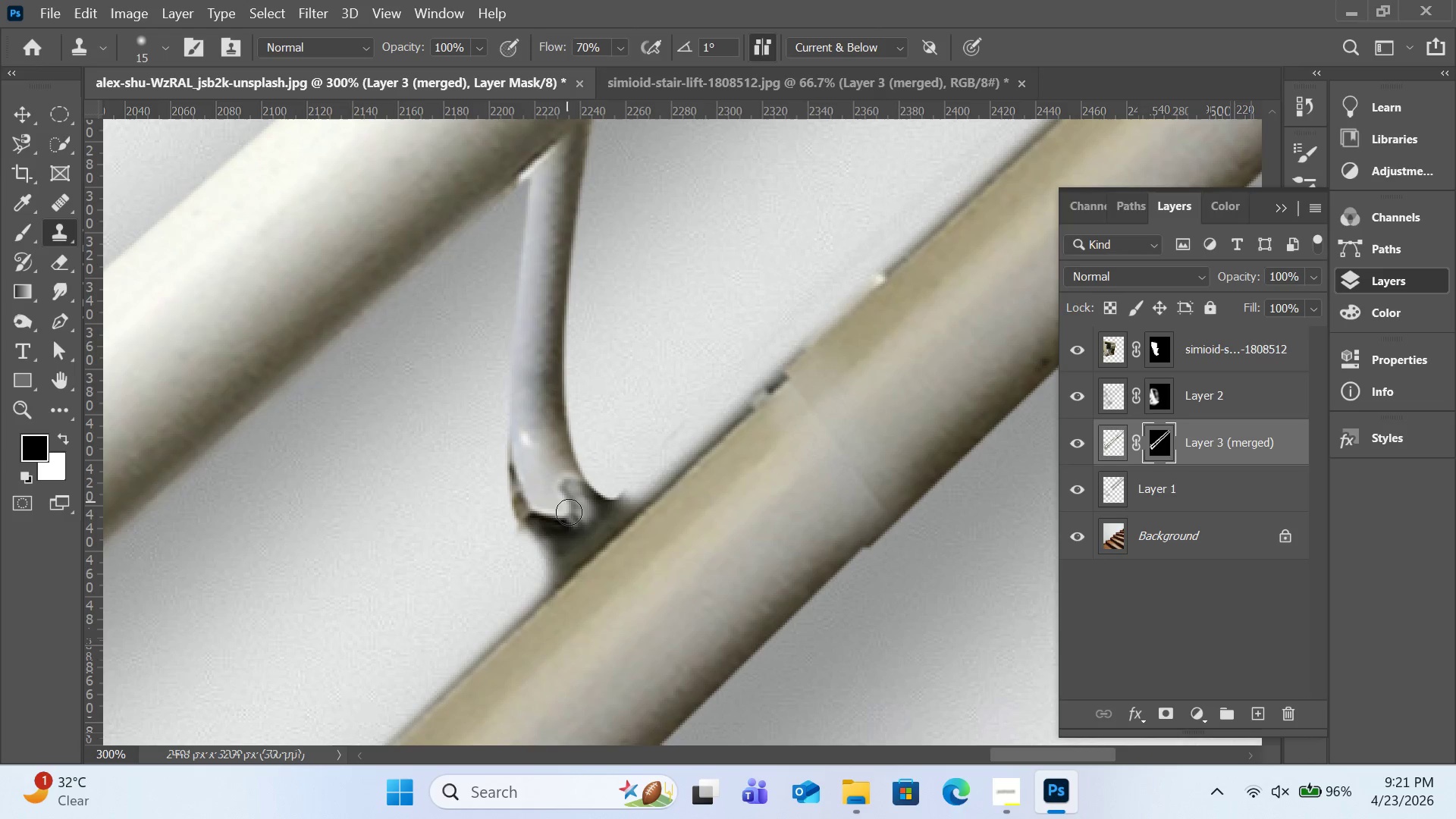 
left_click_drag(start_coordinate=[563, 489], to_coordinate=[569, 512])
 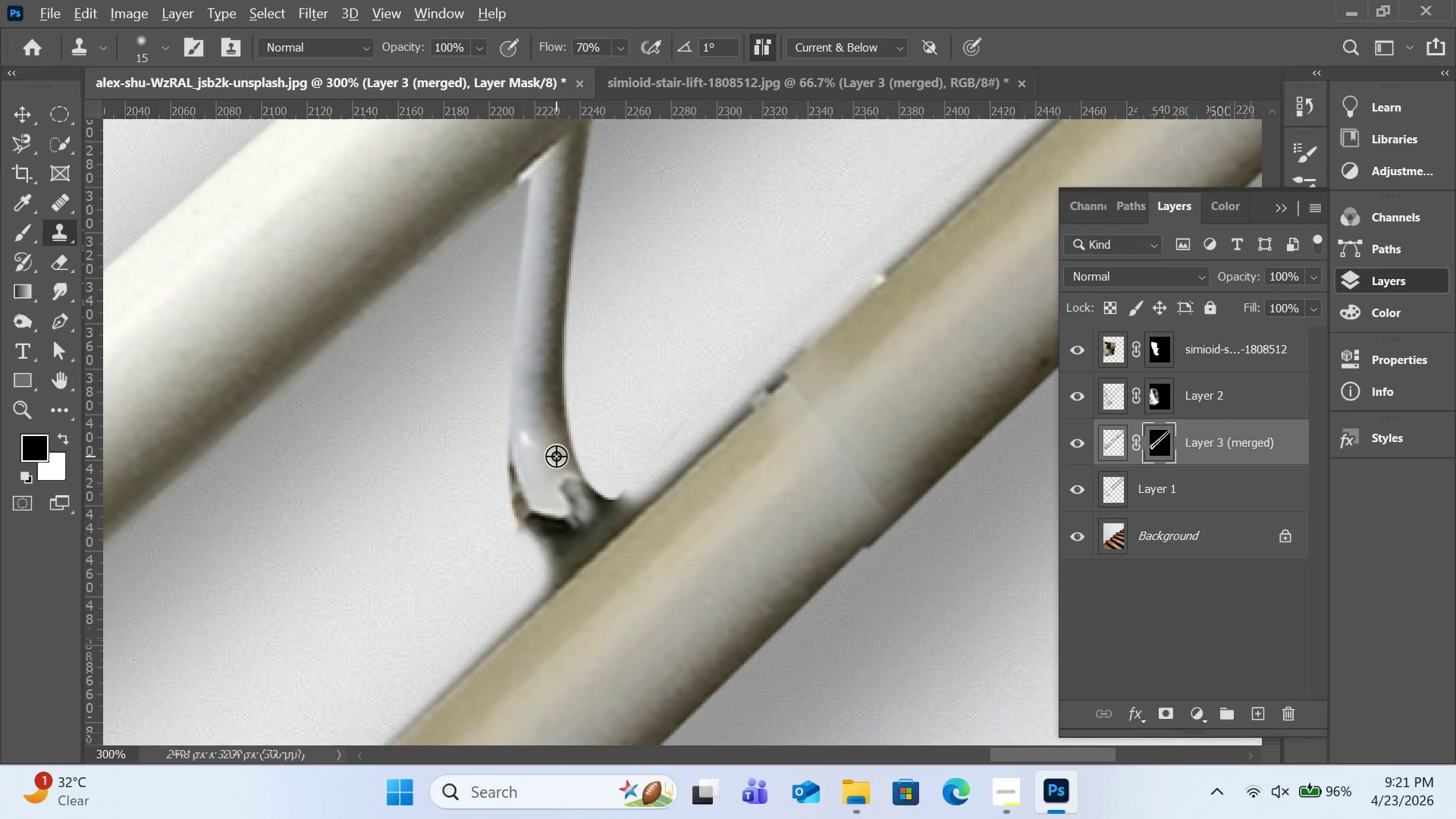 
hold_key(key=AltLeft, duration=0.45)
left_click([556, 456])
 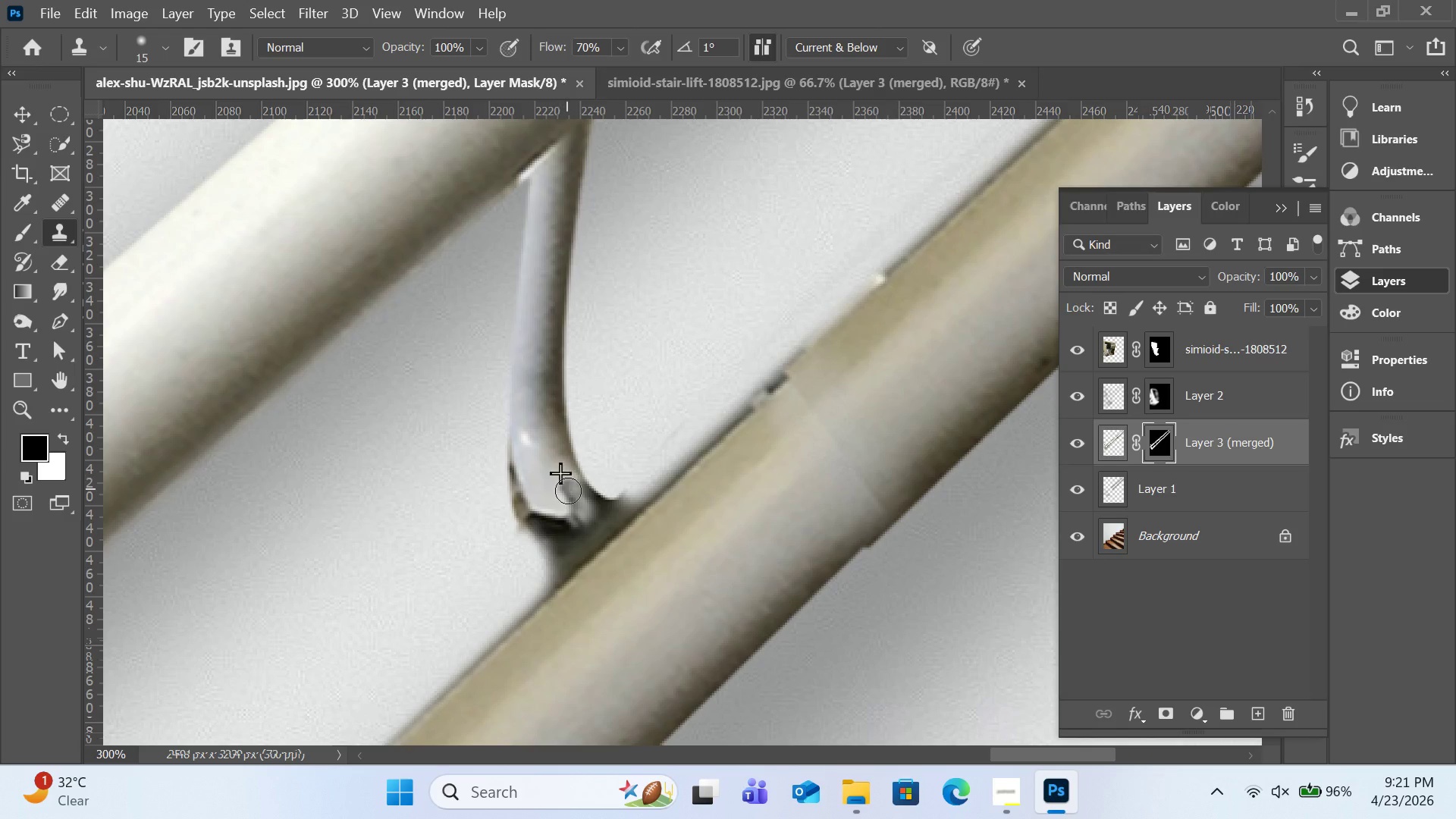 
left_click_drag(start_coordinate=[560, 472], to_coordinate=[575, 514])
 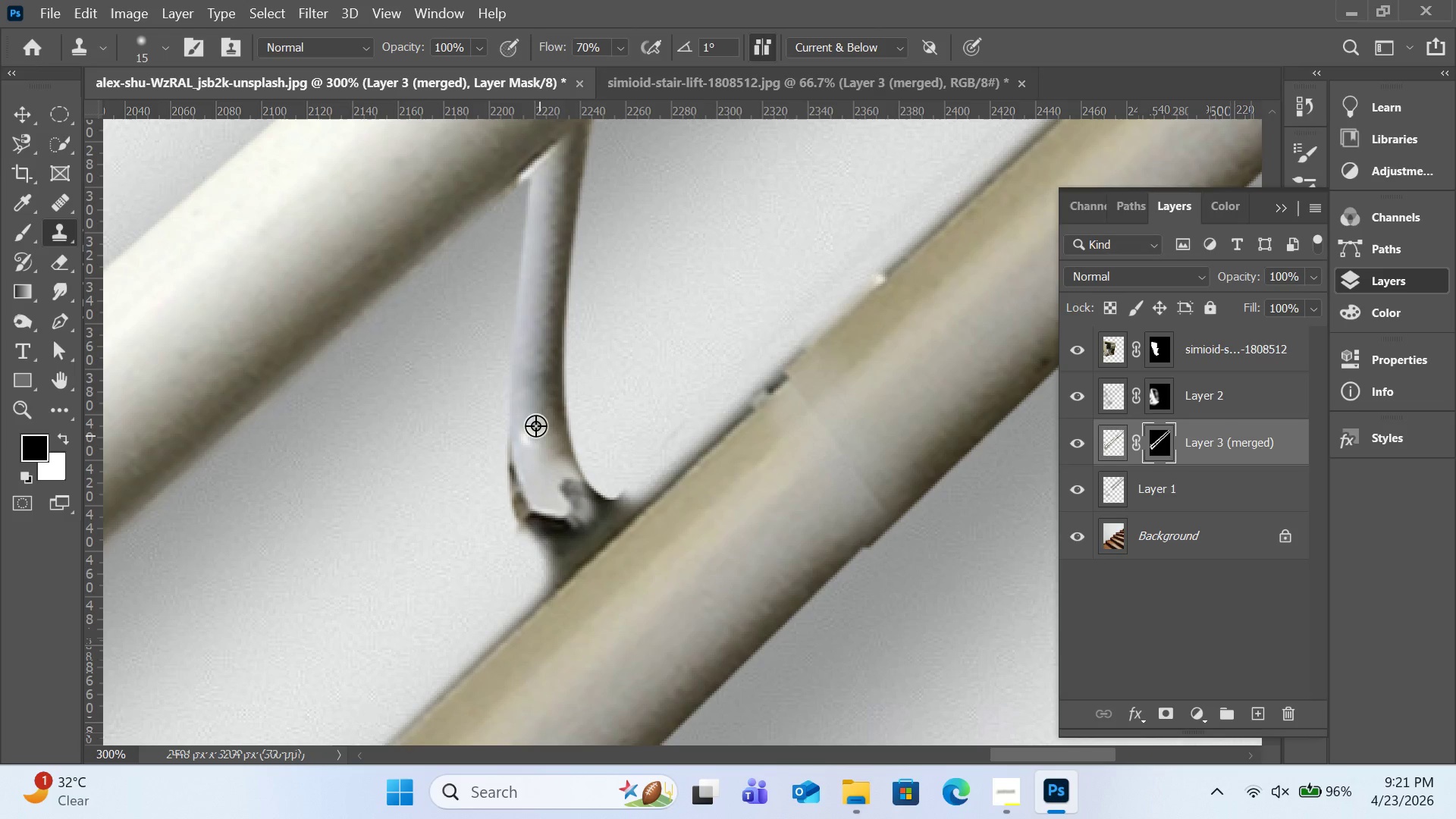 
hold_key(key=AltLeft, duration=0.53)
left_click([535, 422])
 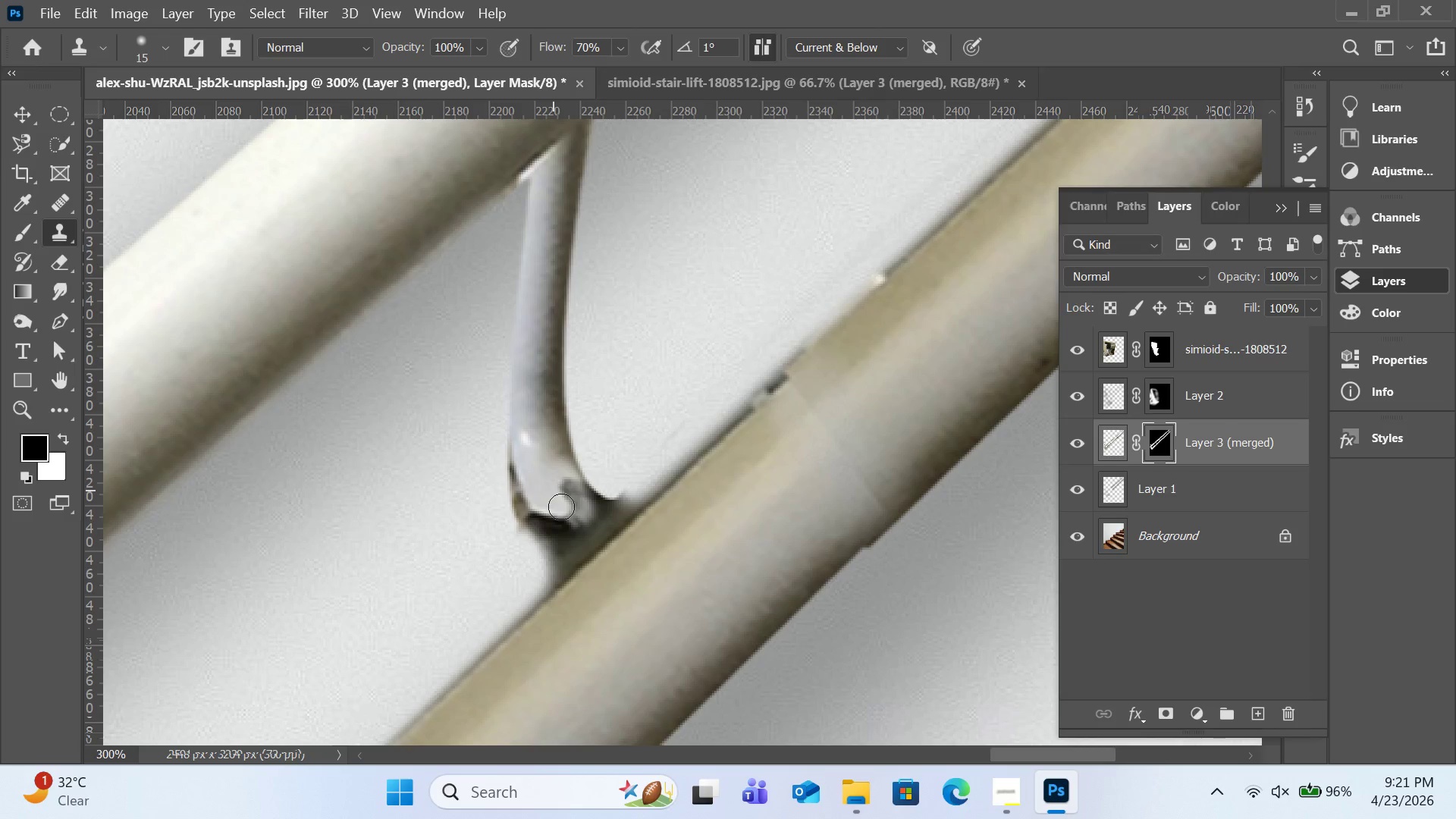 
left_click_drag(start_coordinate=[548, 479], to_coordinate=[563, 520])
 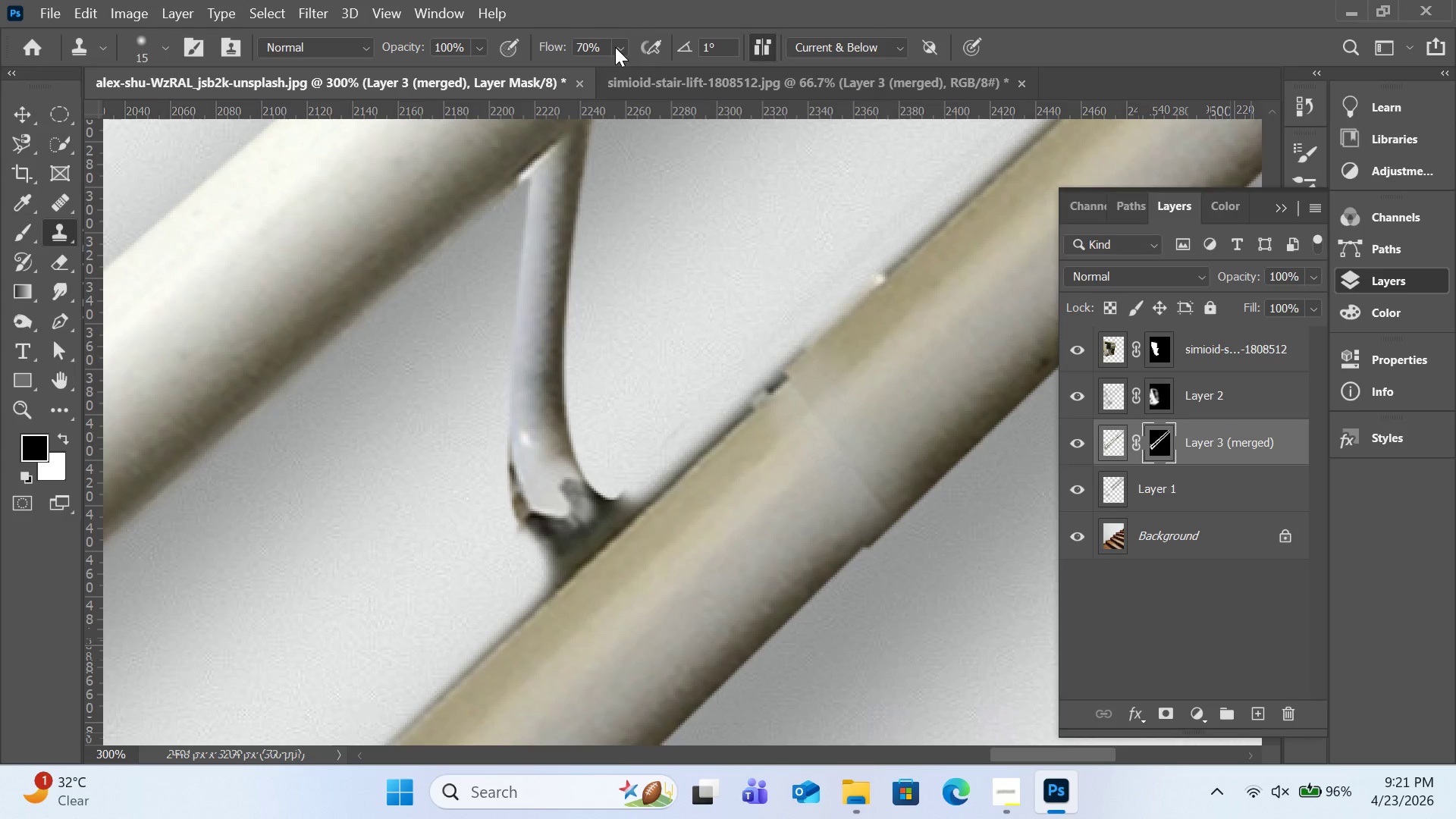 
left_click([615, 47])
 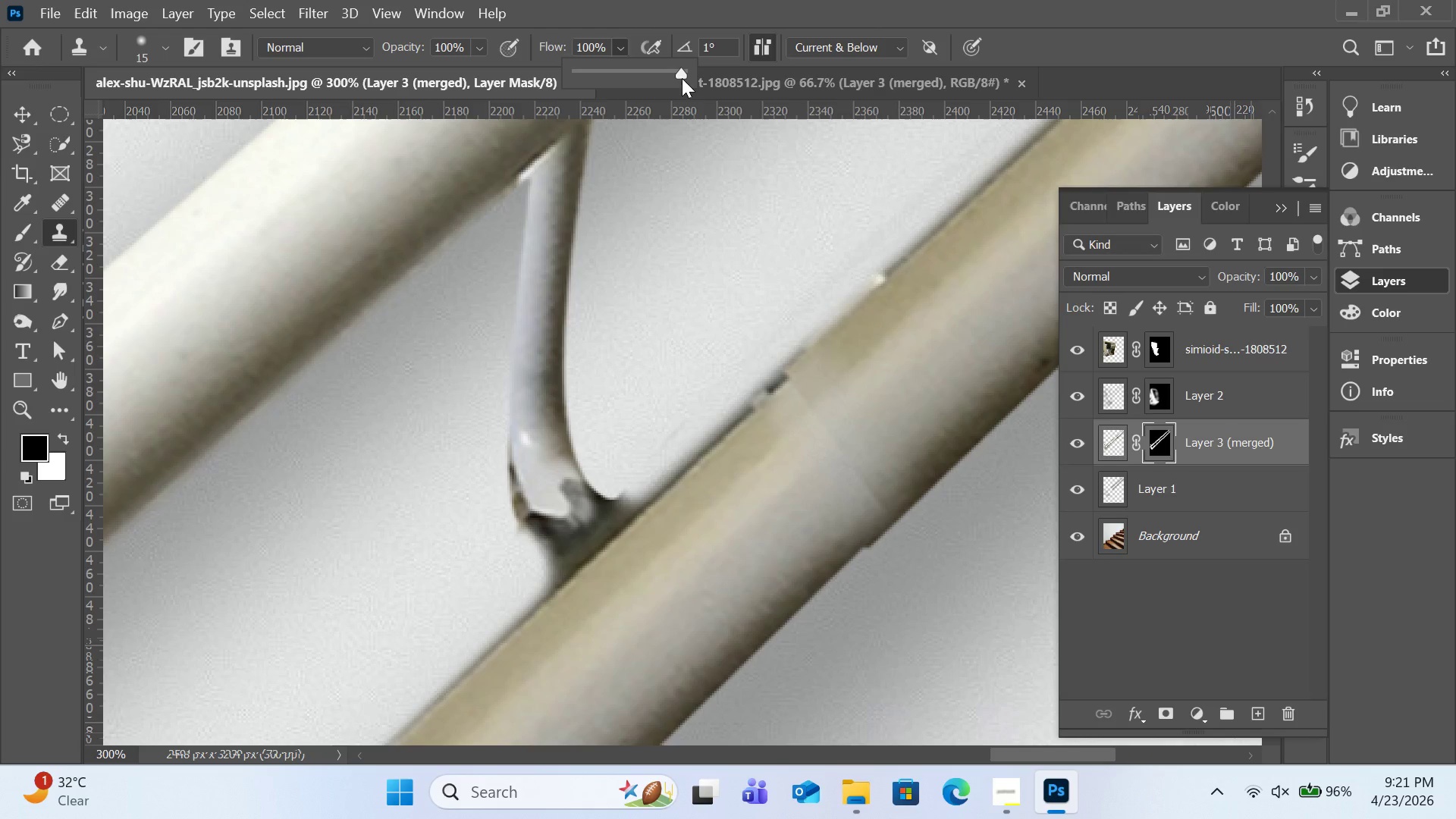 
left_click_drag(start_coordinate=[658, 78], to_coordinate=[682, 78])
 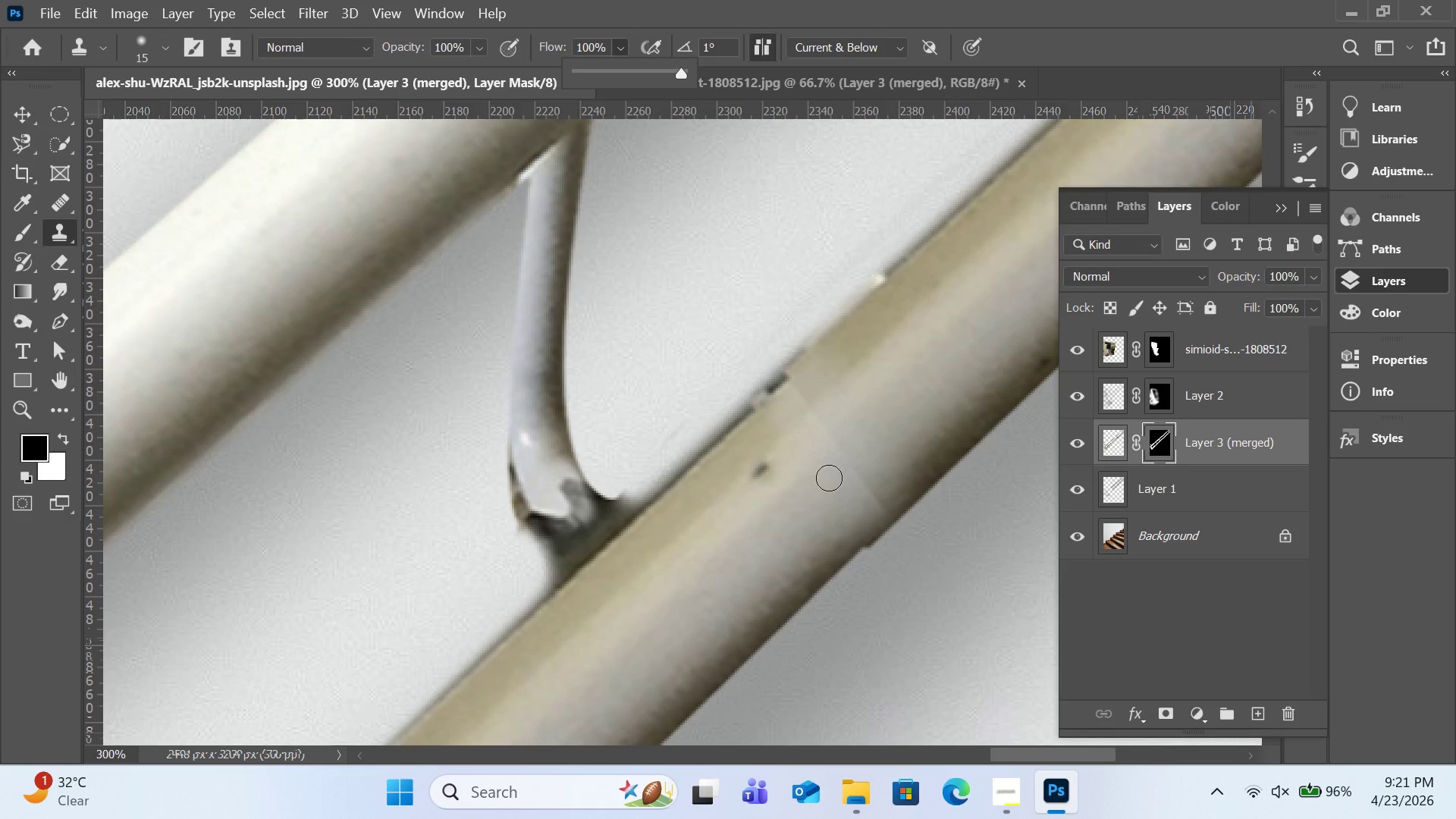 
left_click([1116, 440])
 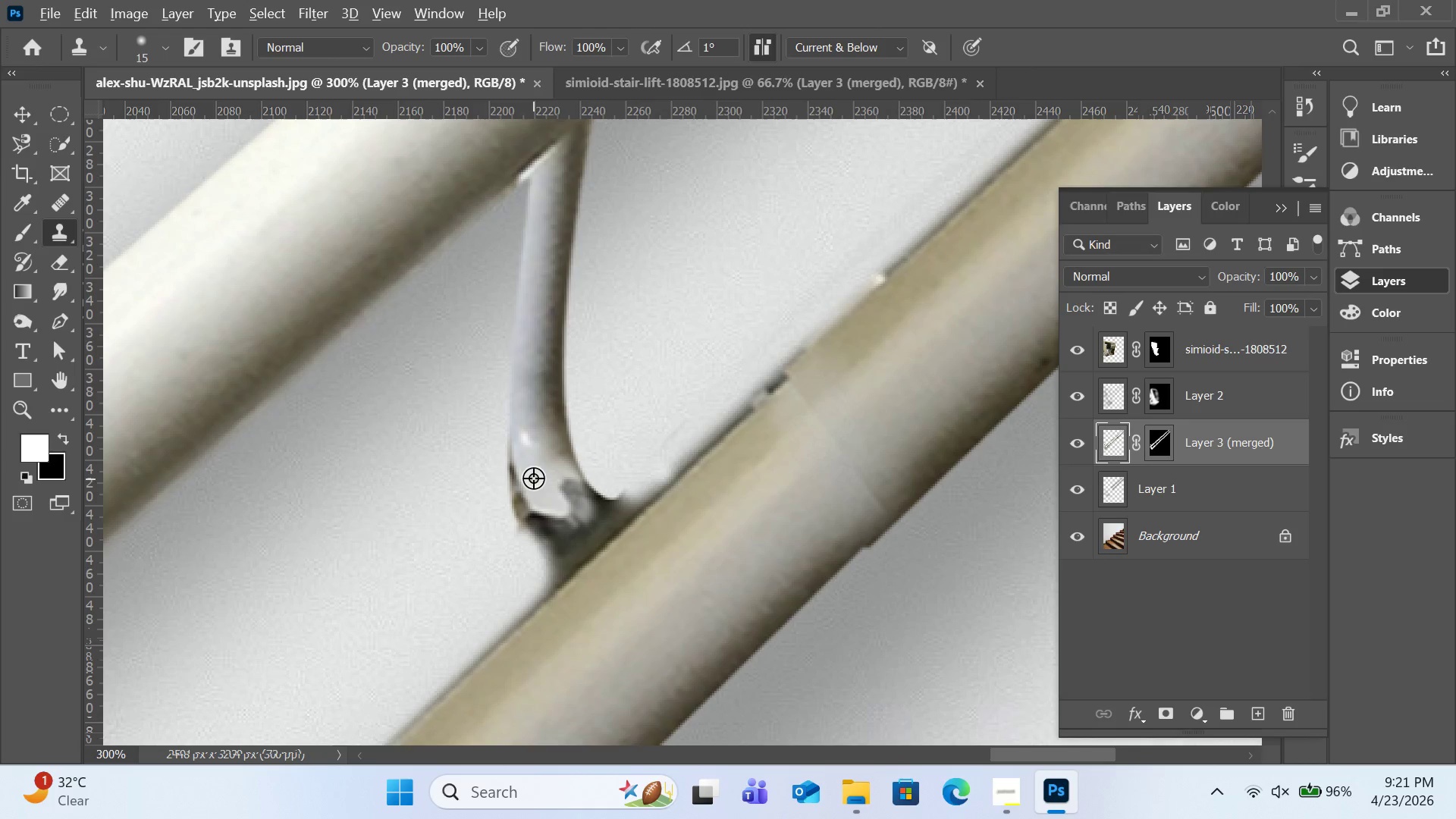 
hold_key(key=AltLeft, duration=0.58)
 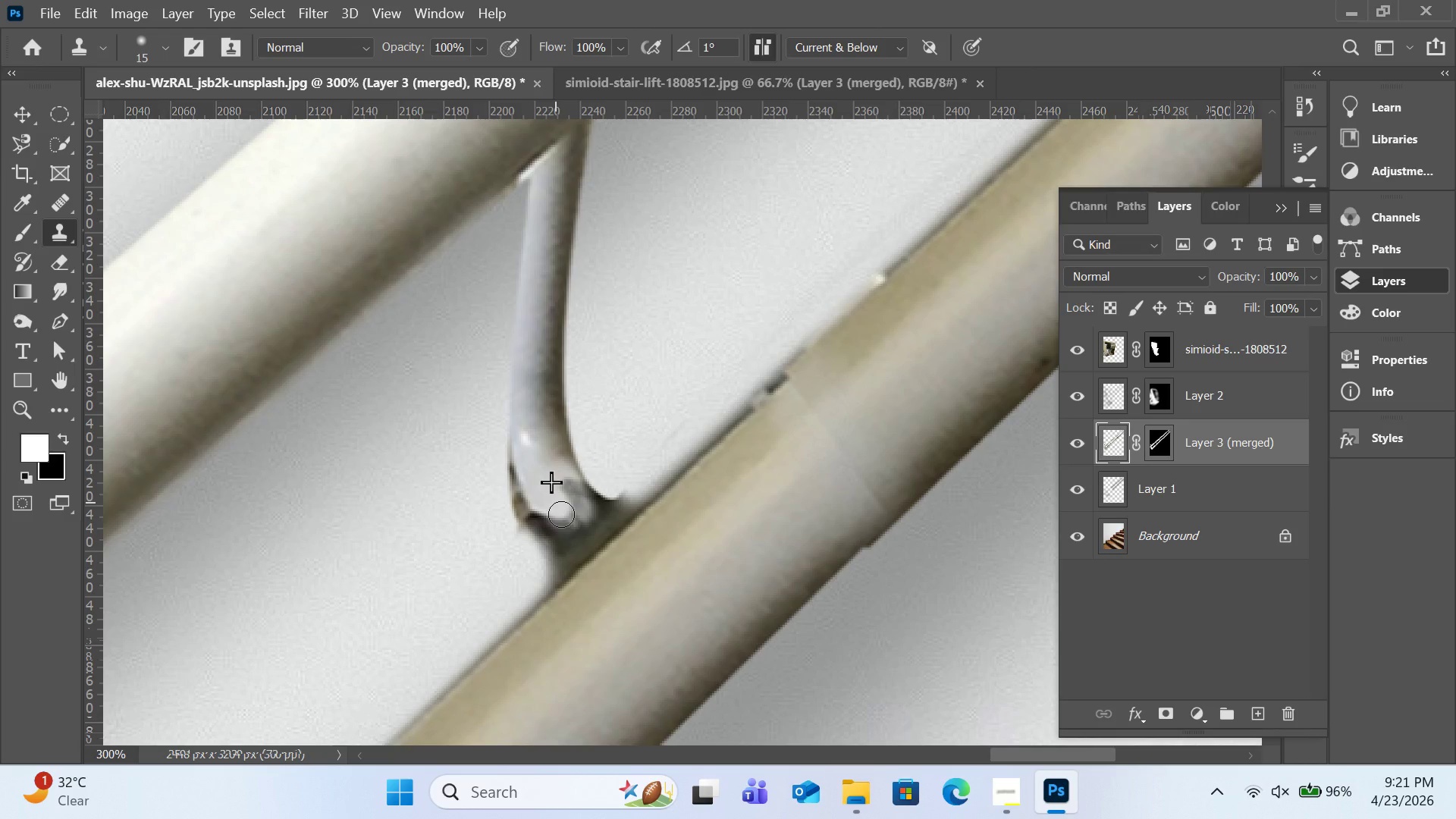 
left_click_drag(start_coordinate=[551, 495], to_coordinate=[567, 521])
 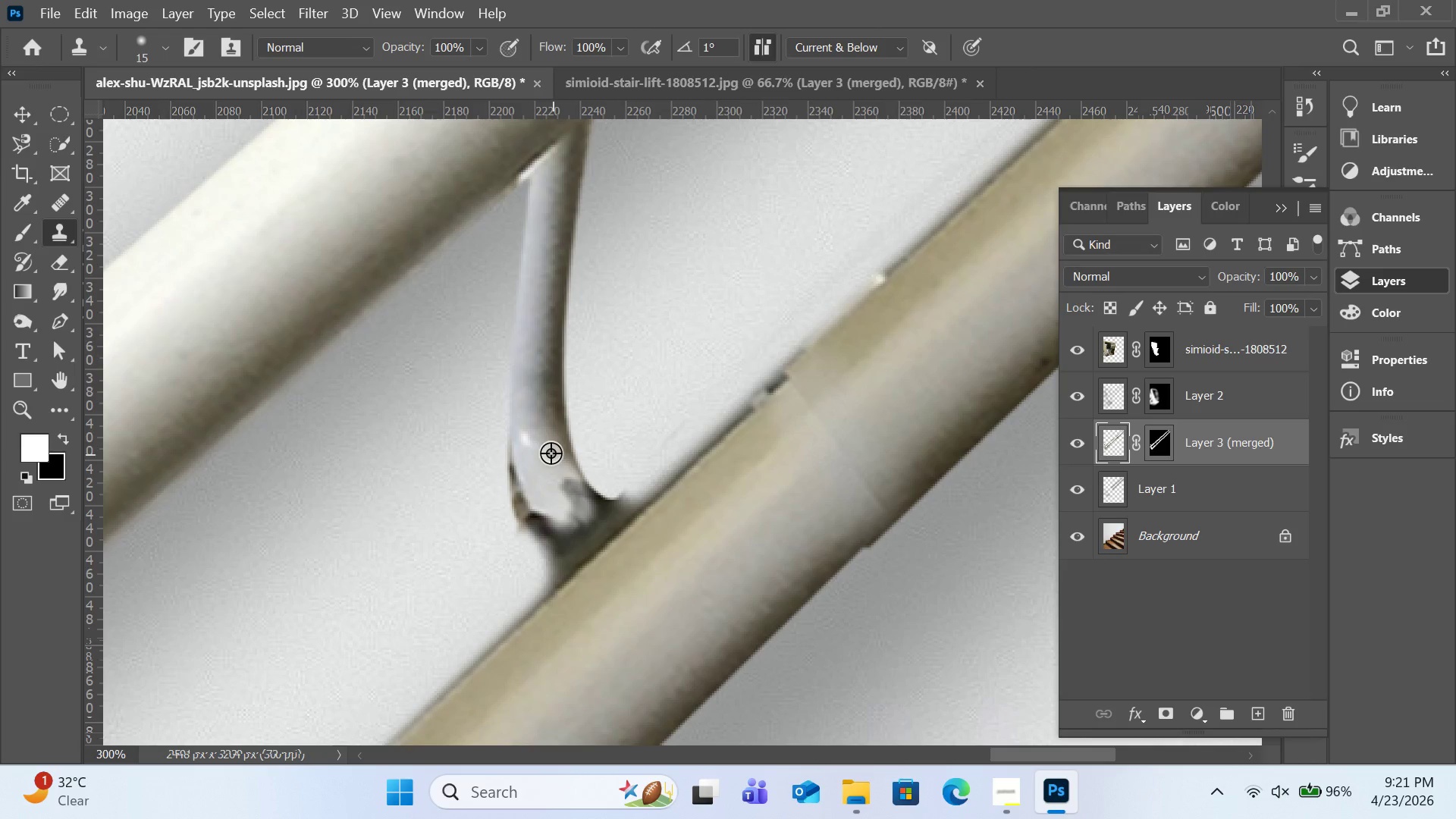 
hold_key(key=AltLeft, duration=0.41)
left_click([550, 448])
 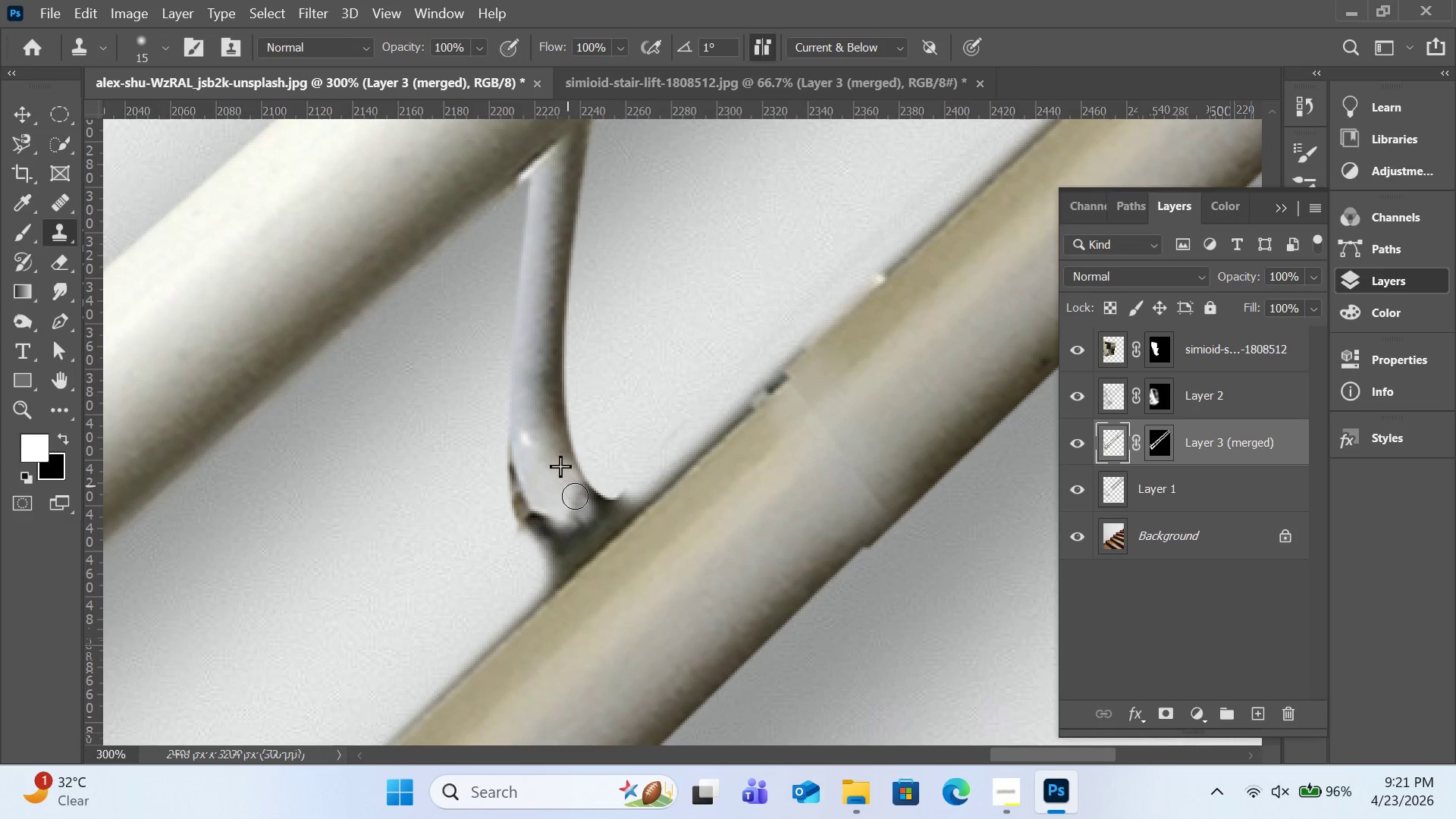 
left_click_drag(start_coordinate=[560, 475], to_coordinate=[582, 505])
 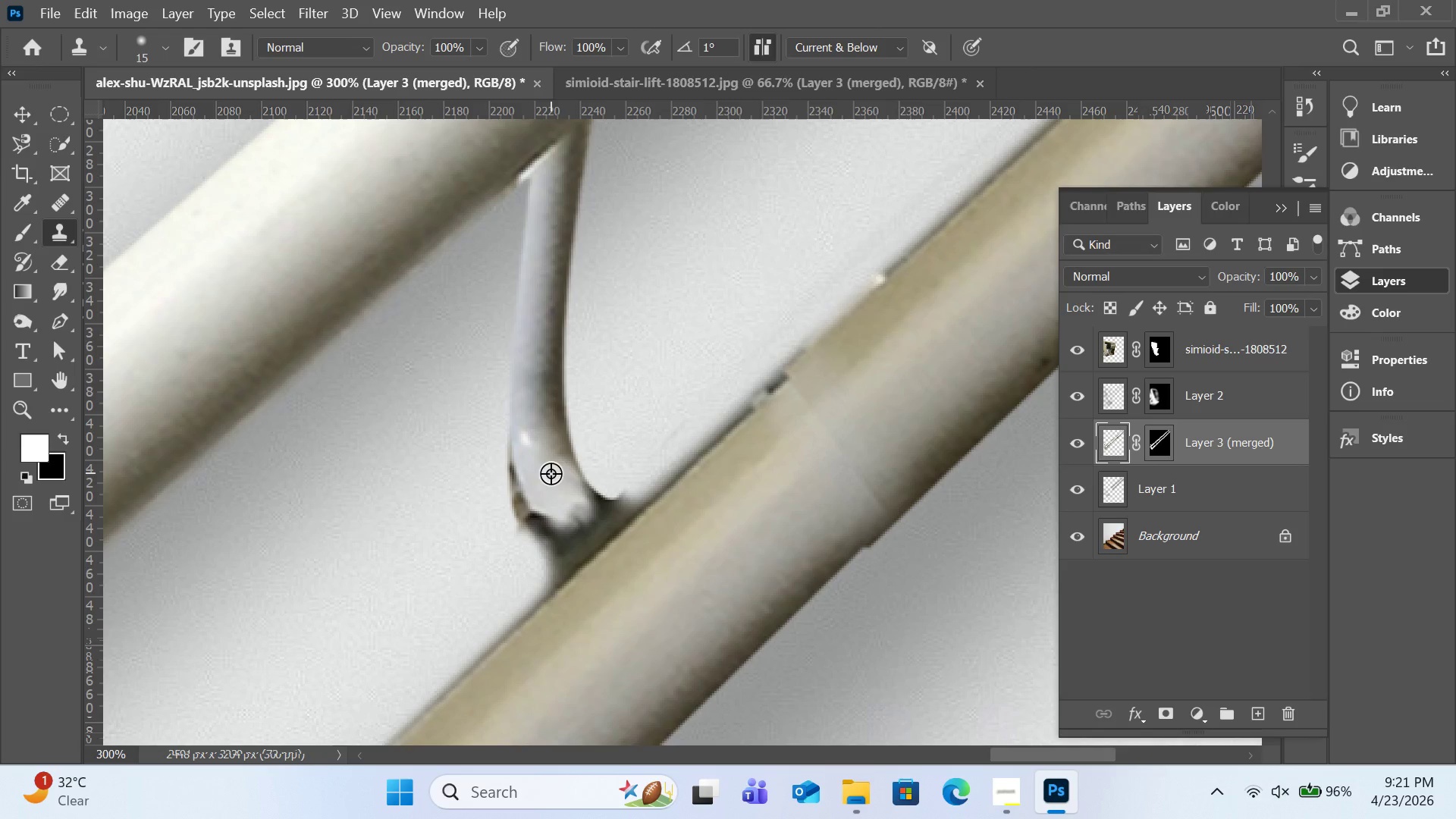 
hold_key(key=AltLeft, duration=0.44)
left_click([551, 473])
 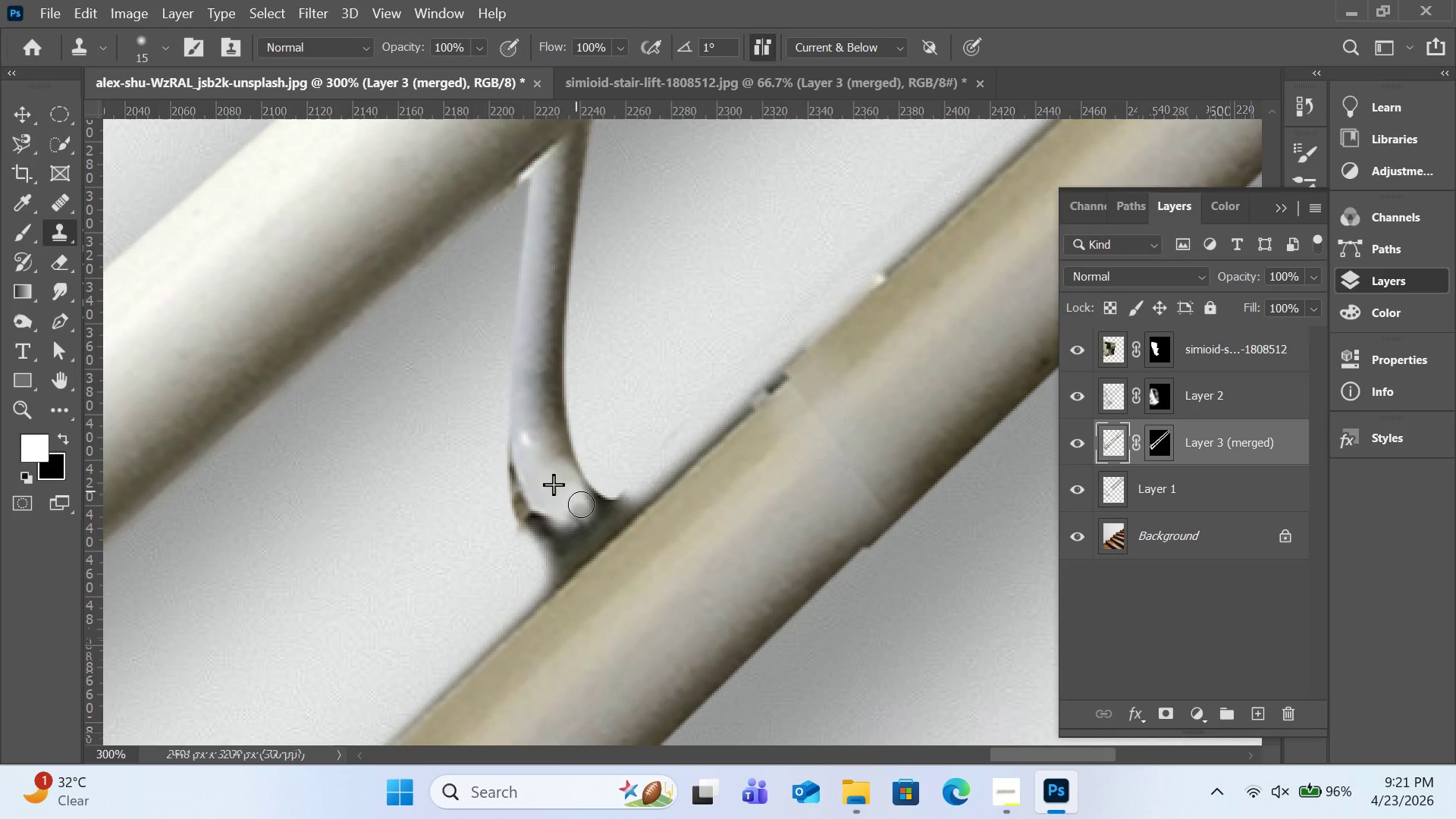 
left_click_drag(start_coordinate=[575, 491], to_coordinate=[601, 521])
 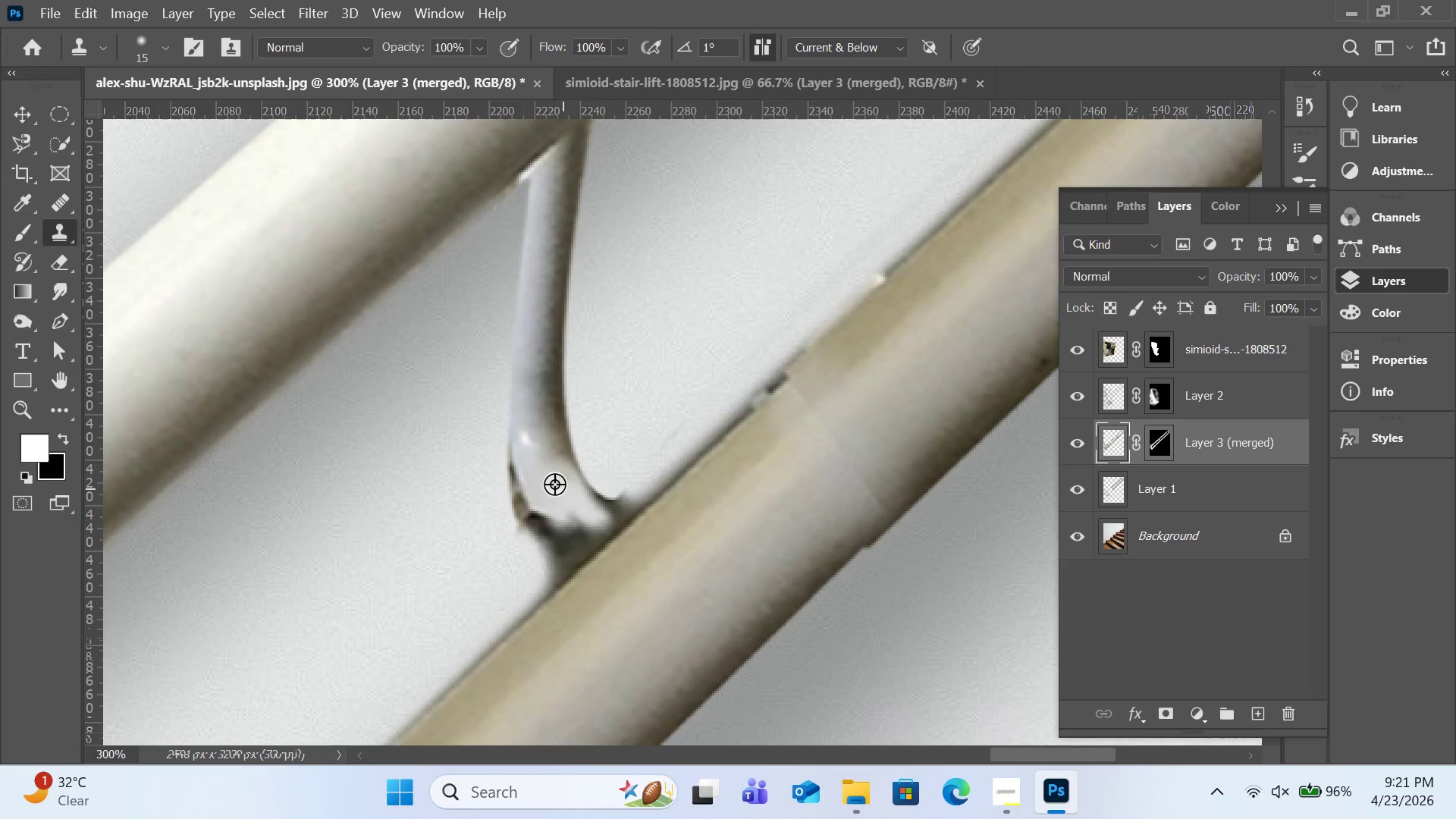 
hold_key(key=AltLeft, duration=0.56)
left_click([551, 480])
 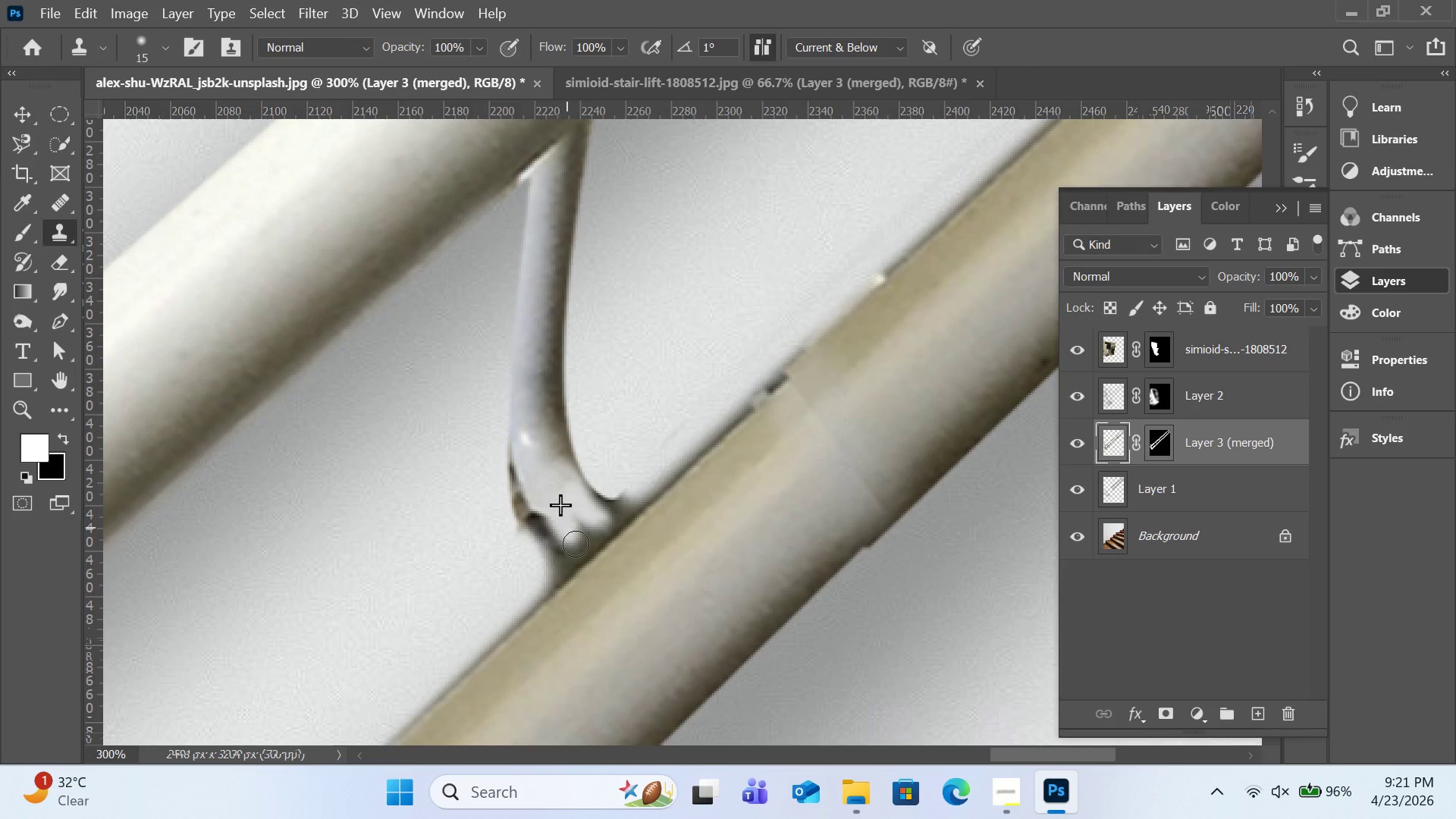 
left_click_drag(start_coordinate=[559, 513], to_coordinate=[579, 547])
 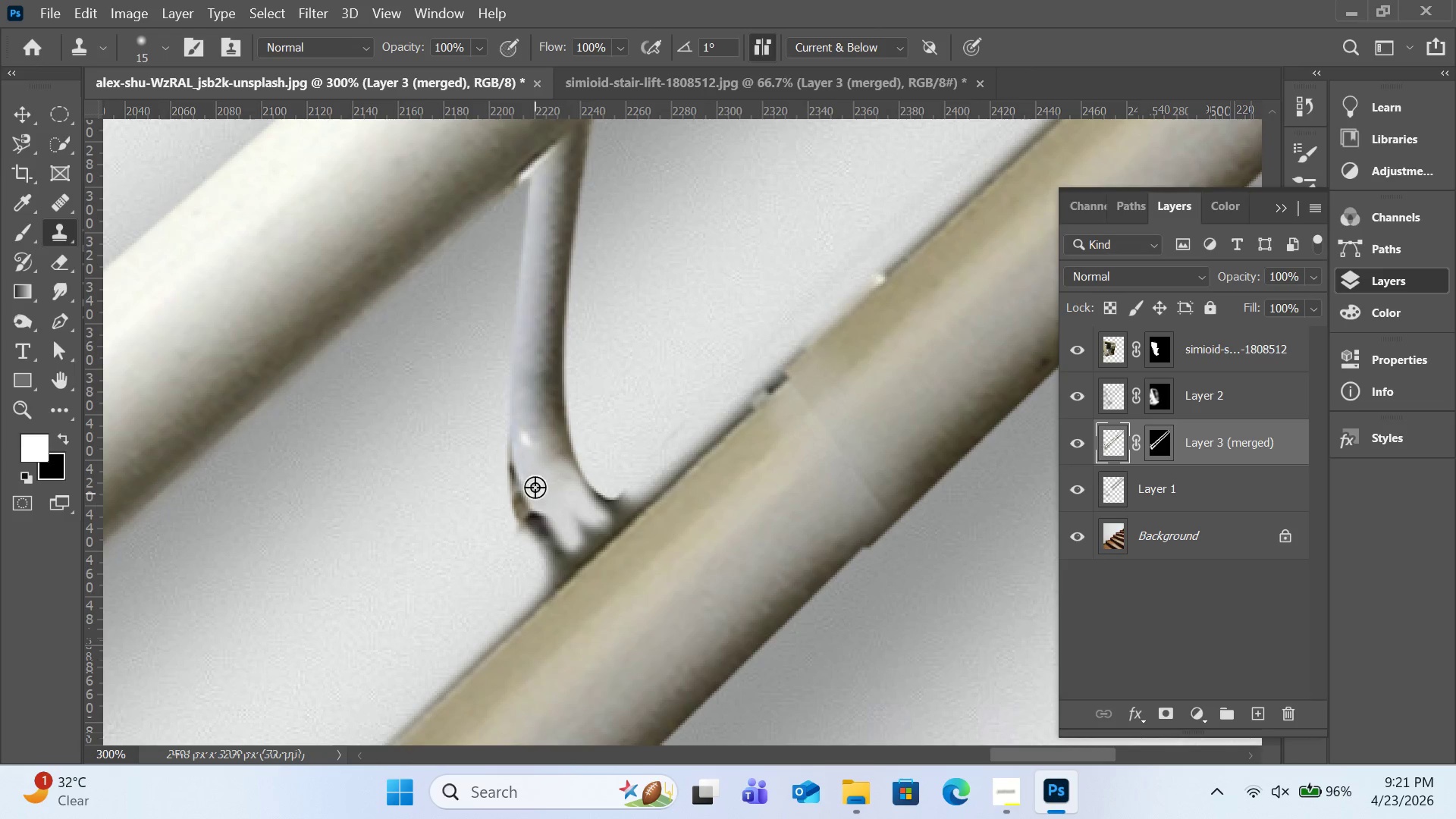 
hold_key(key=AltLeft, duration=0.59)
left_click([535, 481])
 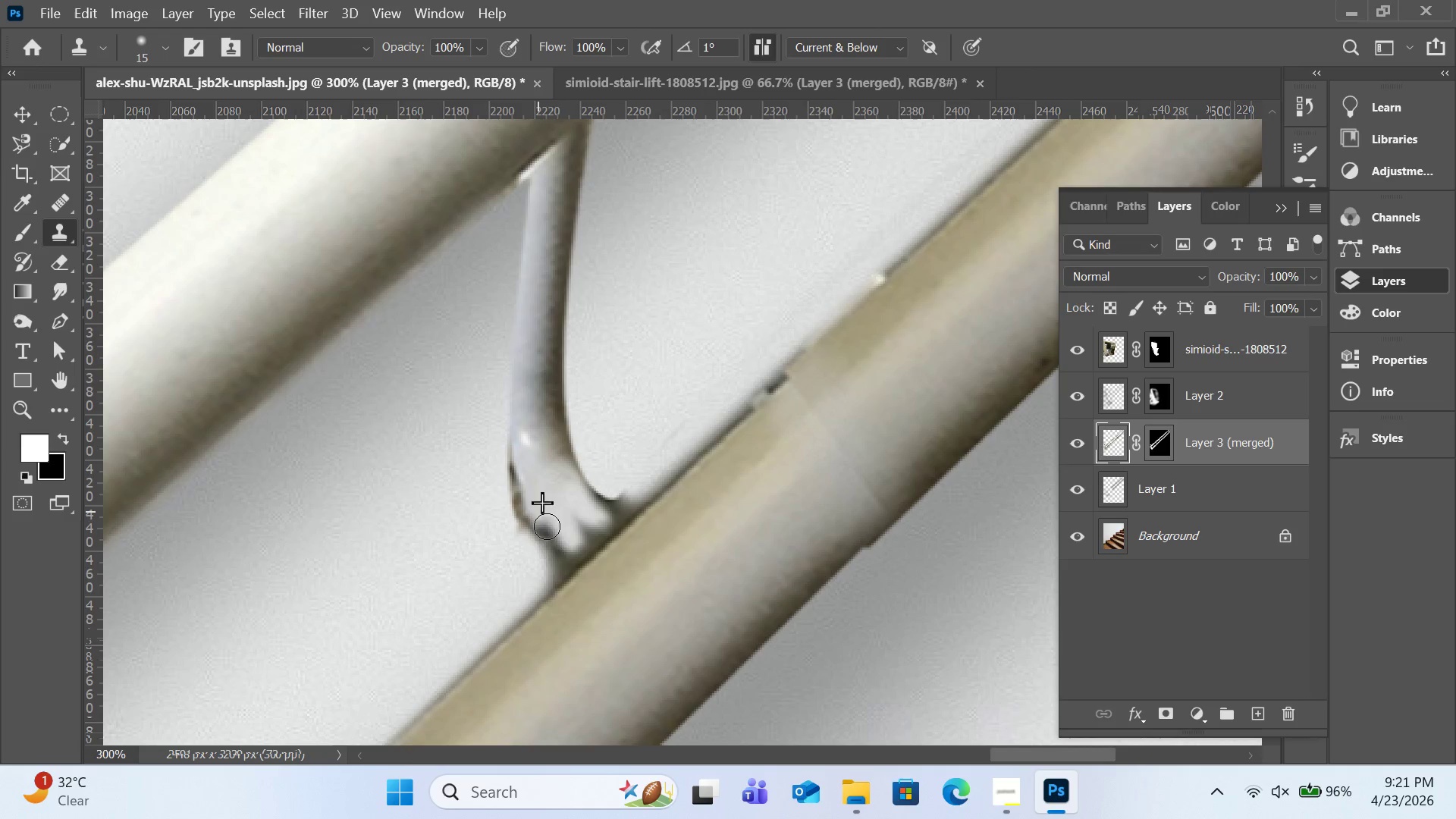 
left_click_drag(start_coordinate=[535, 500], to_coordinate=[558, 552])
 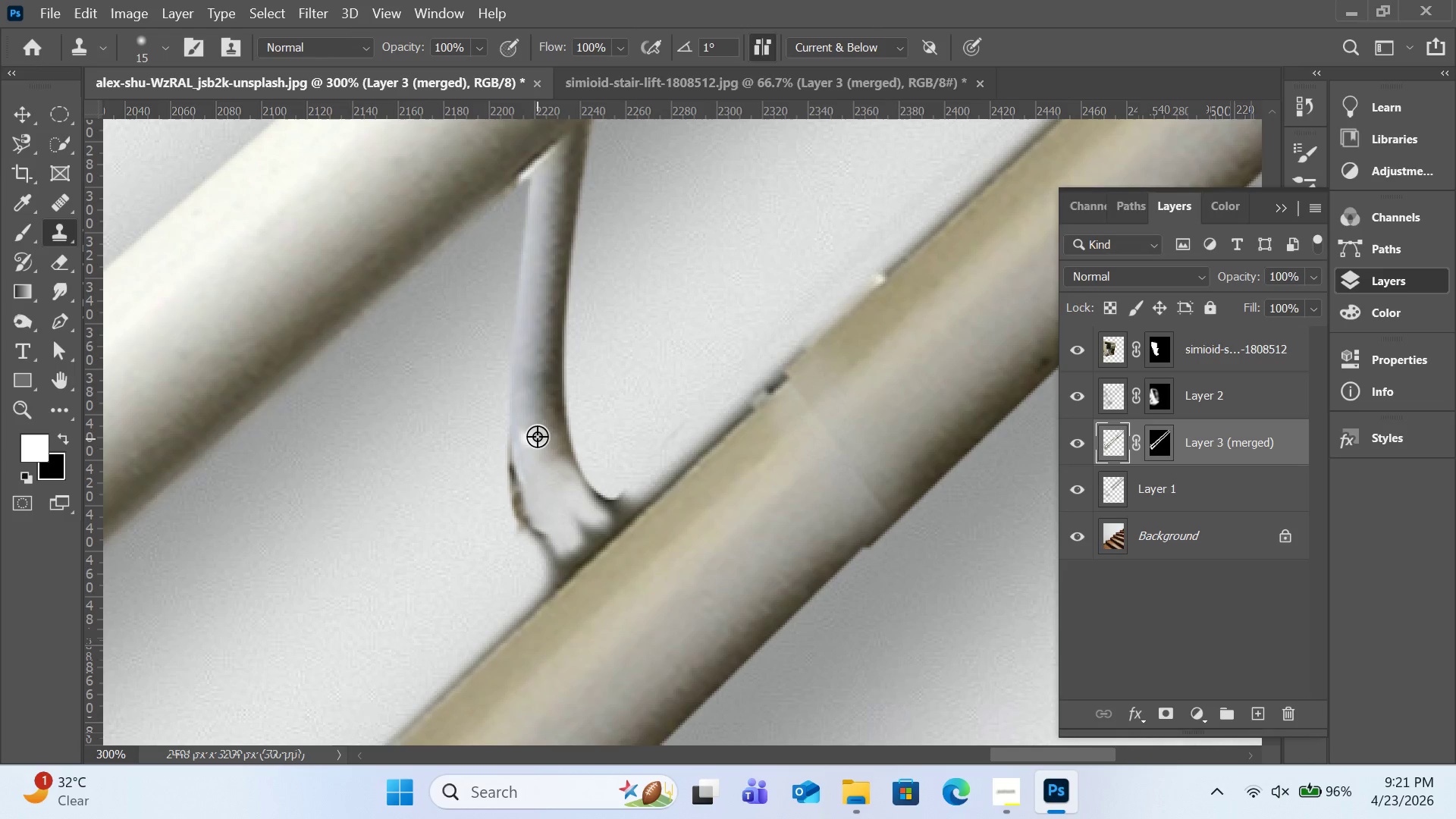 
hold_key(key=AltLeft, duration=0.48)
 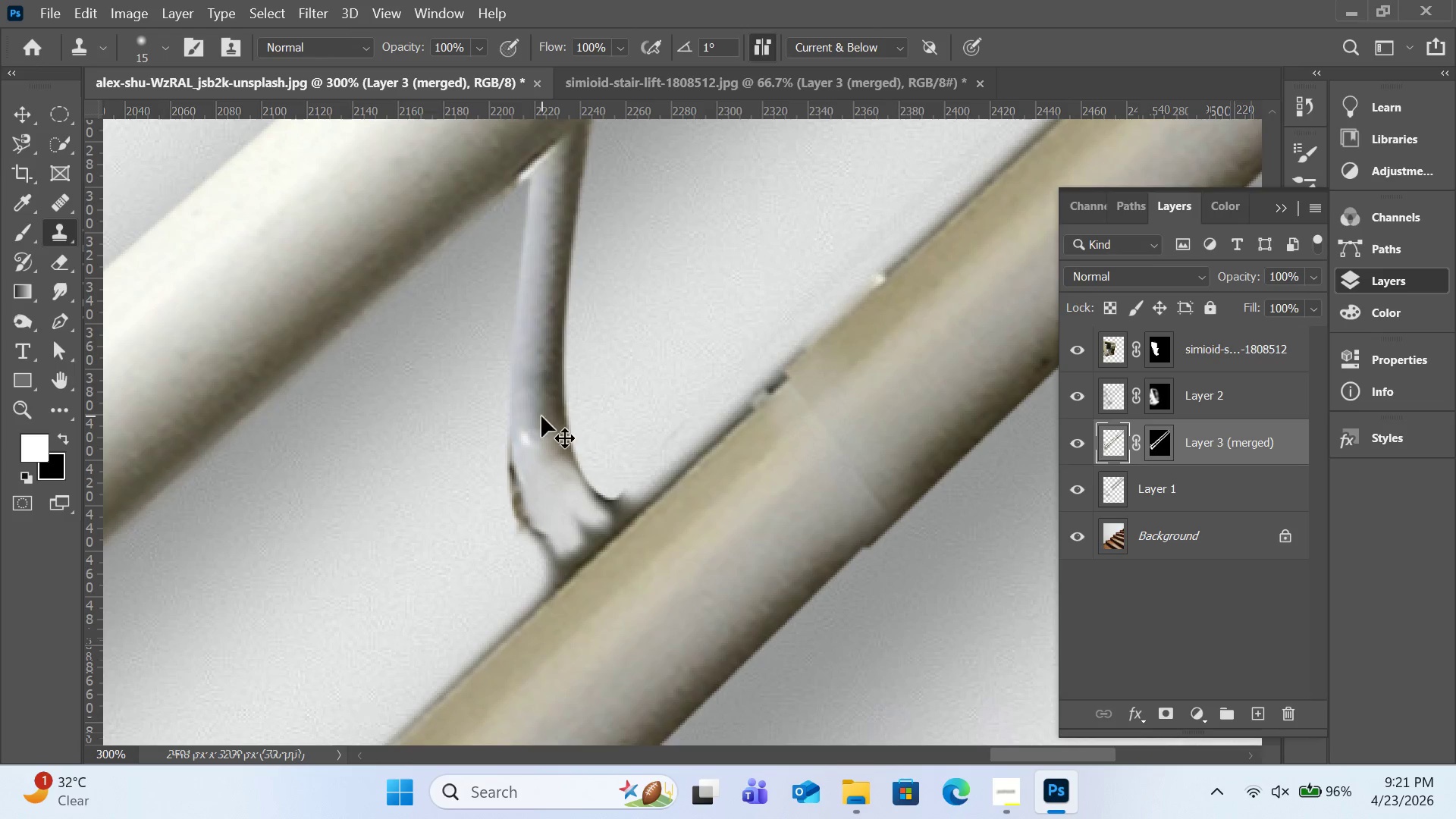 
key(Control+Z)
 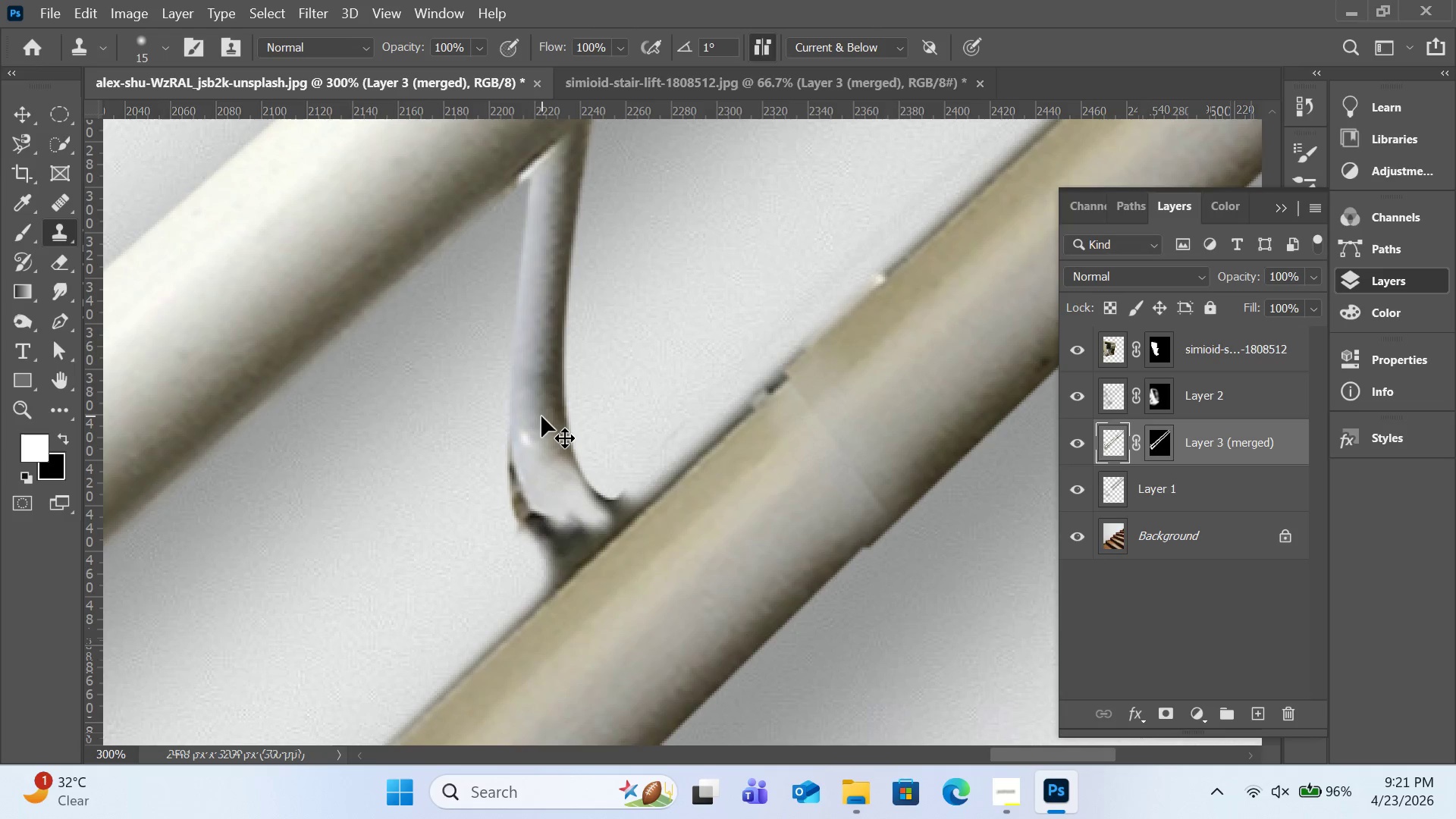 
key(Control+Z)
 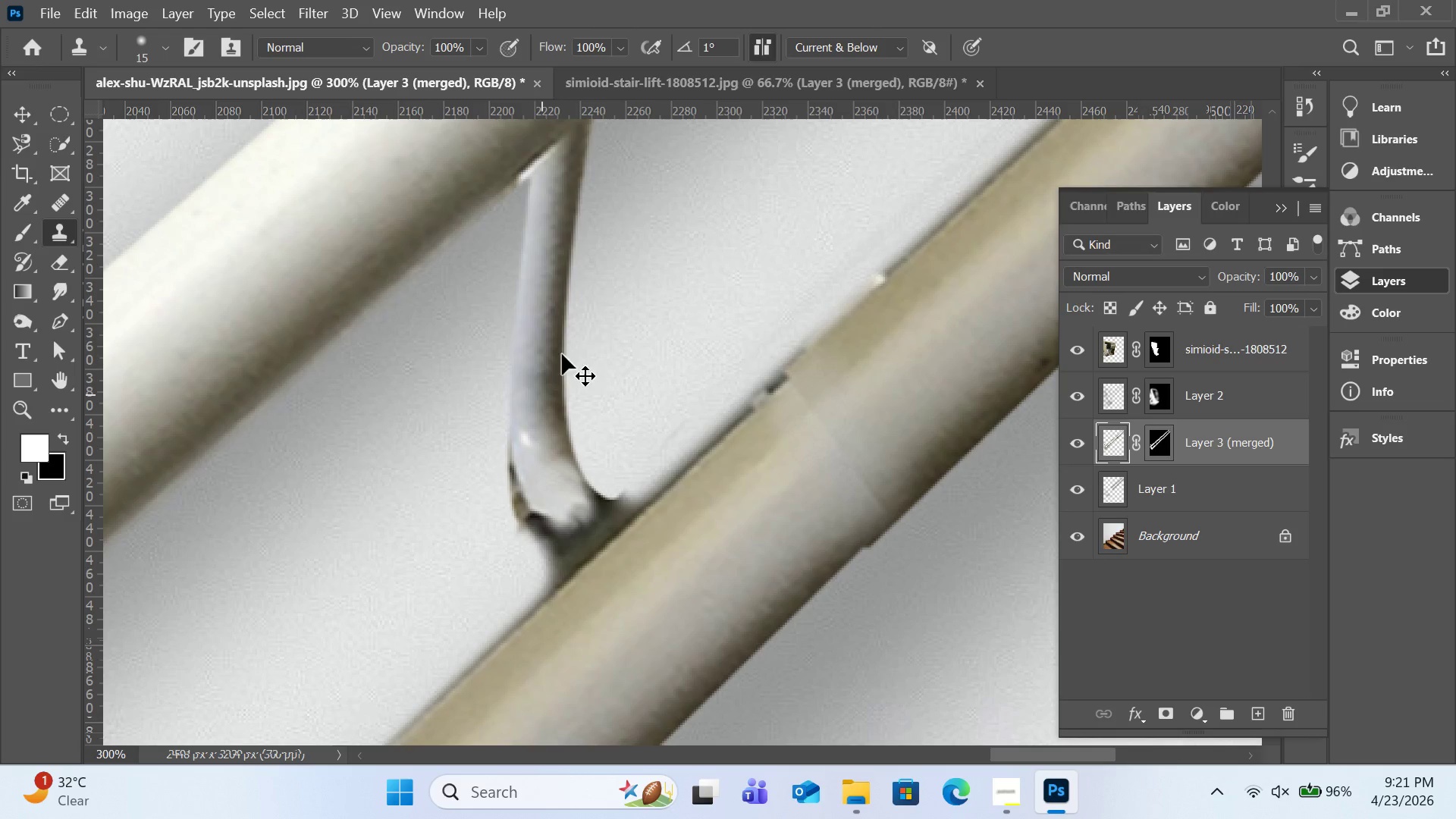 
key(Control+Z)
 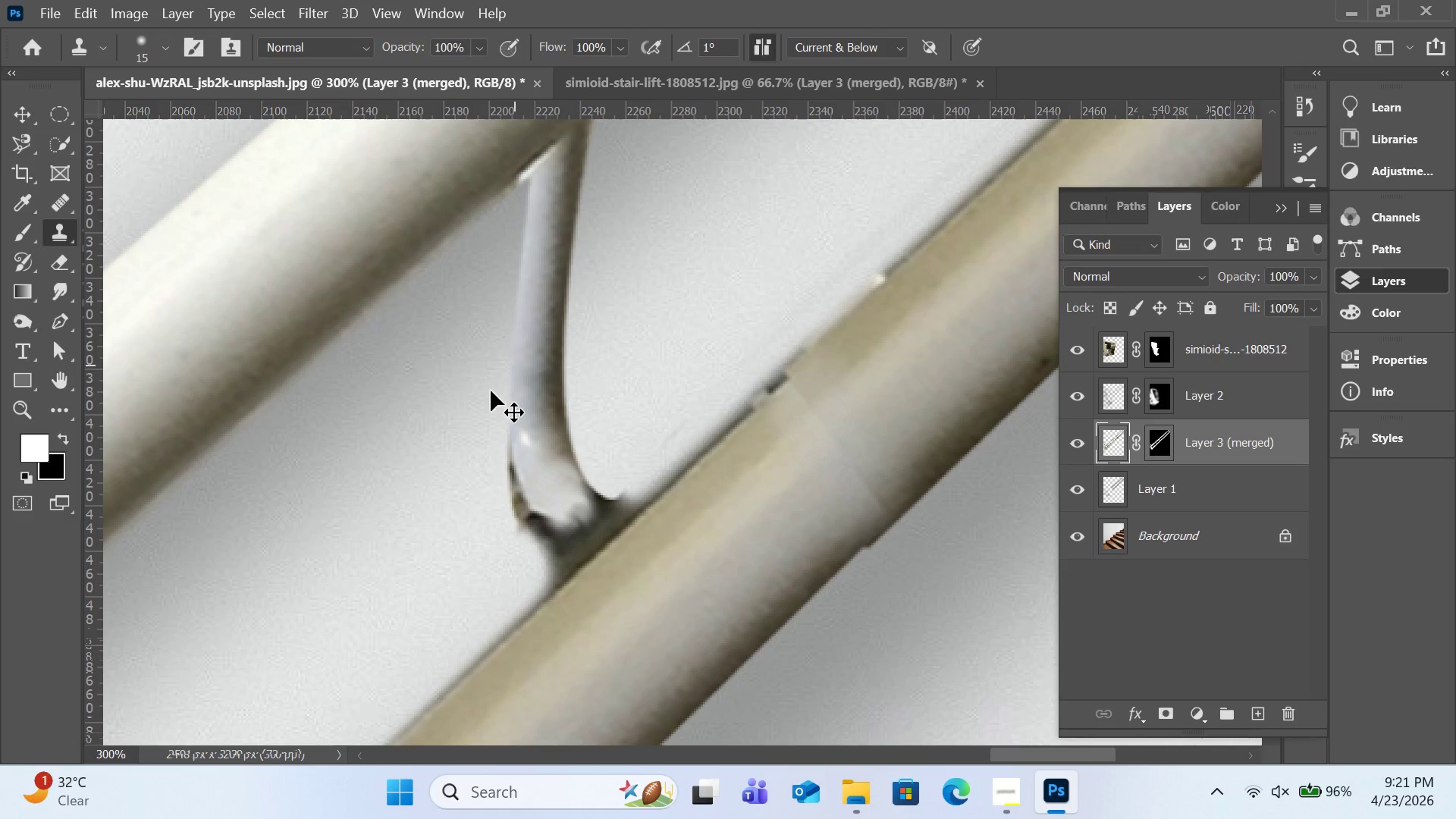 
key(Control+Z)
 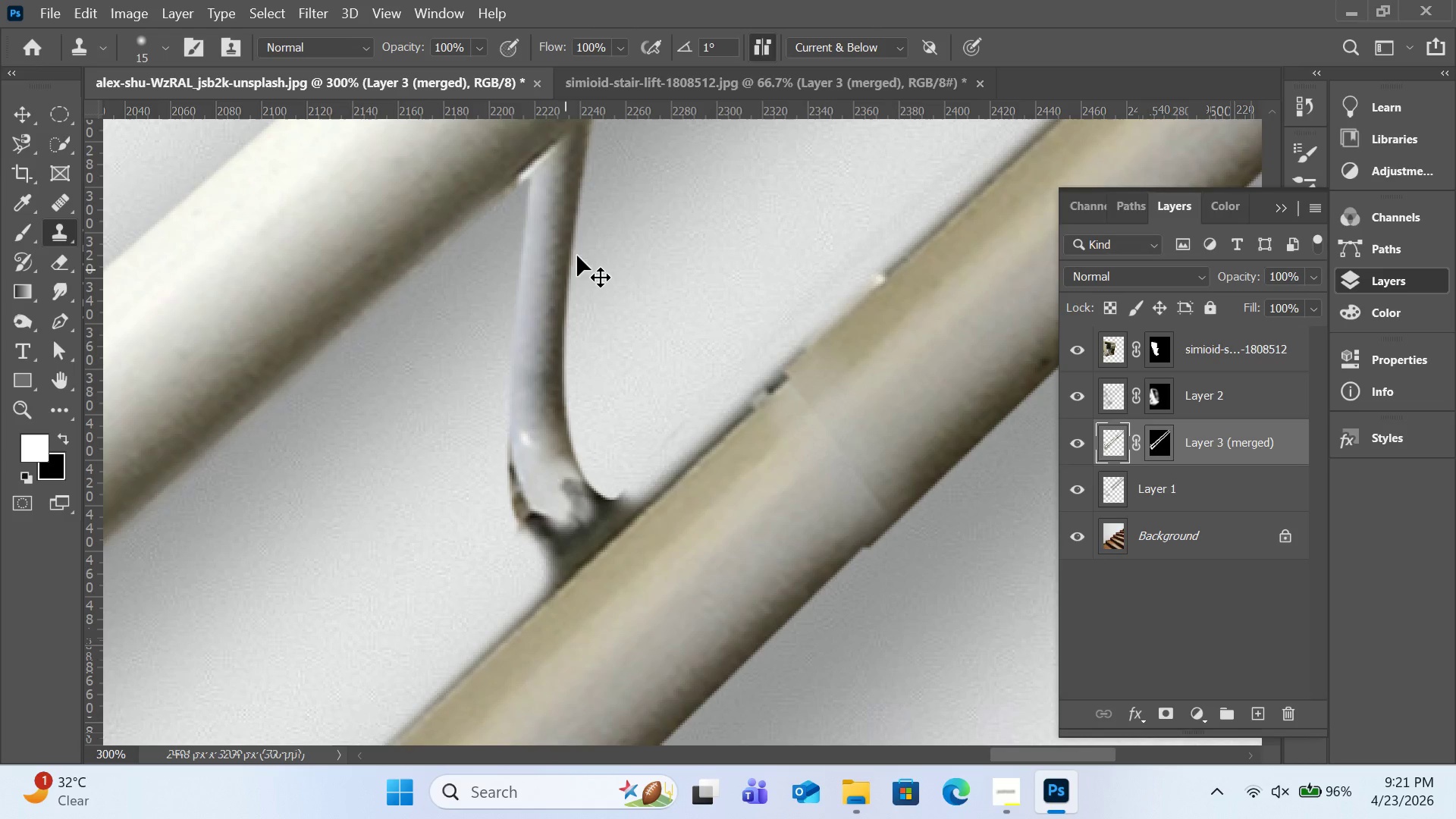 
key(Control+Z)
 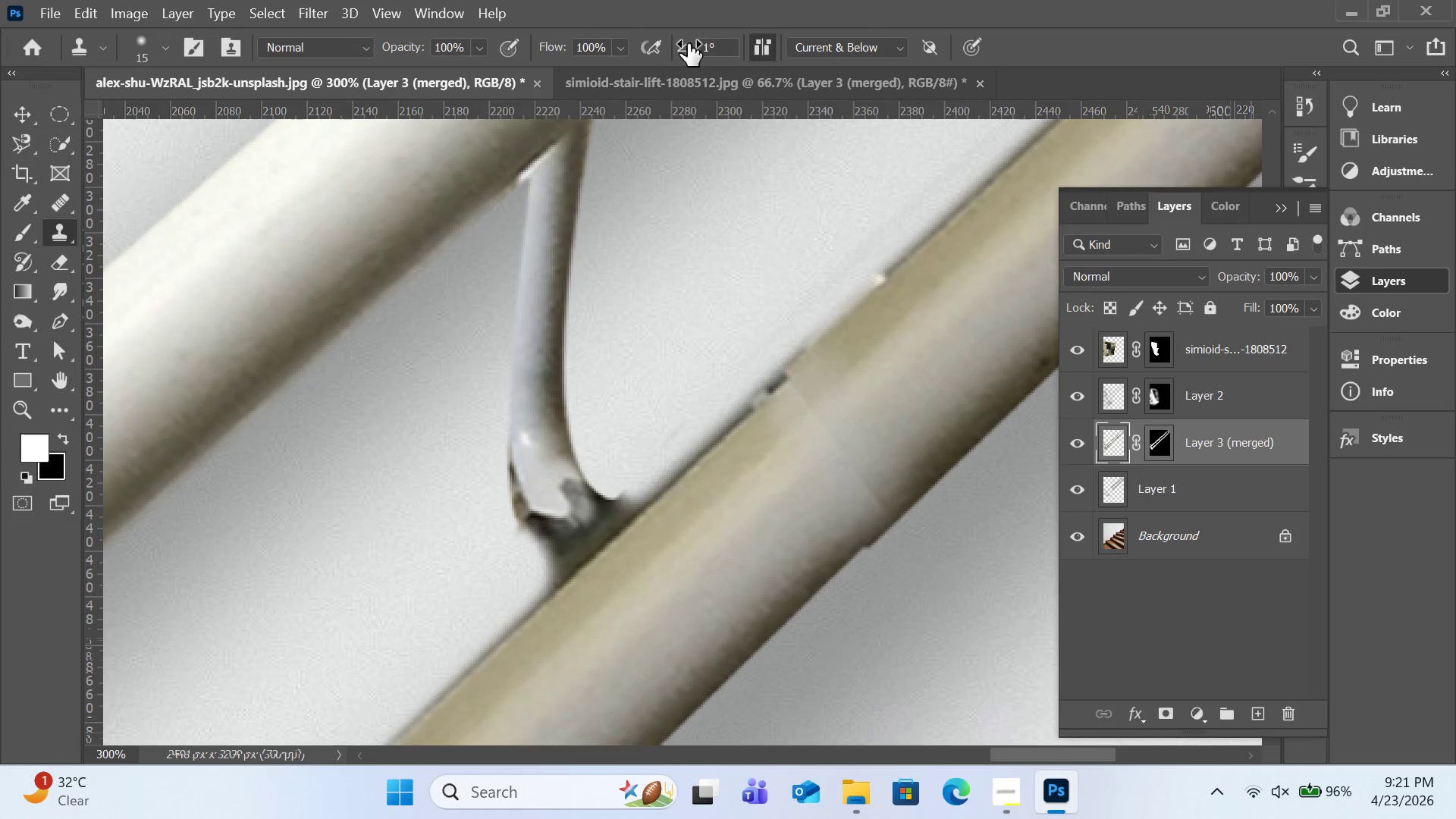 
key(Control+Z)
 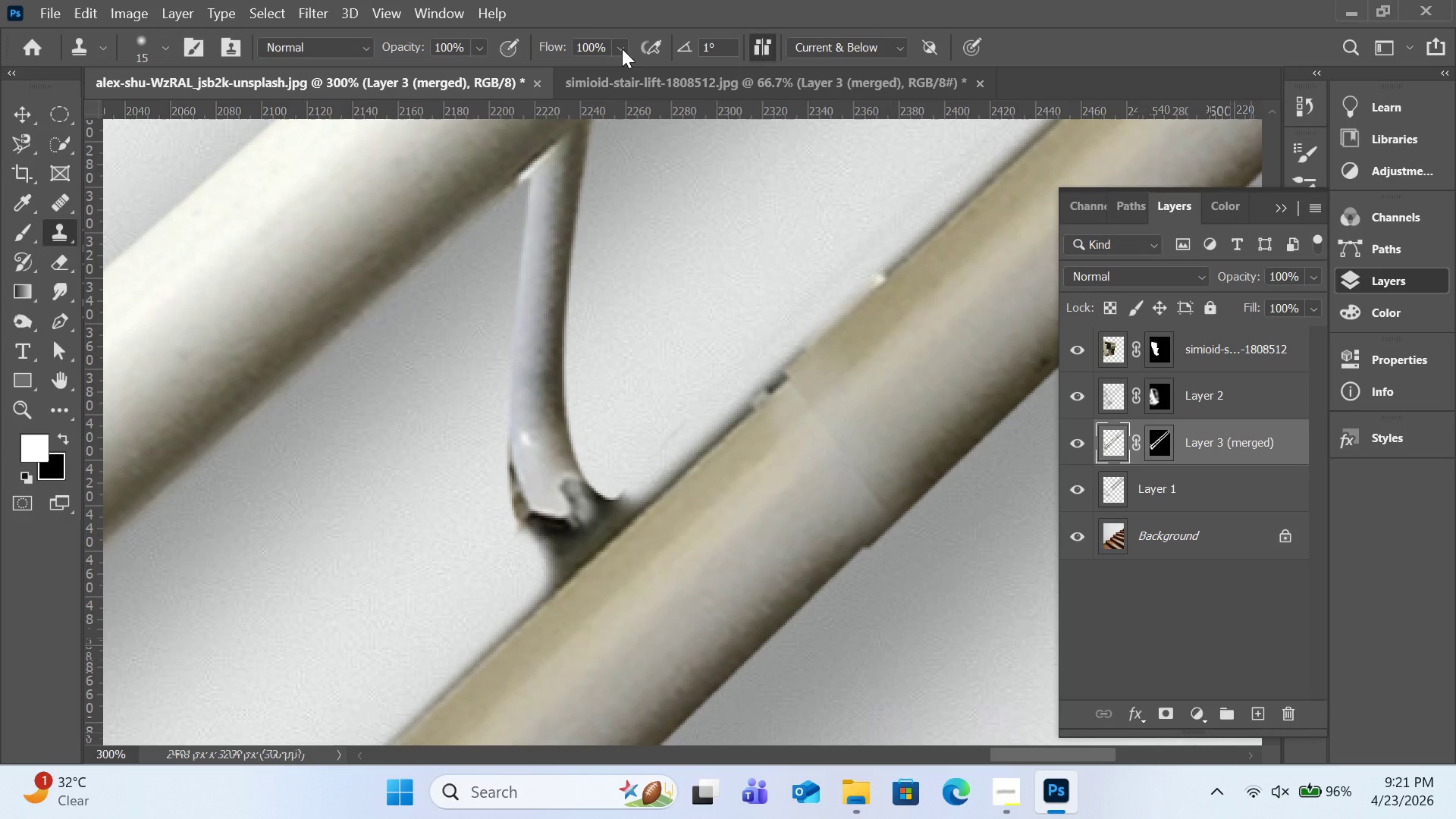 
key(Control+Z)
 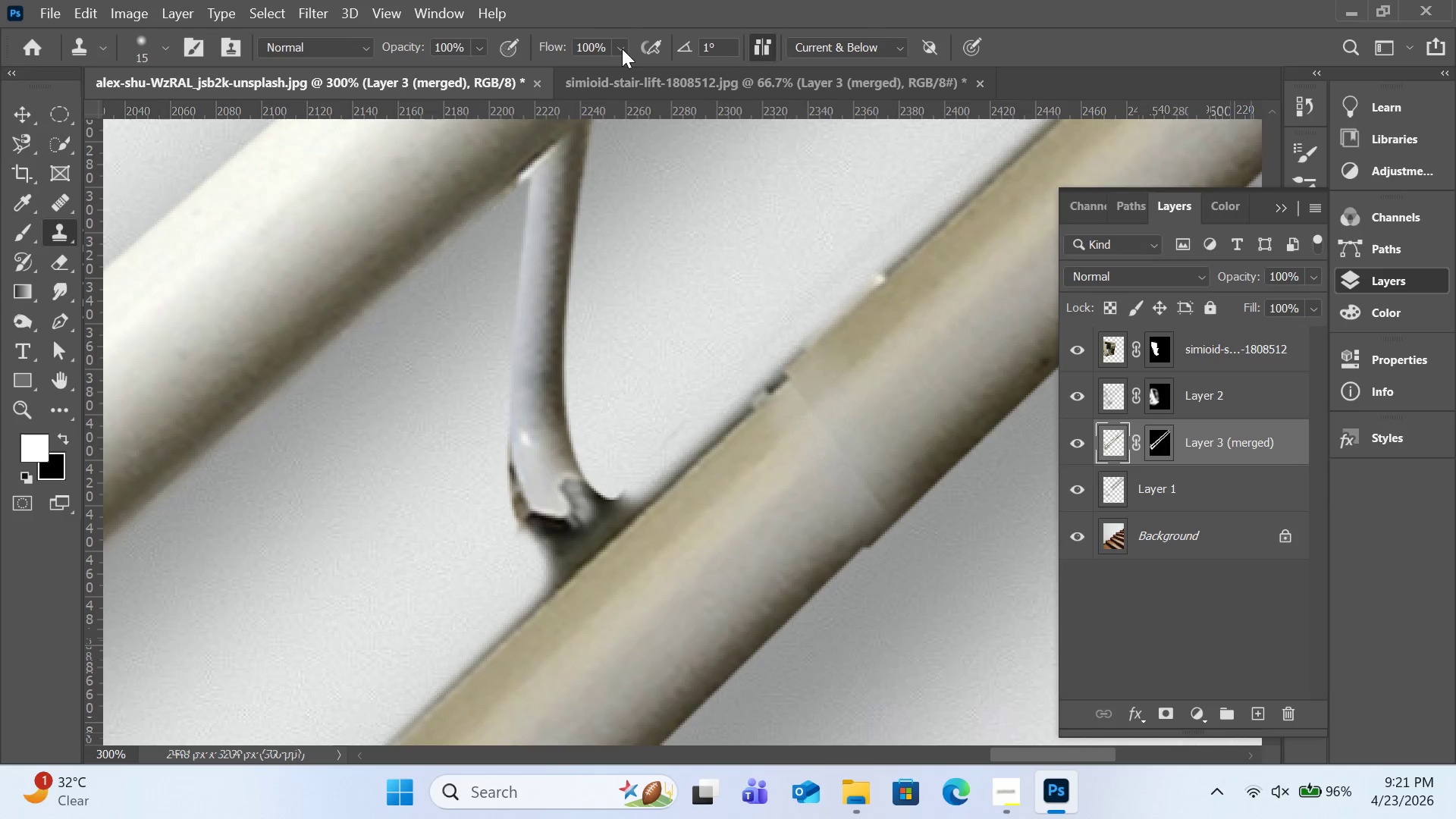 
key(Control+Z)
 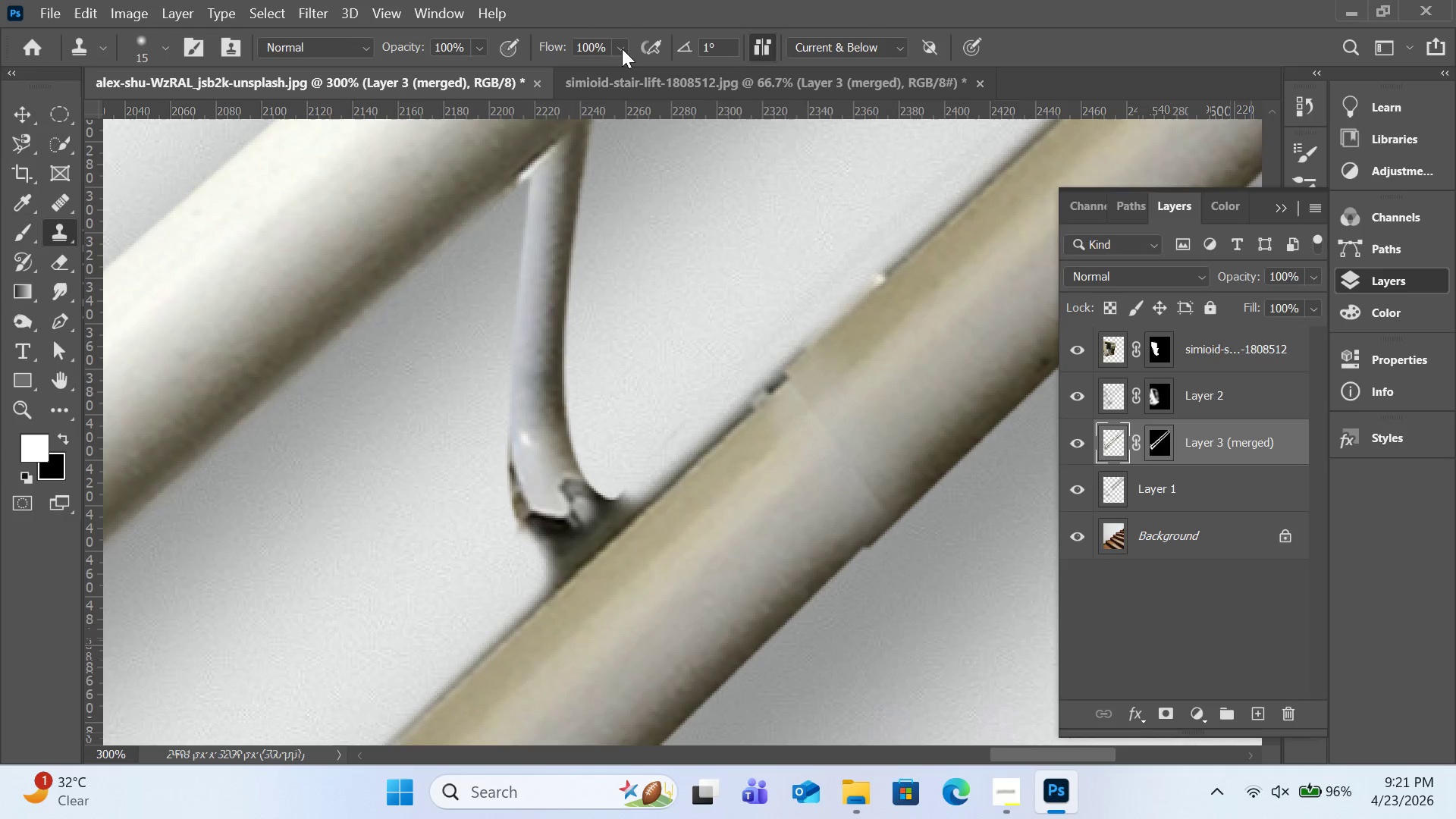 
key(Control+Z)
 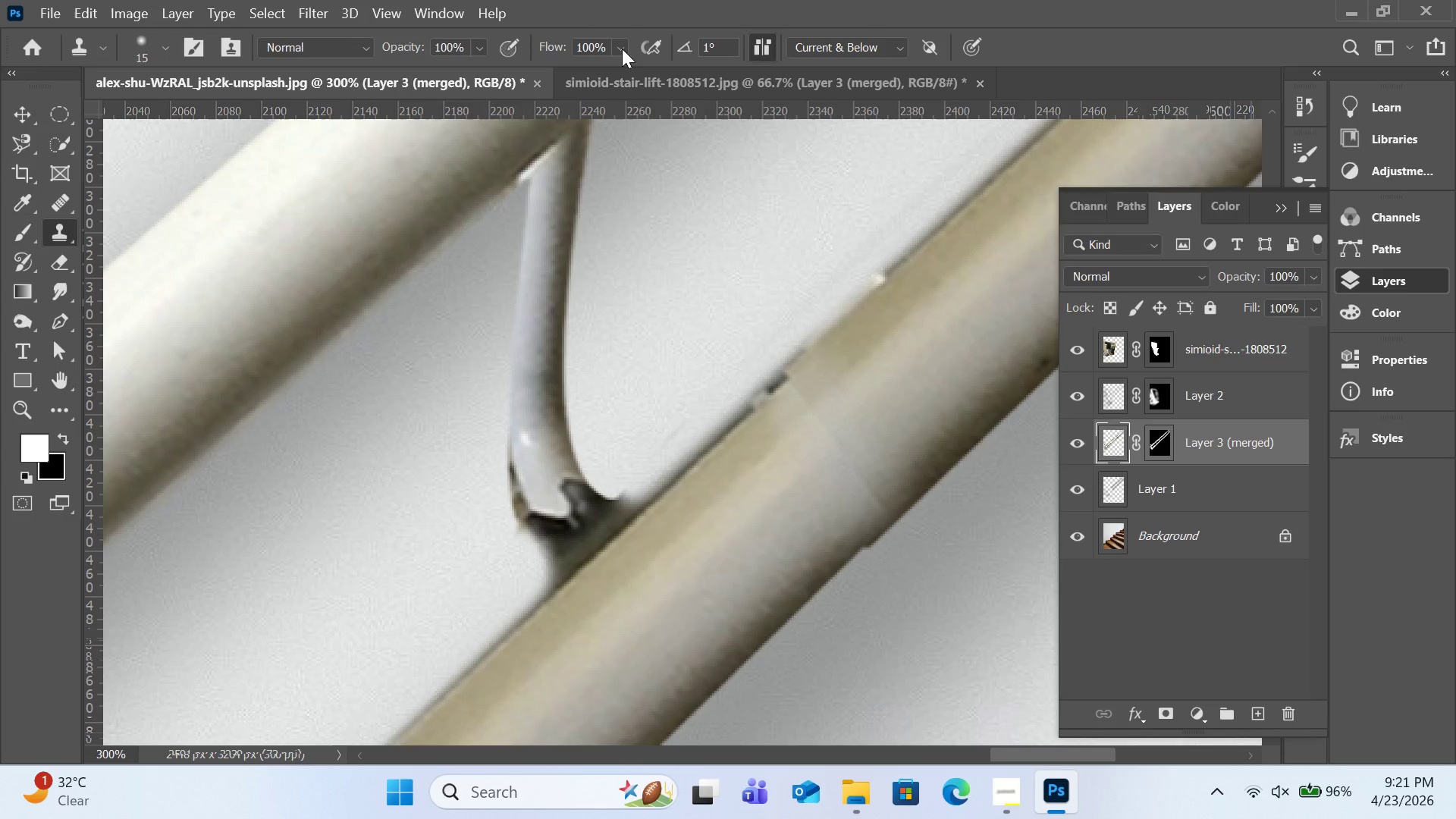 
key(Control+Z)
 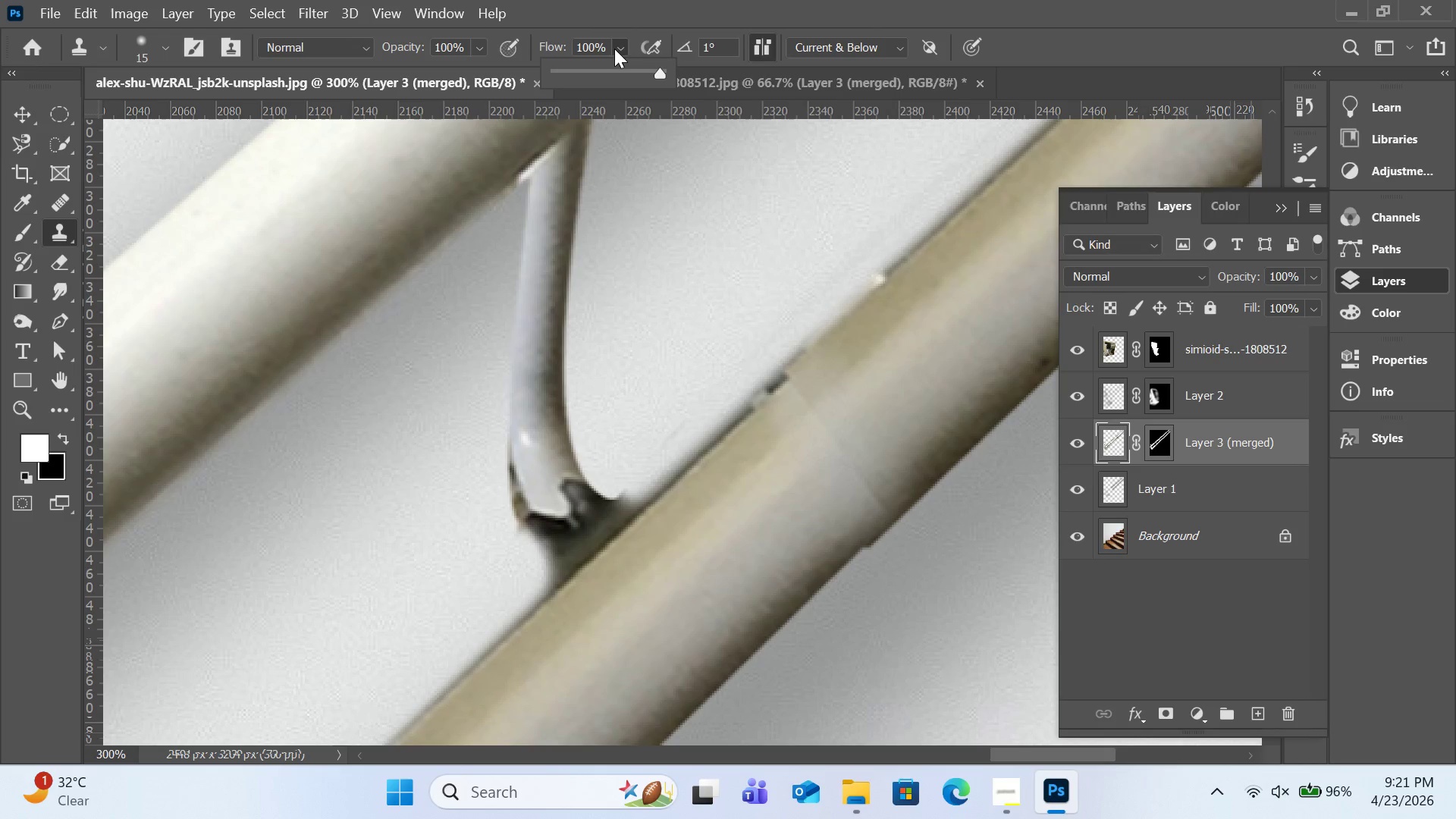 
left_click([614, 49])
 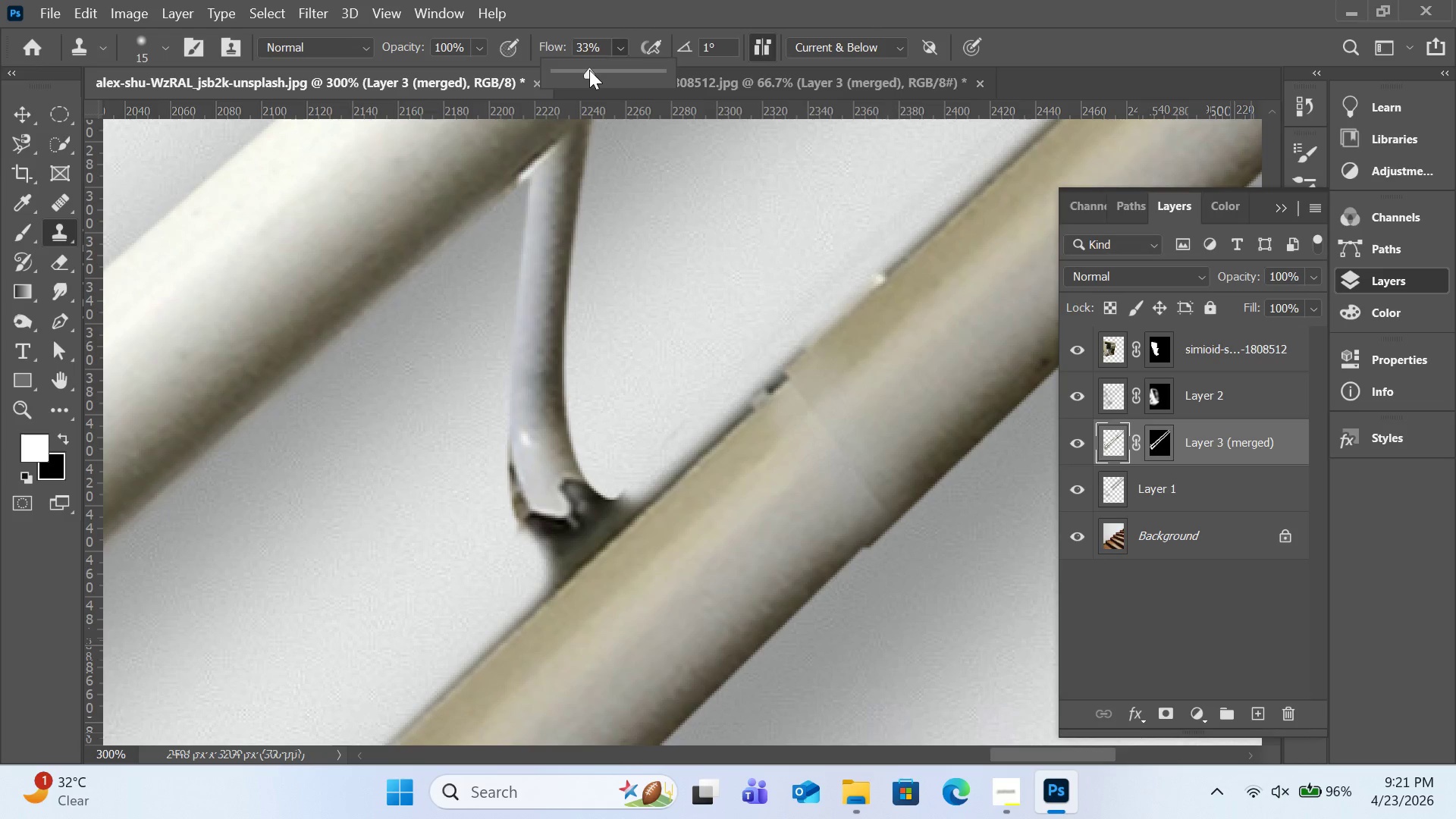 
left_click([589, 70])
 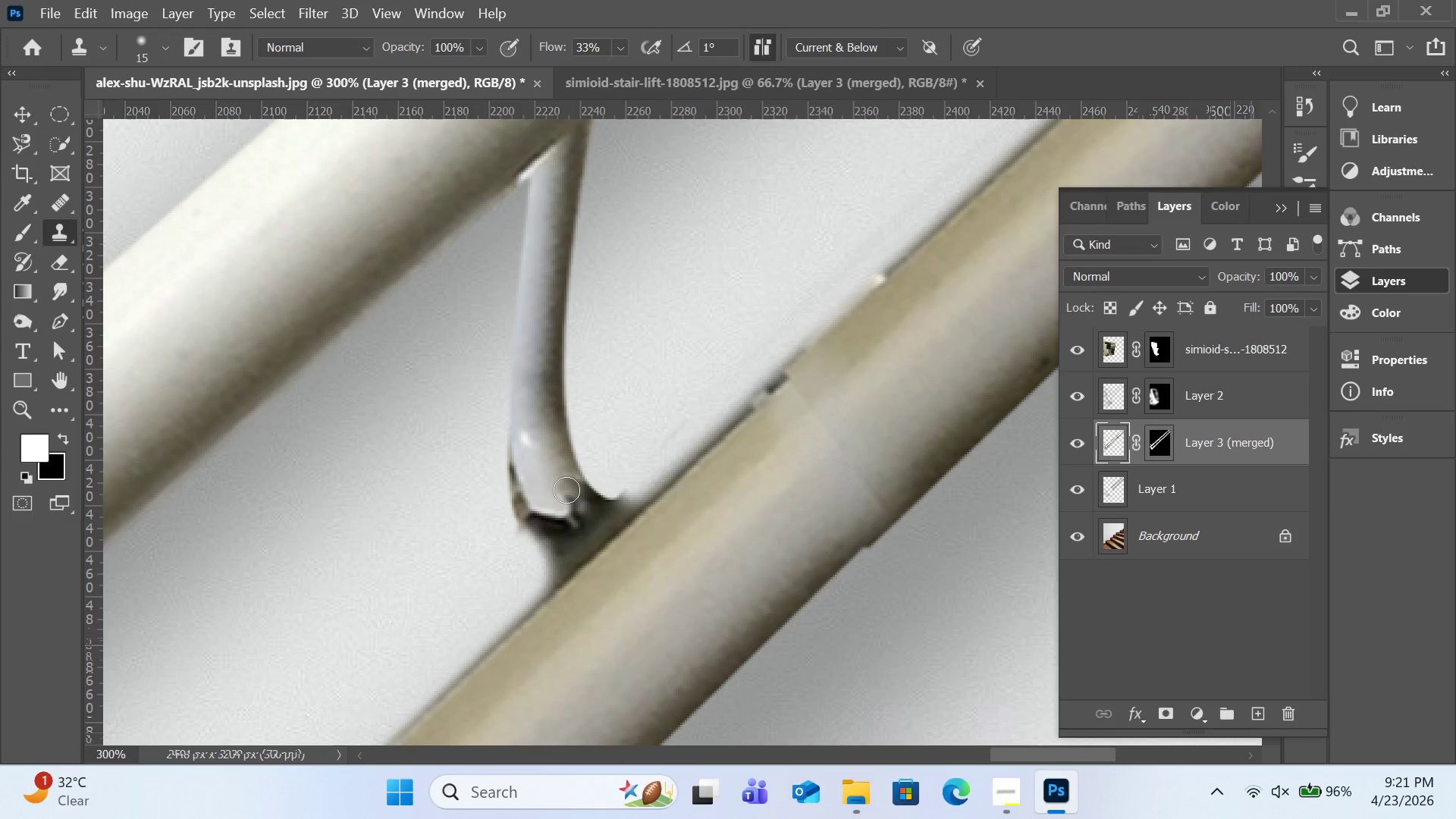 
left_click_drag(start_coordinate=[566, 488], to_coordinate=[583, 513])
 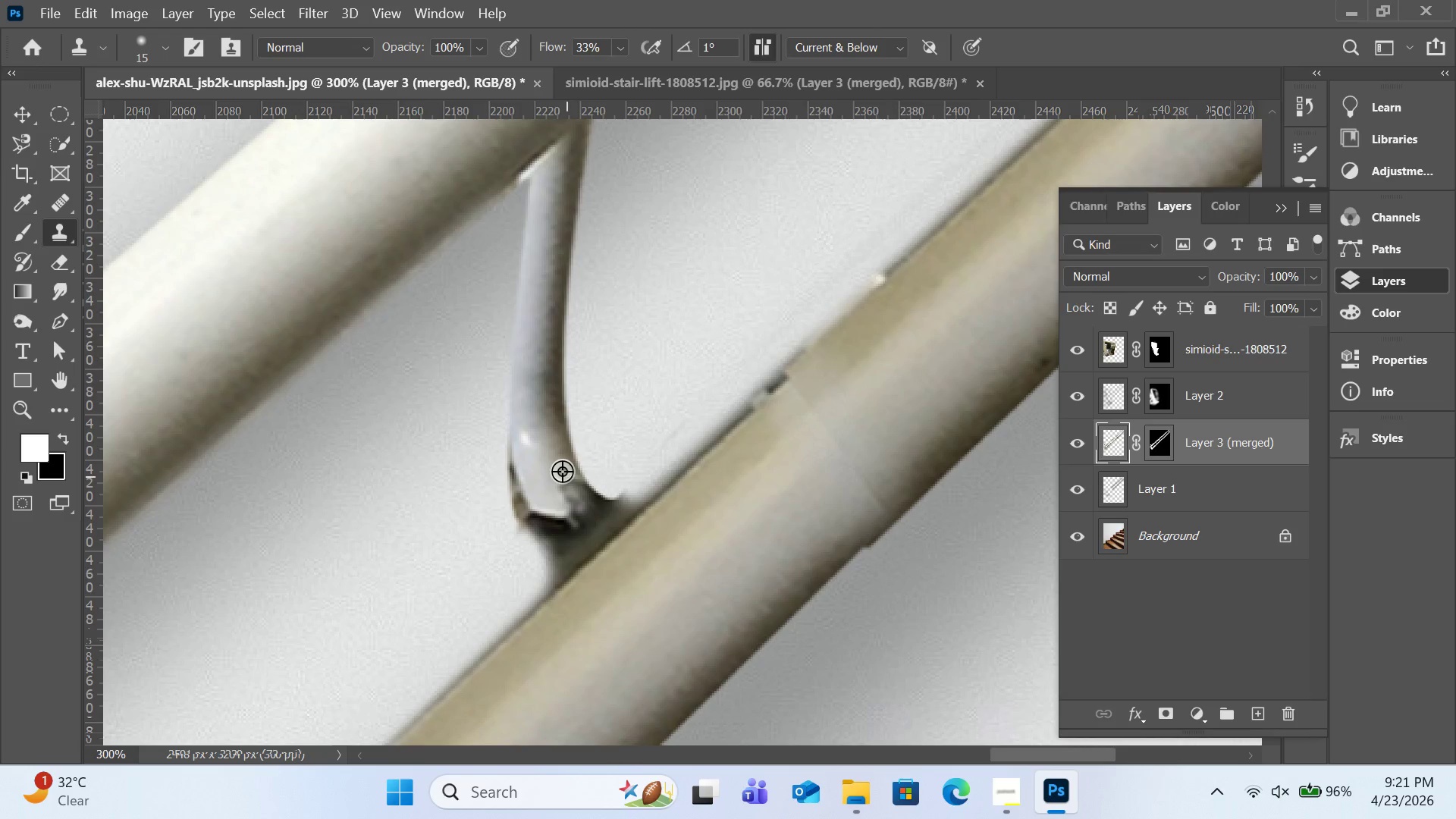 
hold_key(key=AltLeft, duration=0.78)
left_click([541, 443])
 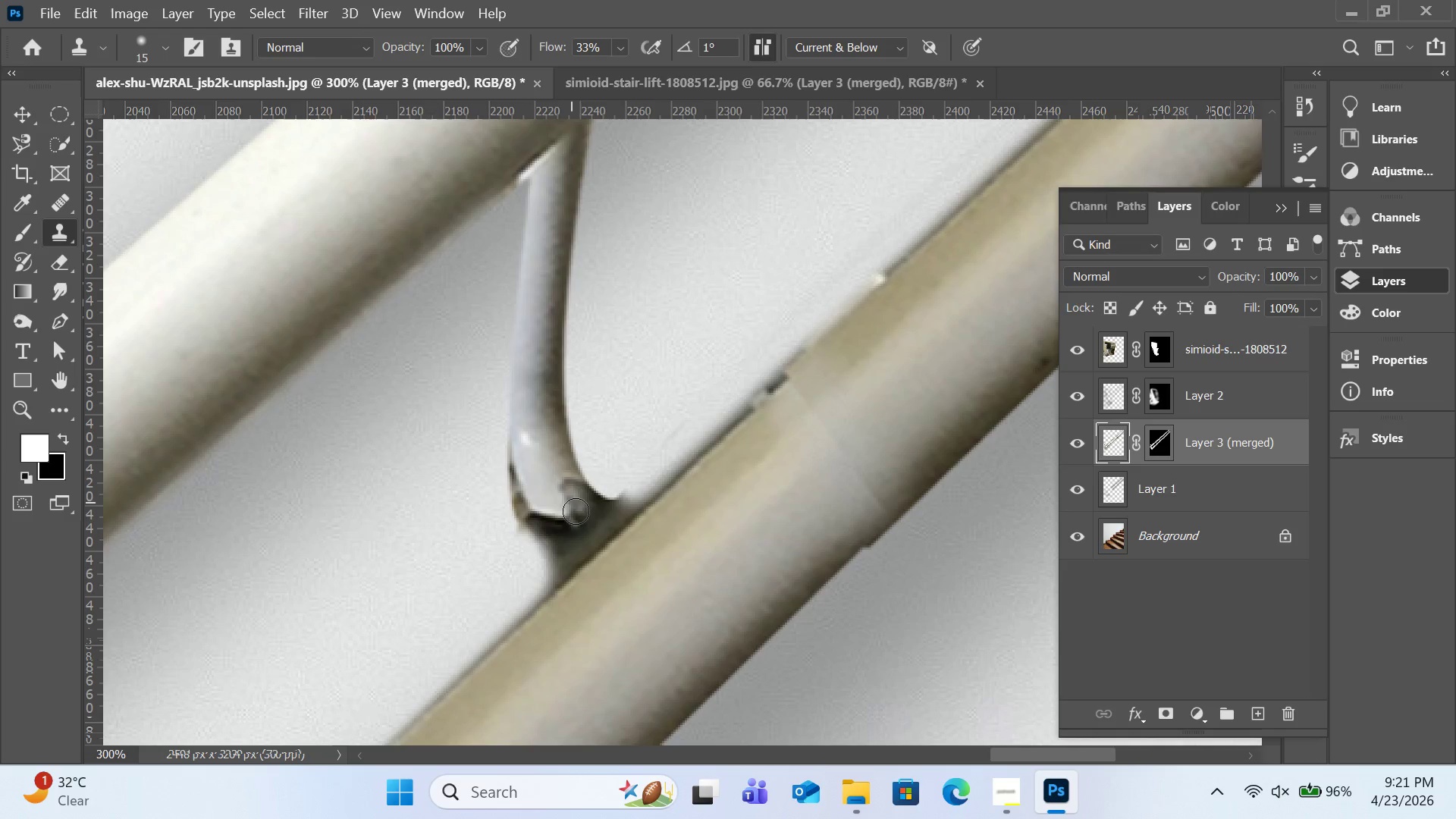 
left_click_drag(start_coordinate=[567, 497], to_coordinate=[581, 520])
 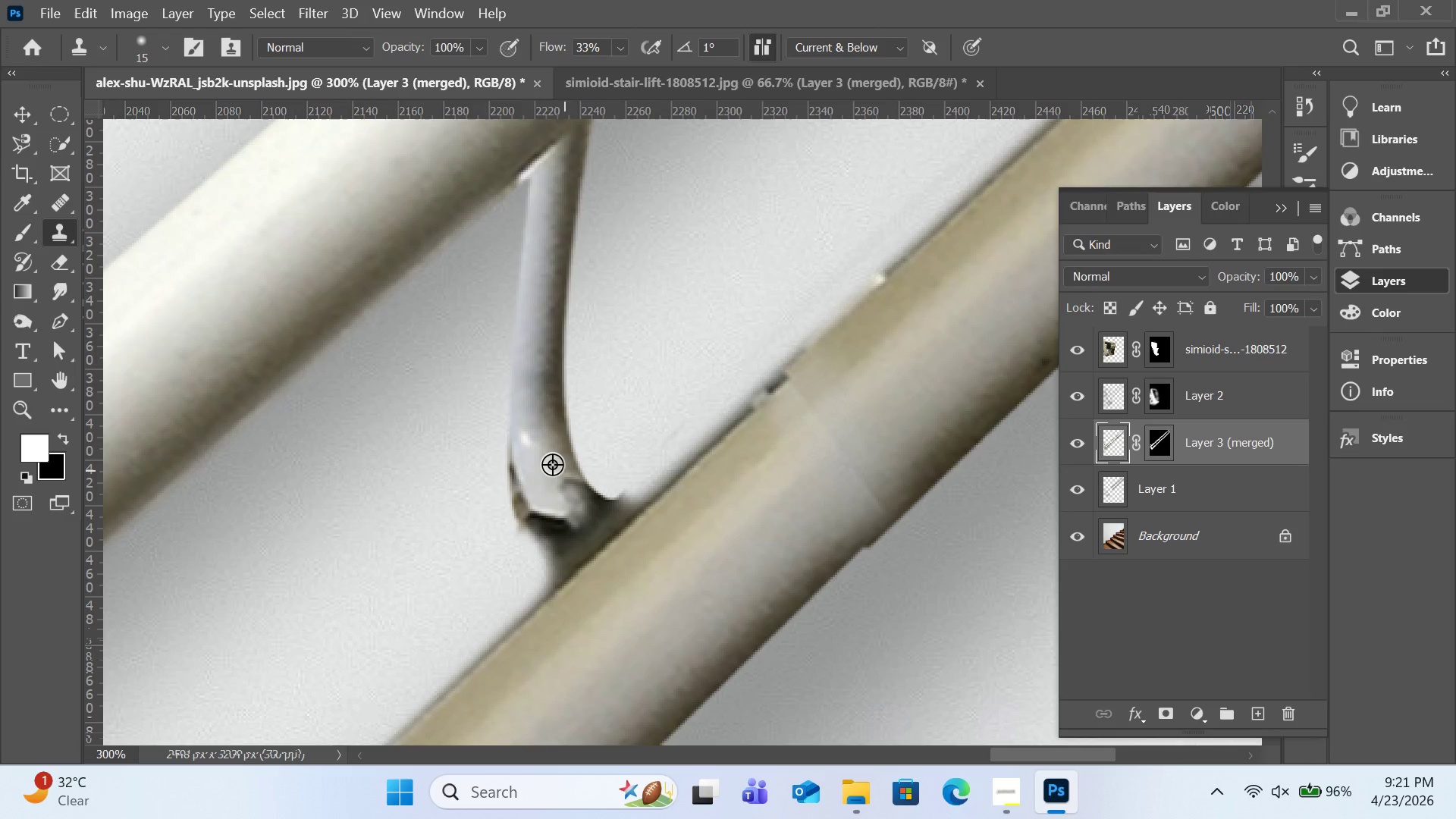 
hold_key(key=AltLeft, duration=0.48)
 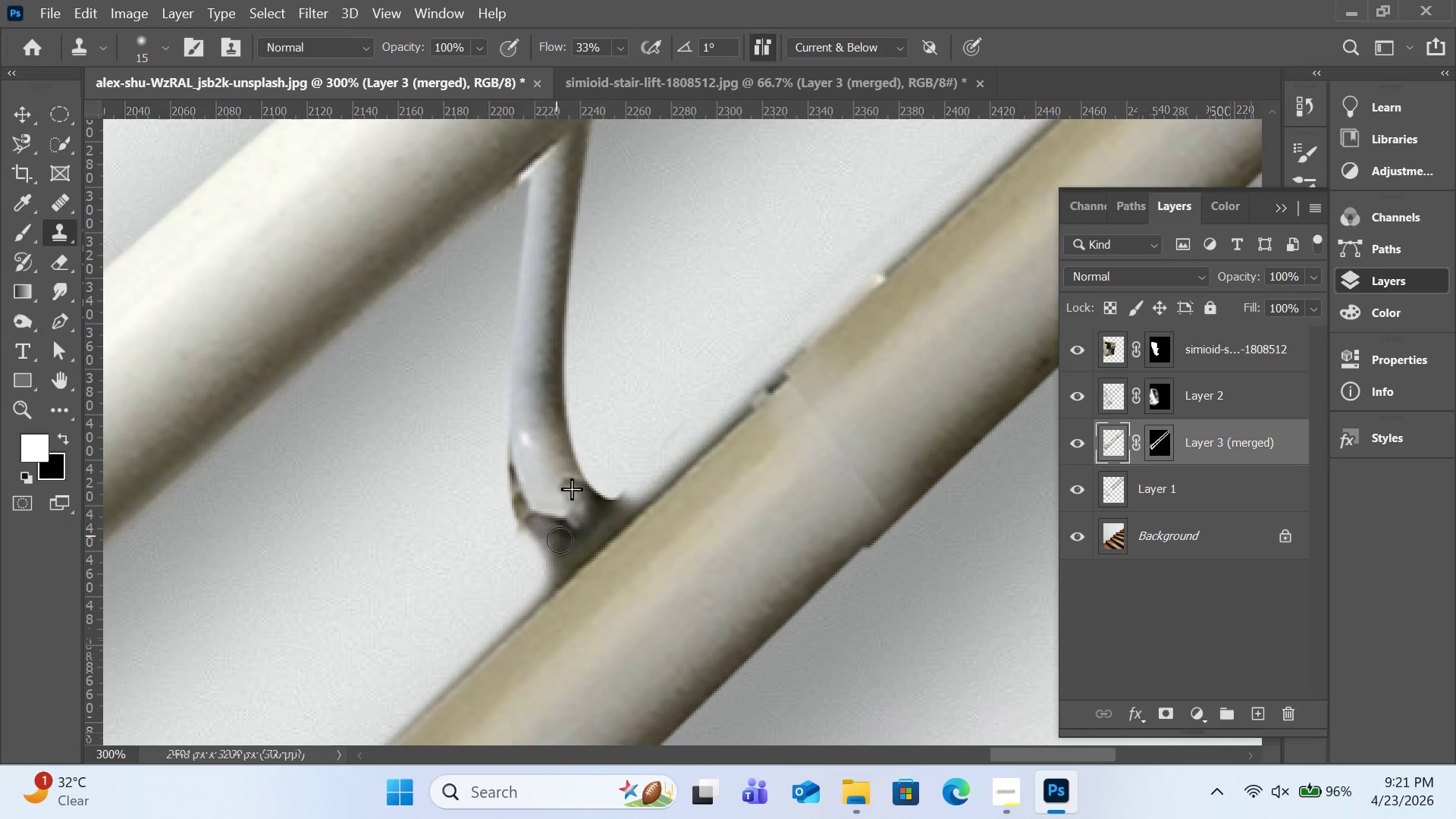 
left_click_drag(start_coordinate=[536, 516], to_coordinate=[560, 540])
 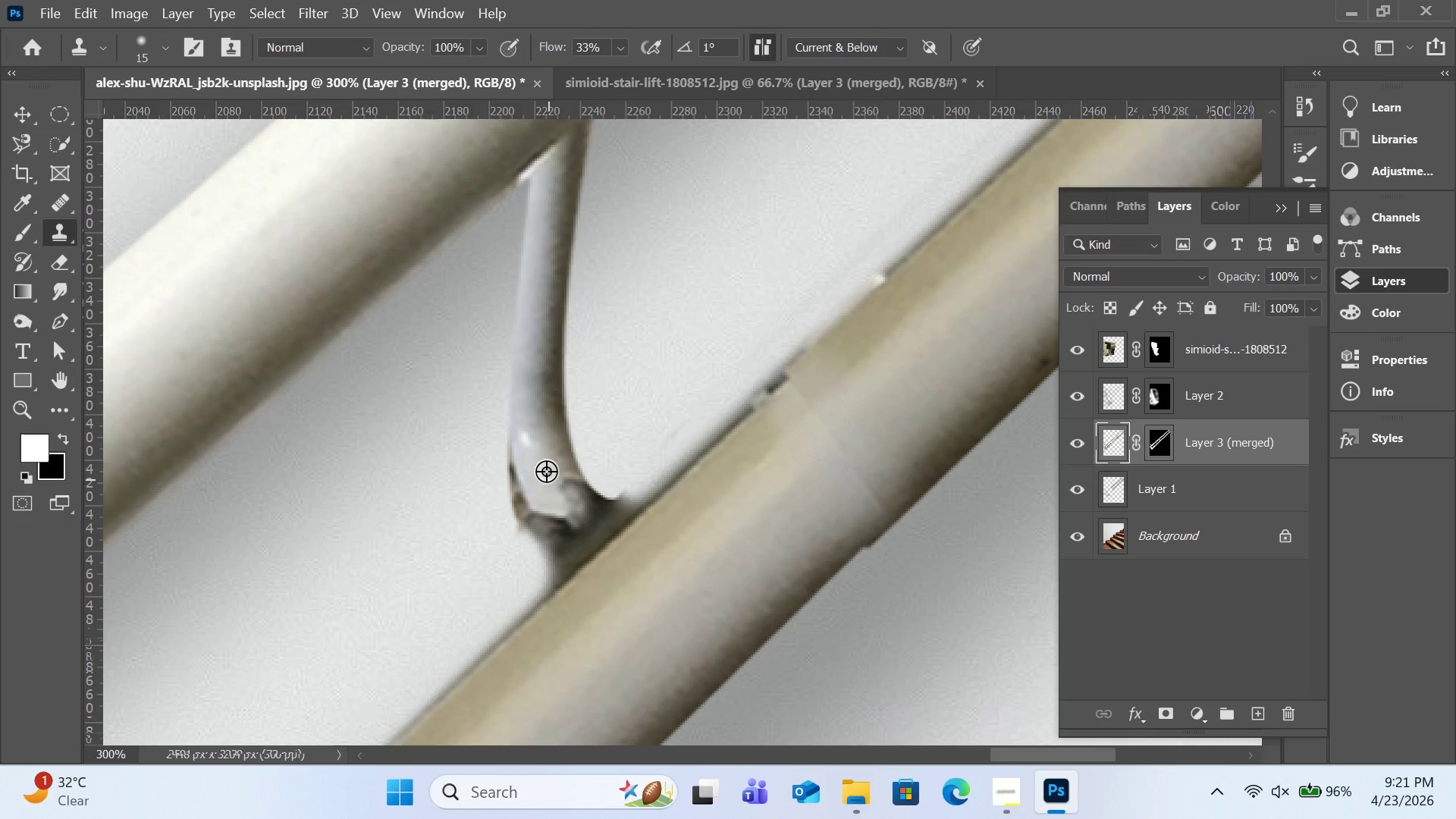 
hold_key(key=AltLeft, duration=0.42)
 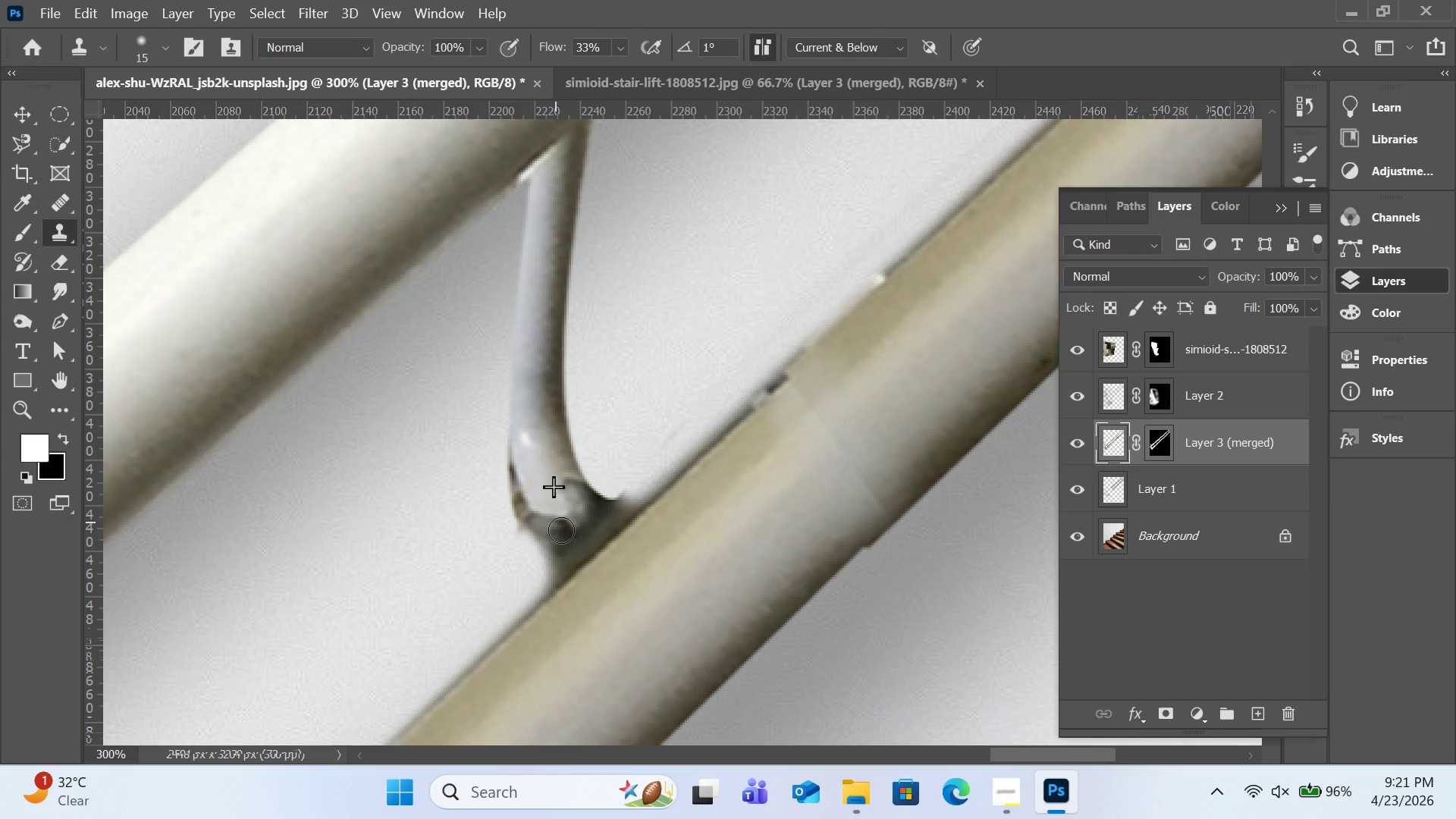 
left_click_drag(start_coordinate=[548, 509], to_coordinate=[569, 540])
 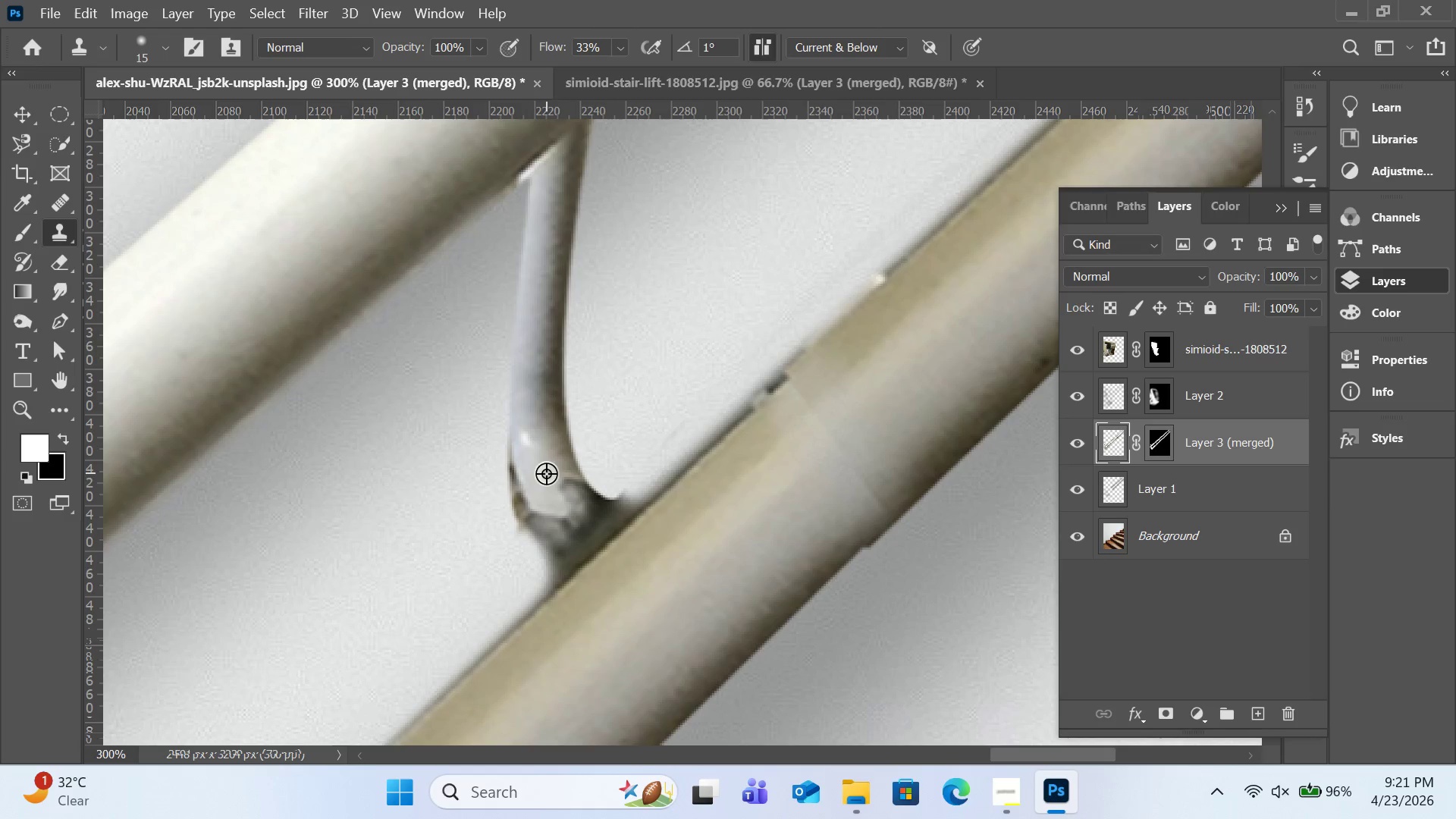 
hold_key(key=AltLeft, duration=0.39)
 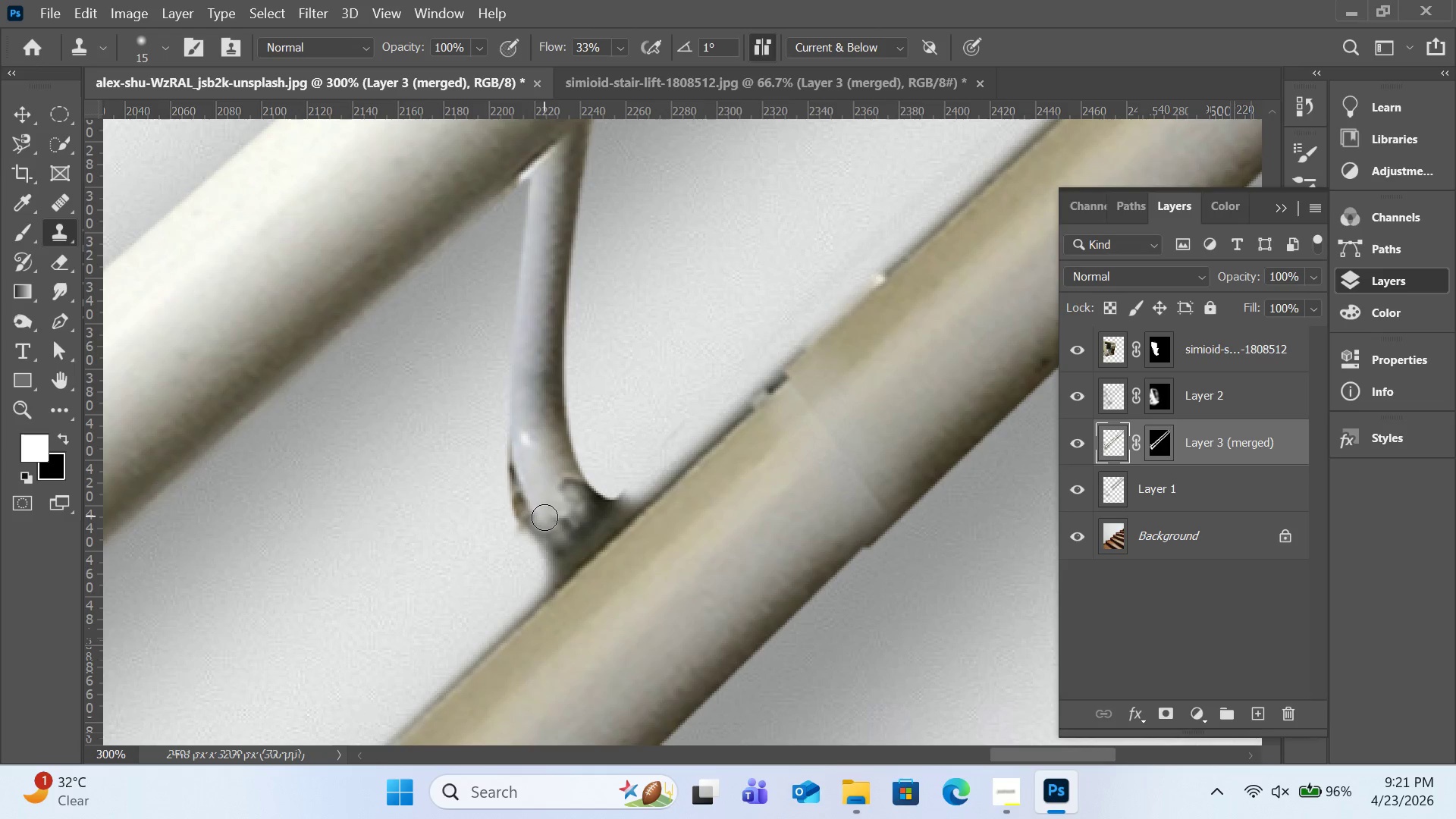 
left_click_drag(start_coordinate=[544, 517], to_coordinate=[566, 559])
 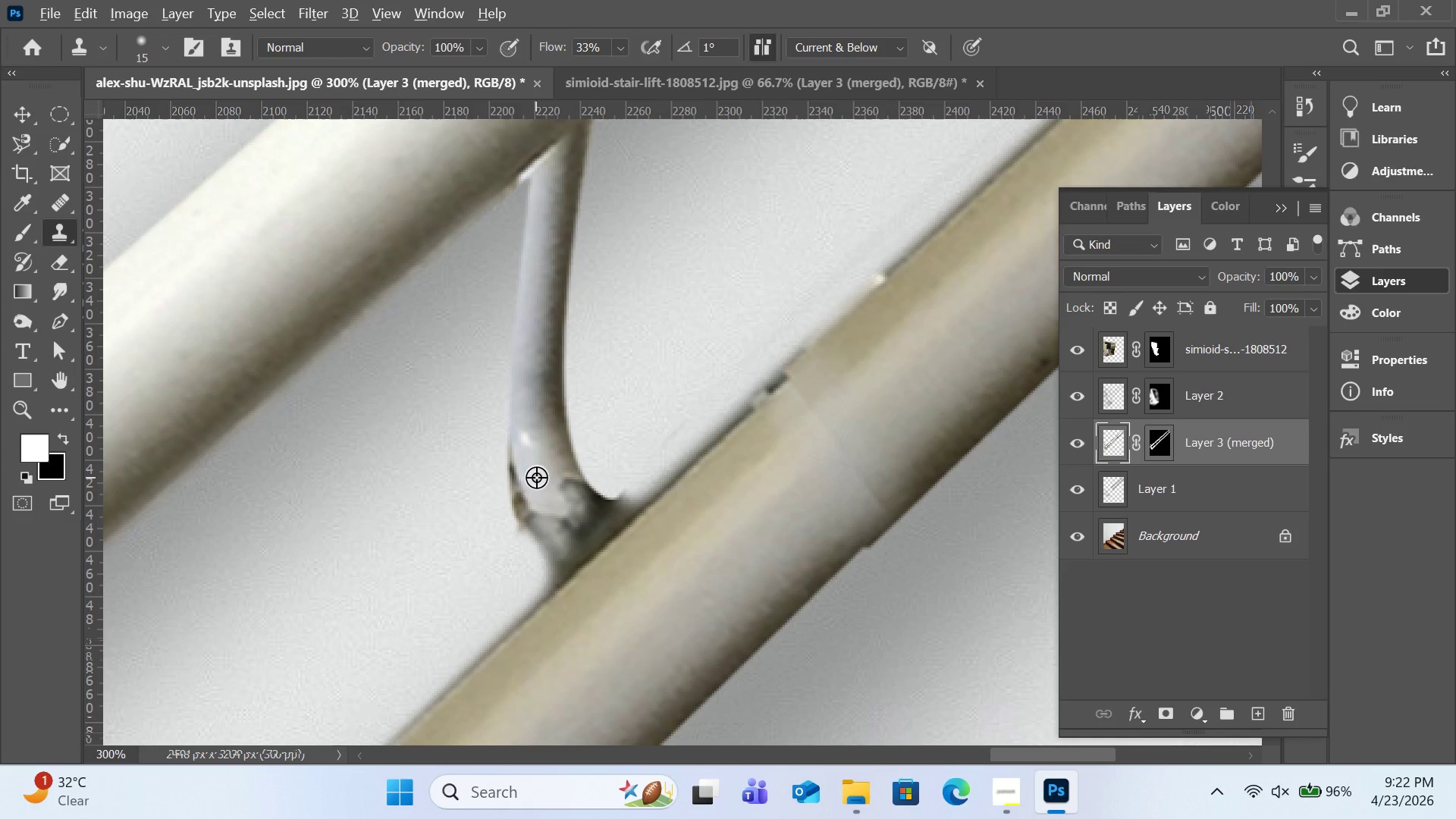 
hold_key(key=AltLeft, duration=0.34)
left_click([536, 477])
 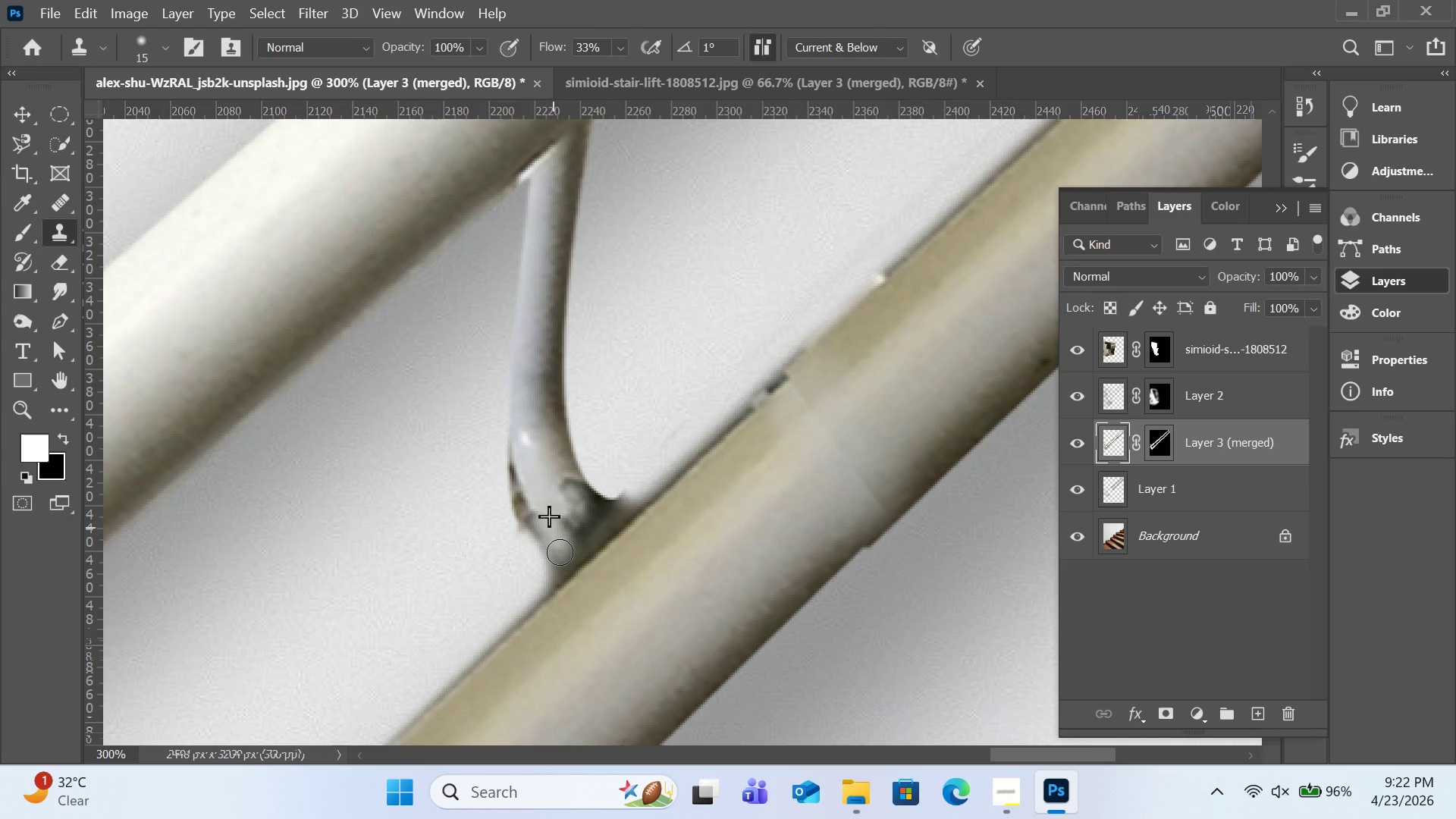 
left_click_drag(start_coordinate=[547, 511], to_coordinate=[560, 554])
 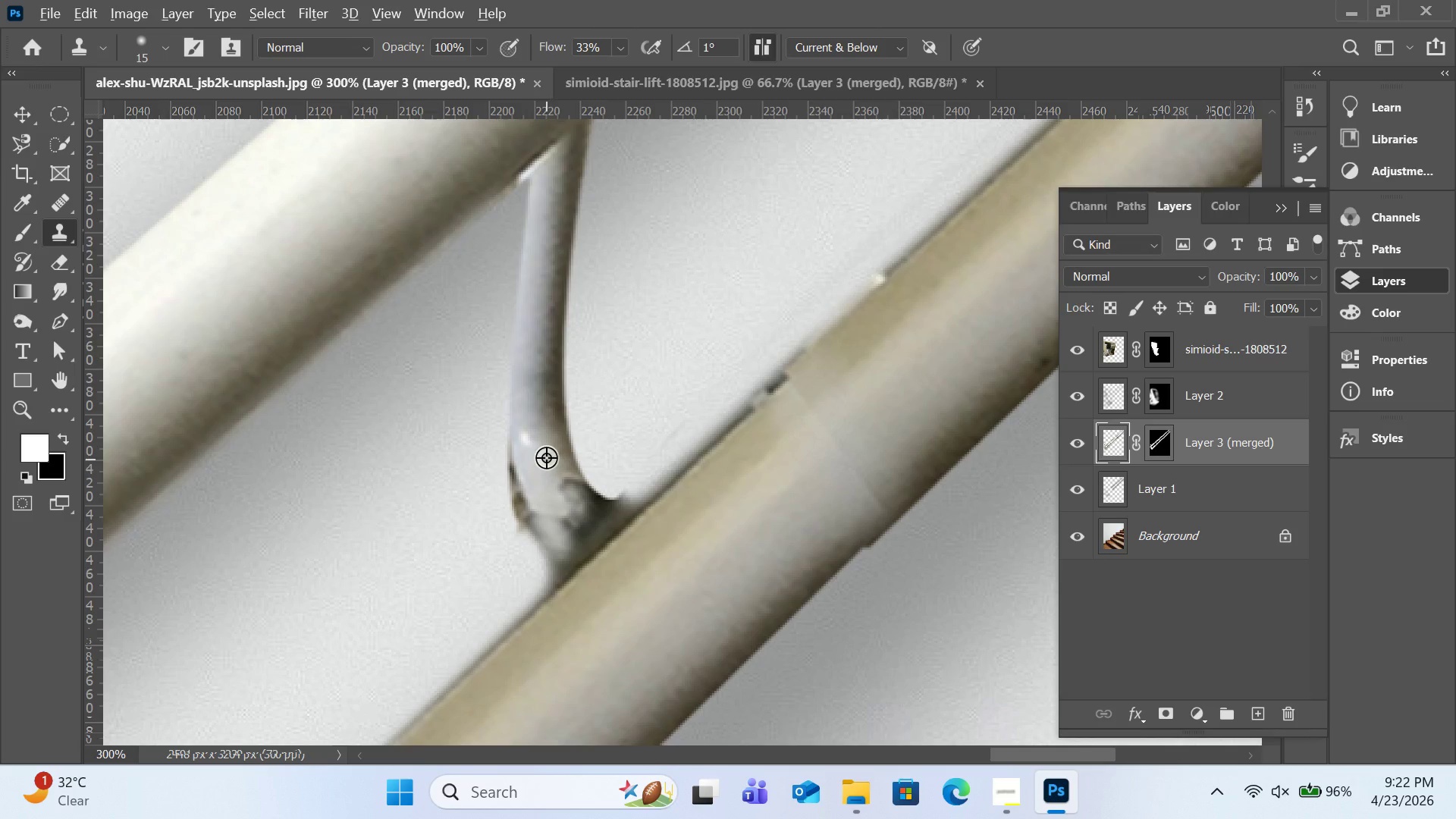 
hold_key(key=AltLeft, duration=0.41)
left_click([546, 457])
 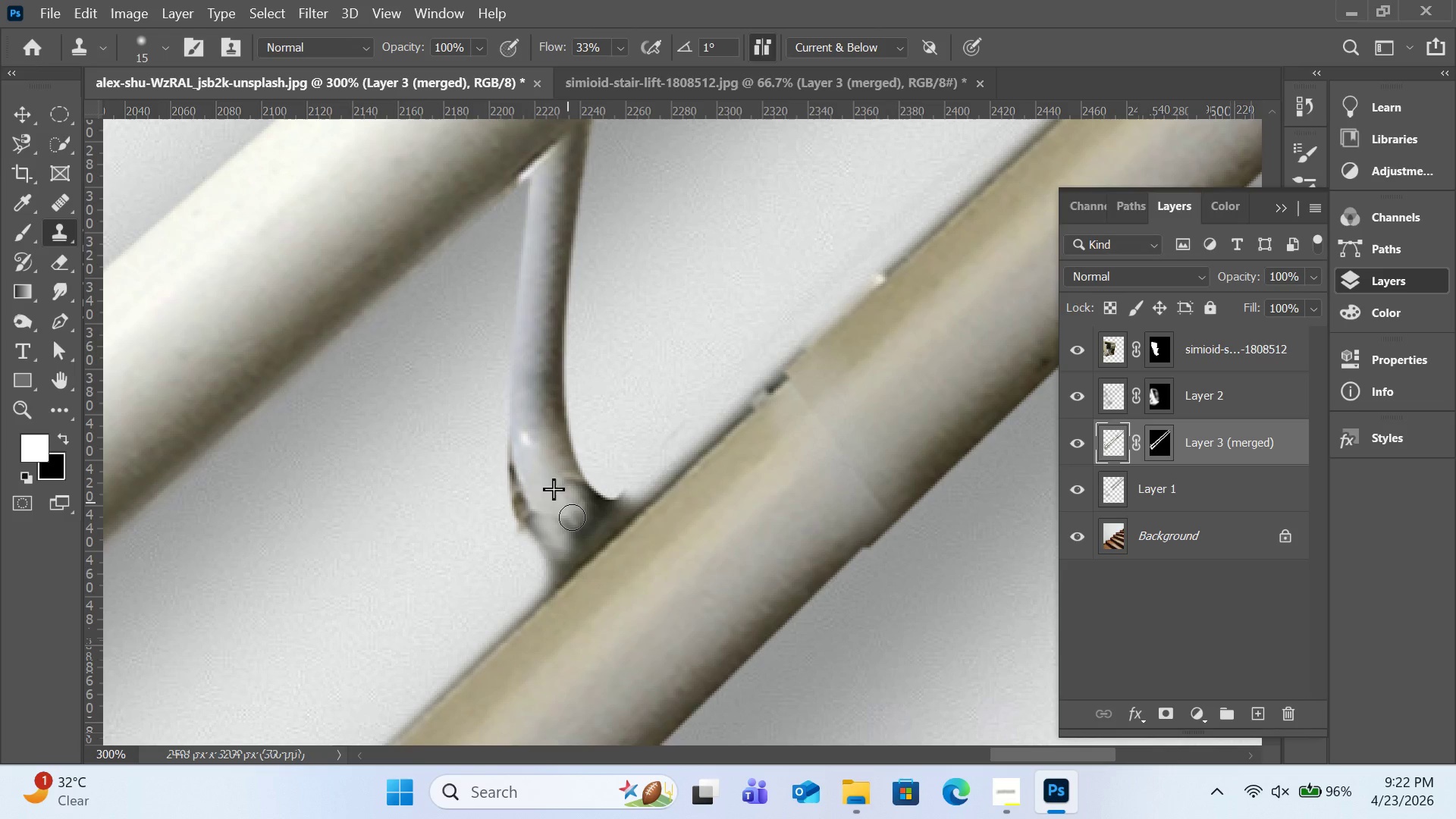 
left_click_drag(start_coordinate=[563, 485], to_coordinate=[572, 517])
 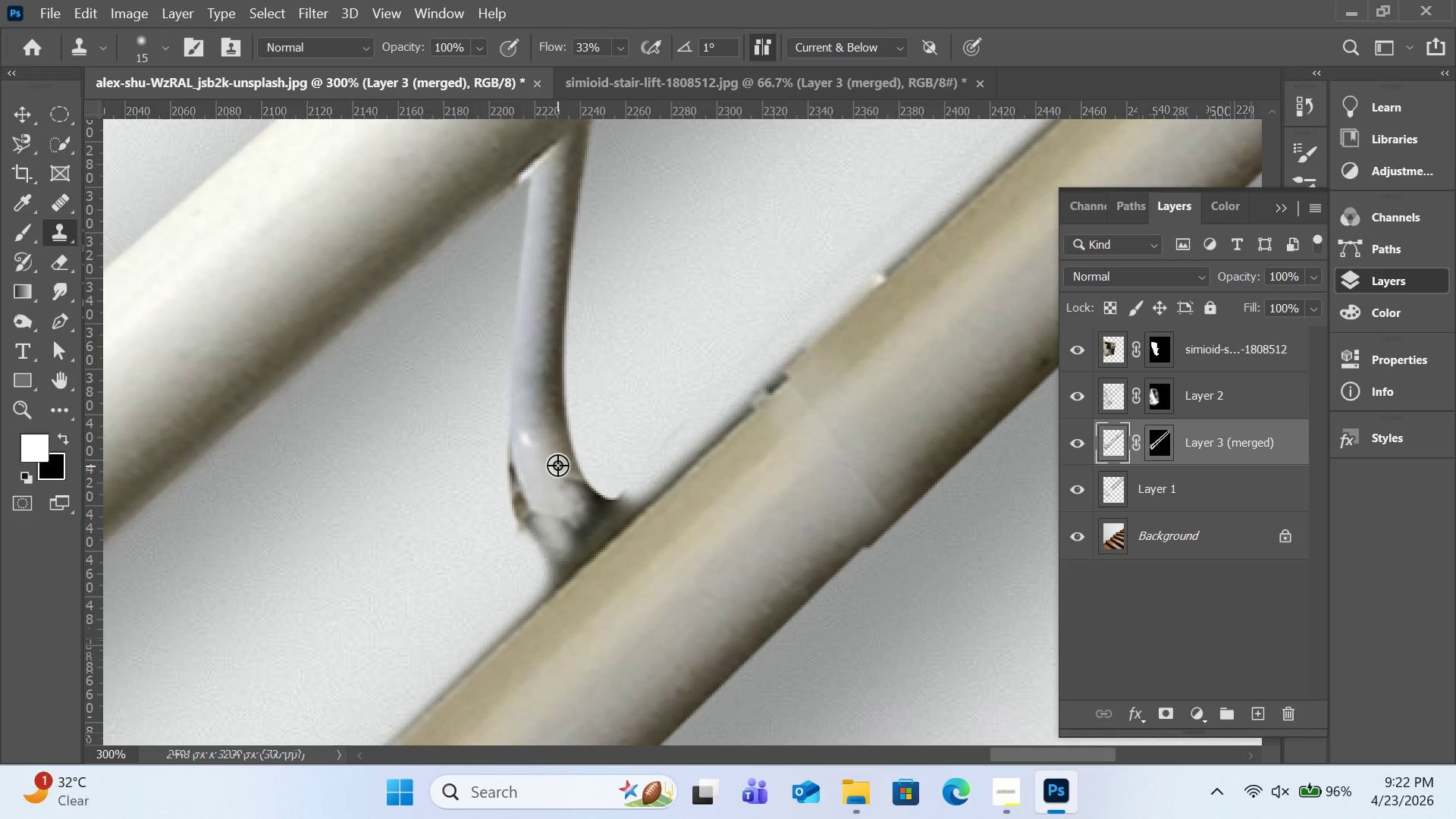 
hold_key(key=AltLeft, duration=0.39)
left_click([557, 460])
 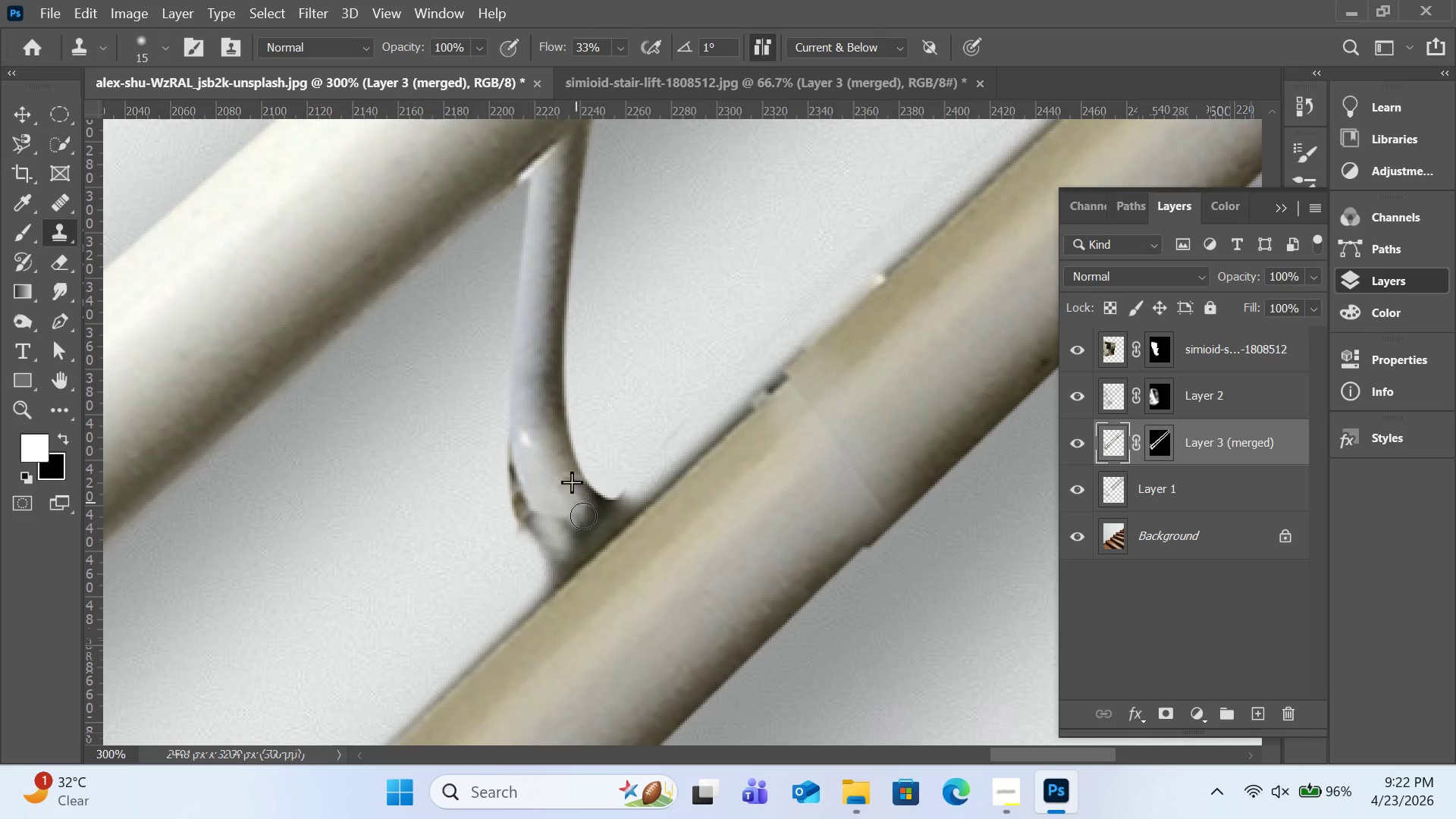 
left_click_drag(start_coordinate=[565, 485], to_coordinate=[587, 520])
 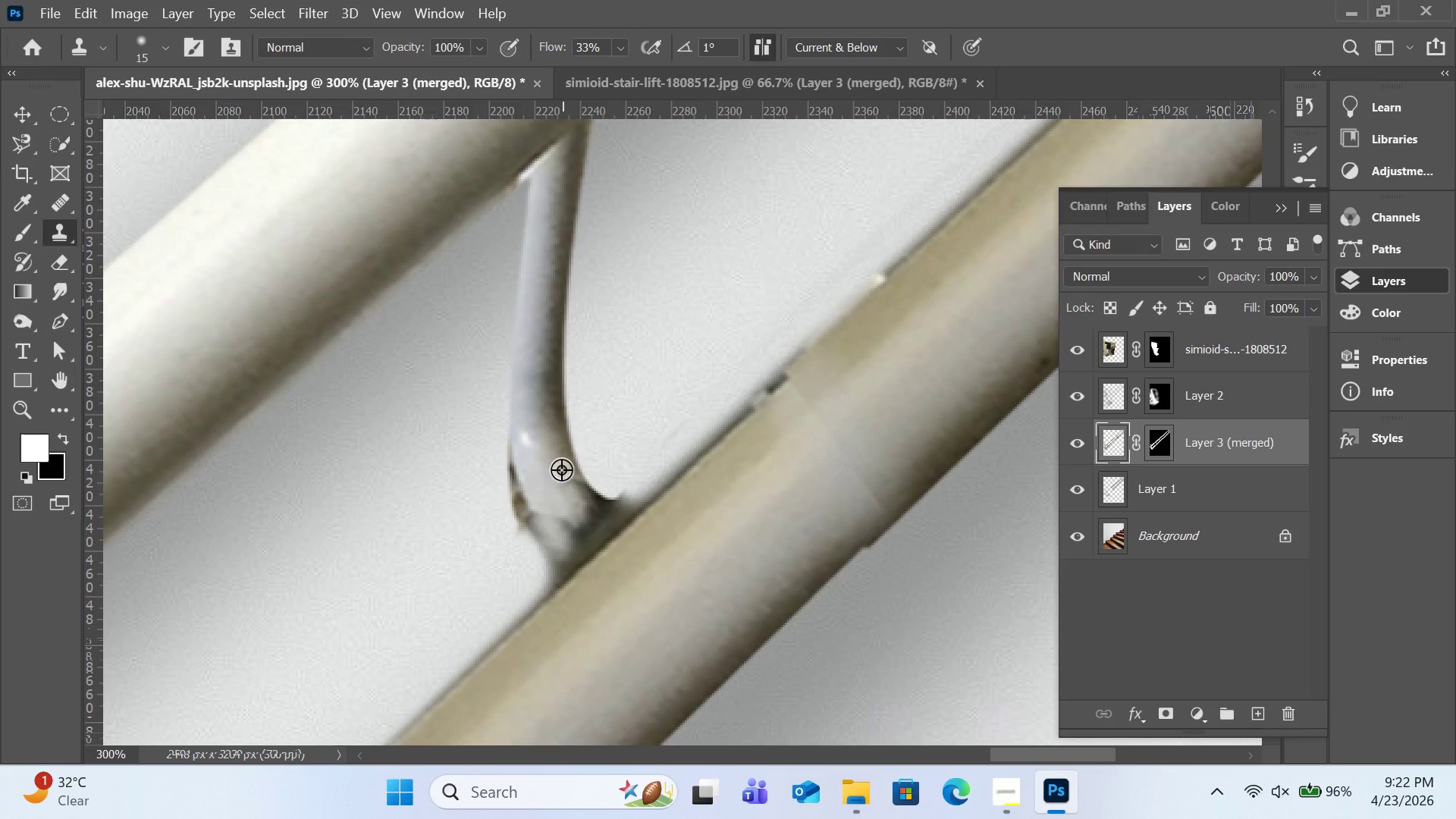 
hold_key(key=AltLeft, duration=0.52)
left_click([561, 465])
 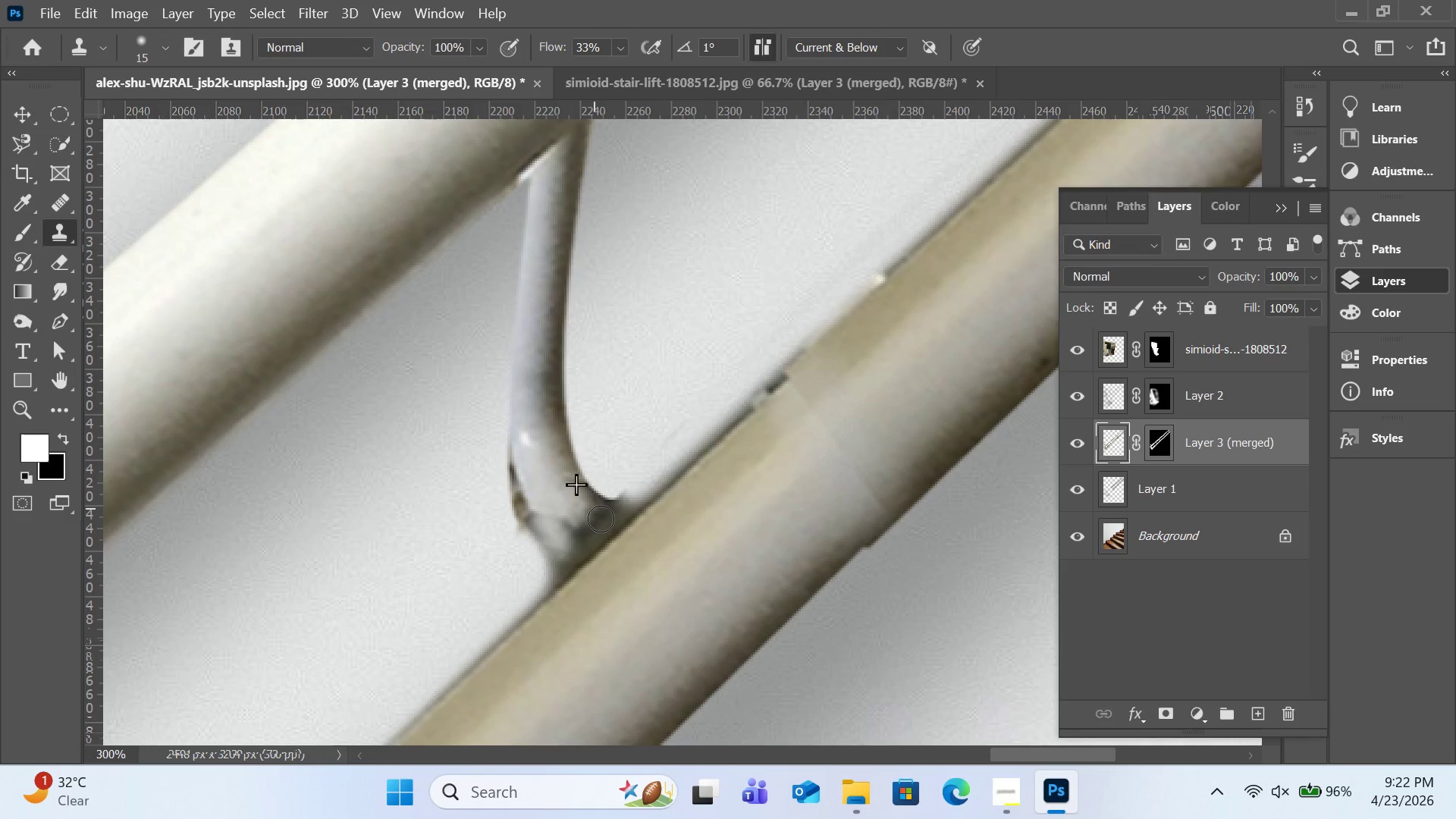 
left_click_drag(start_coordinate=[580, 496], to_coordinate=[609, 531])
 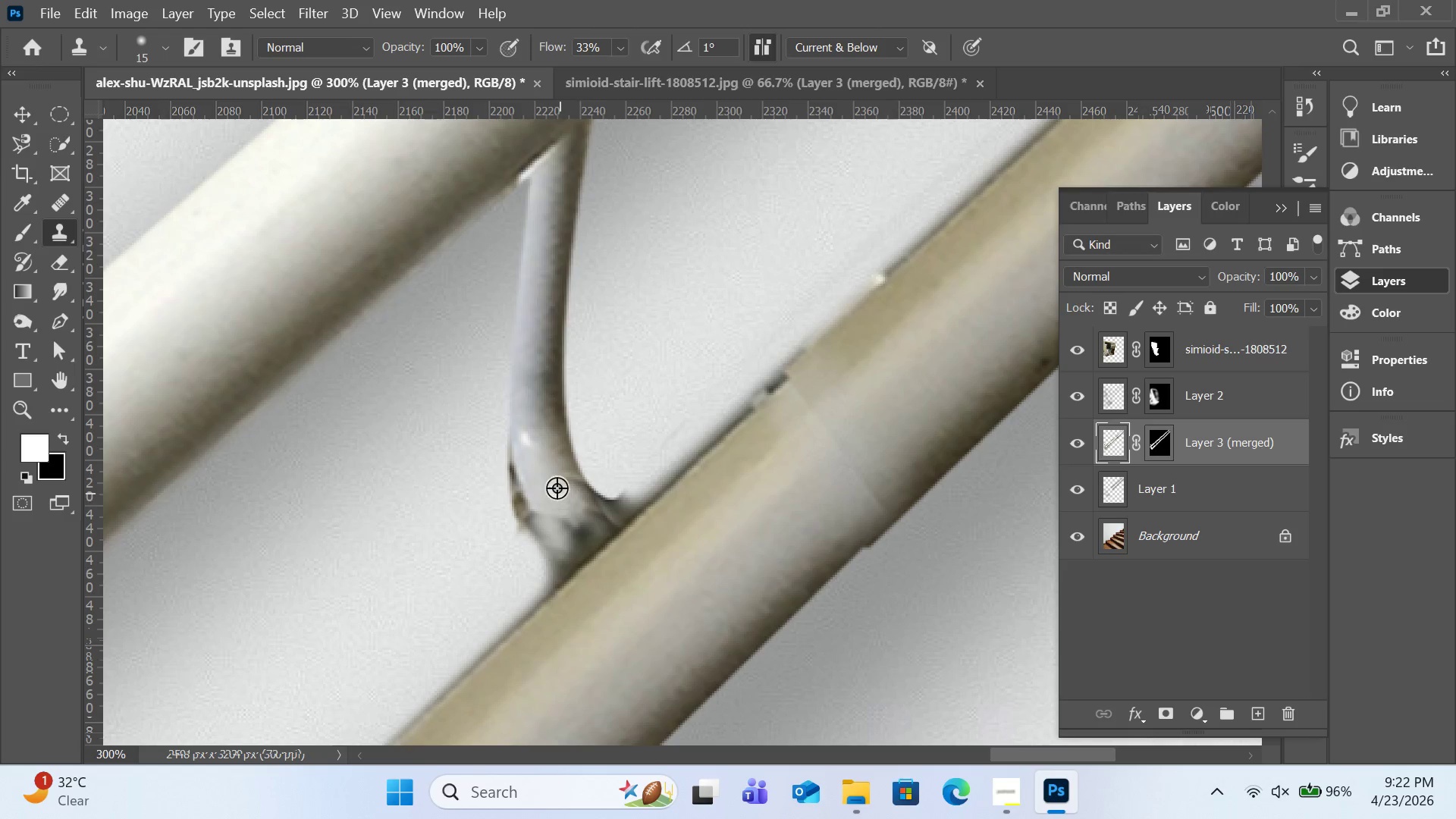 
hold_key(key=AltLeft, duration=0.47)
left_click([557, 482])
 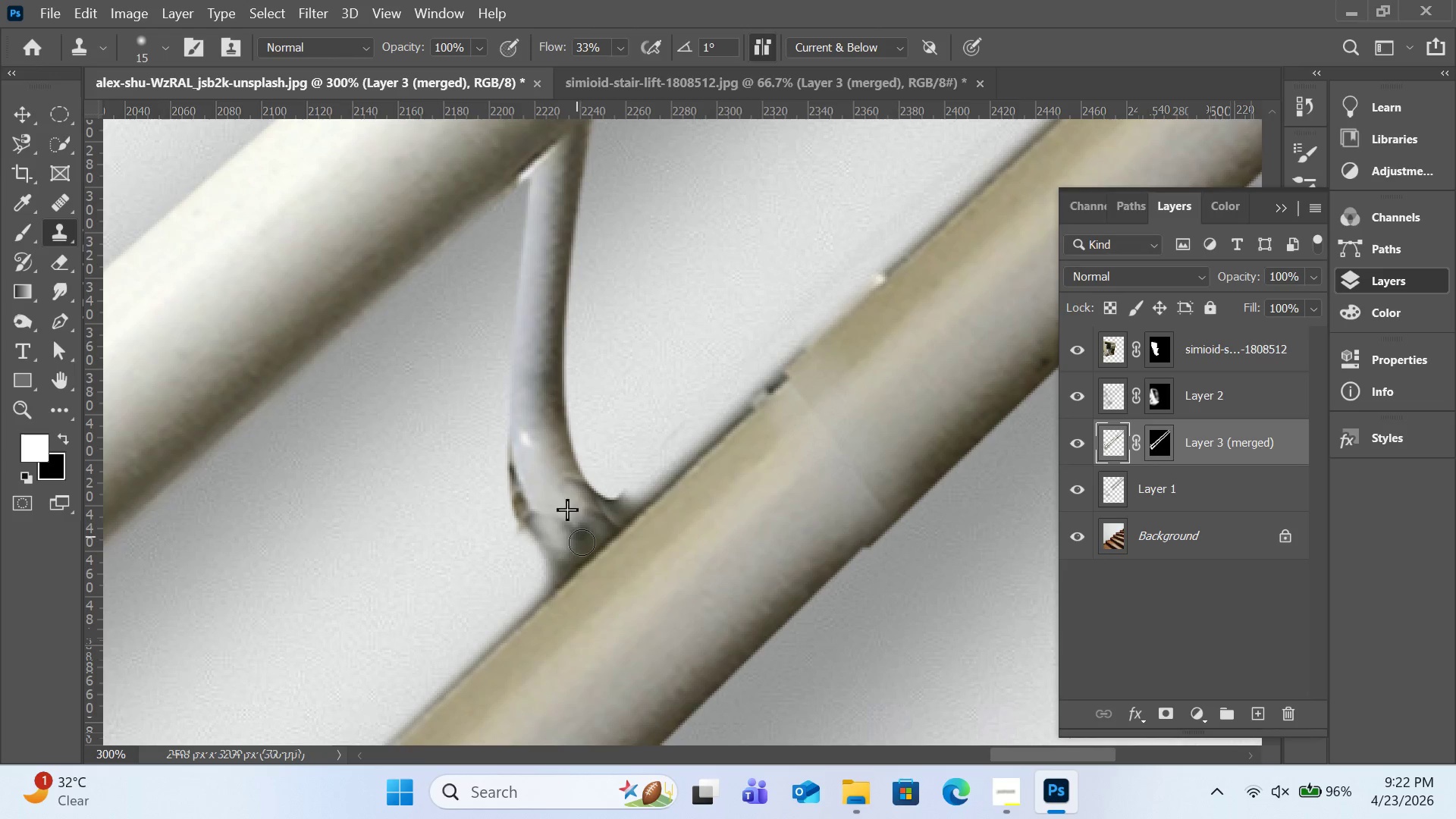 
left_click_drag(start_coordinate=[568, 509], to_coordinate=[582, 544])
 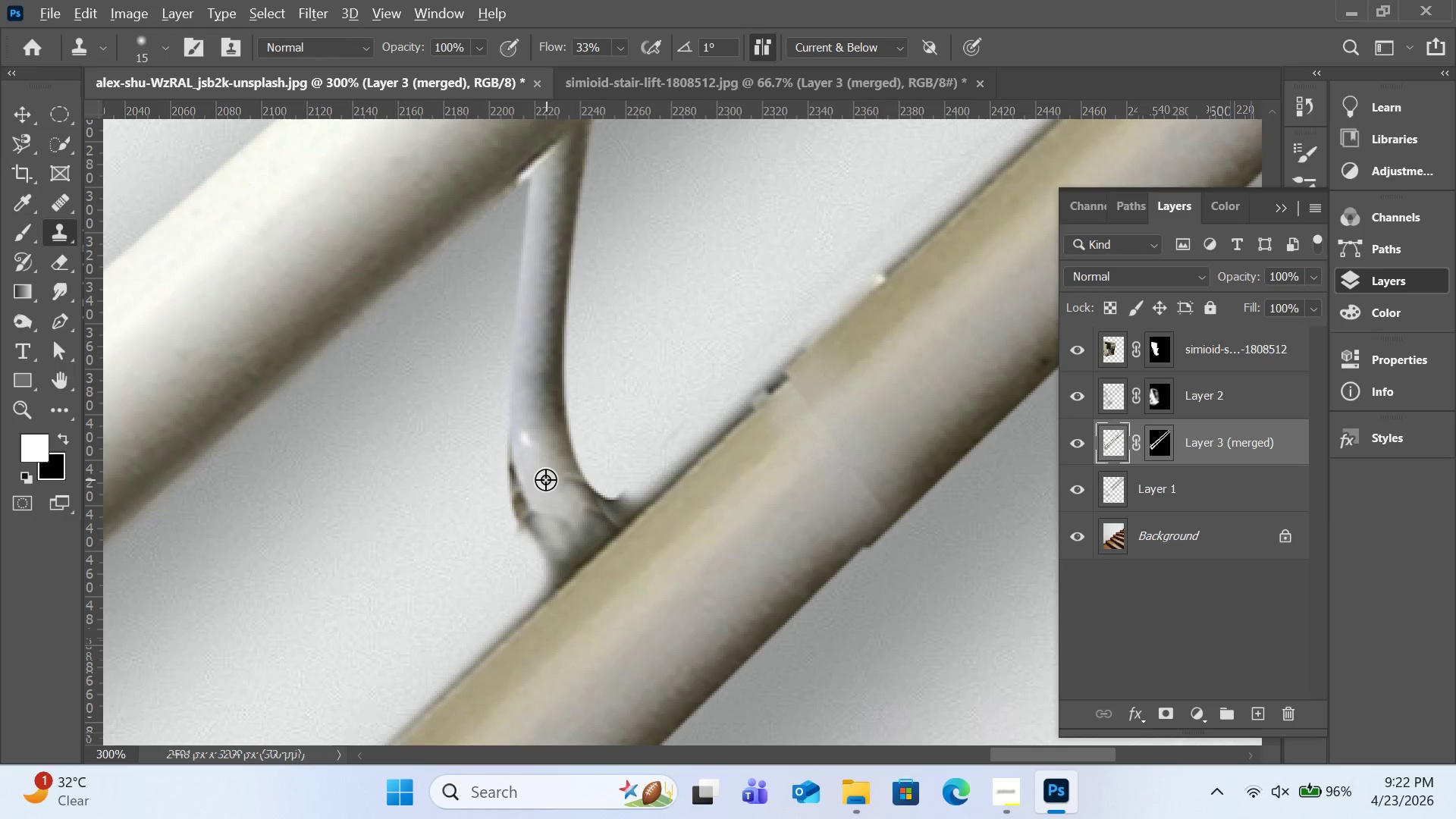 
hold_key(key=AltLeft, duration=0.39)
left_click([545, 479])
 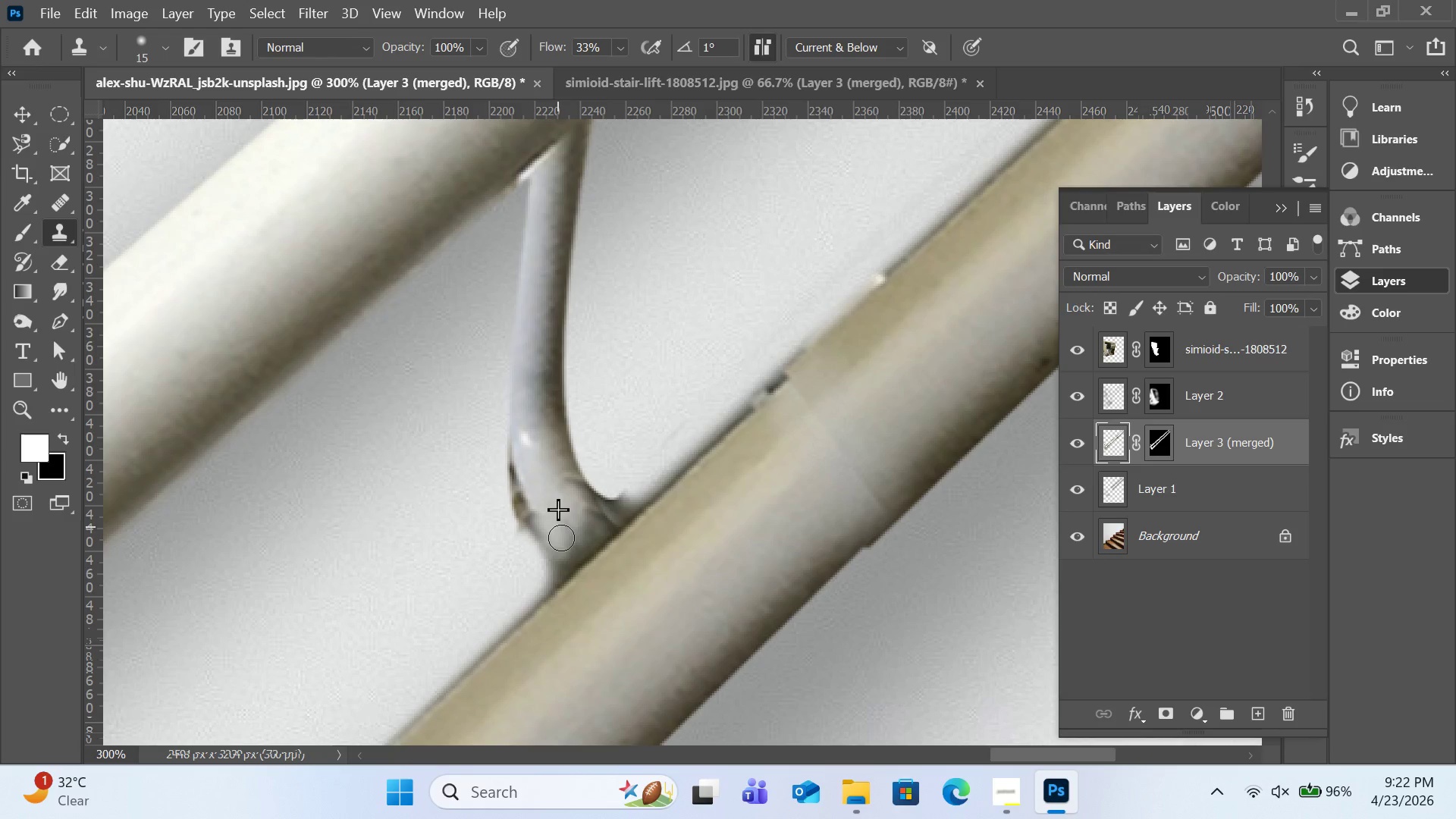 
left_click_drag(start_coordinate=[549, 505], to_coordinate=[565, 542])
 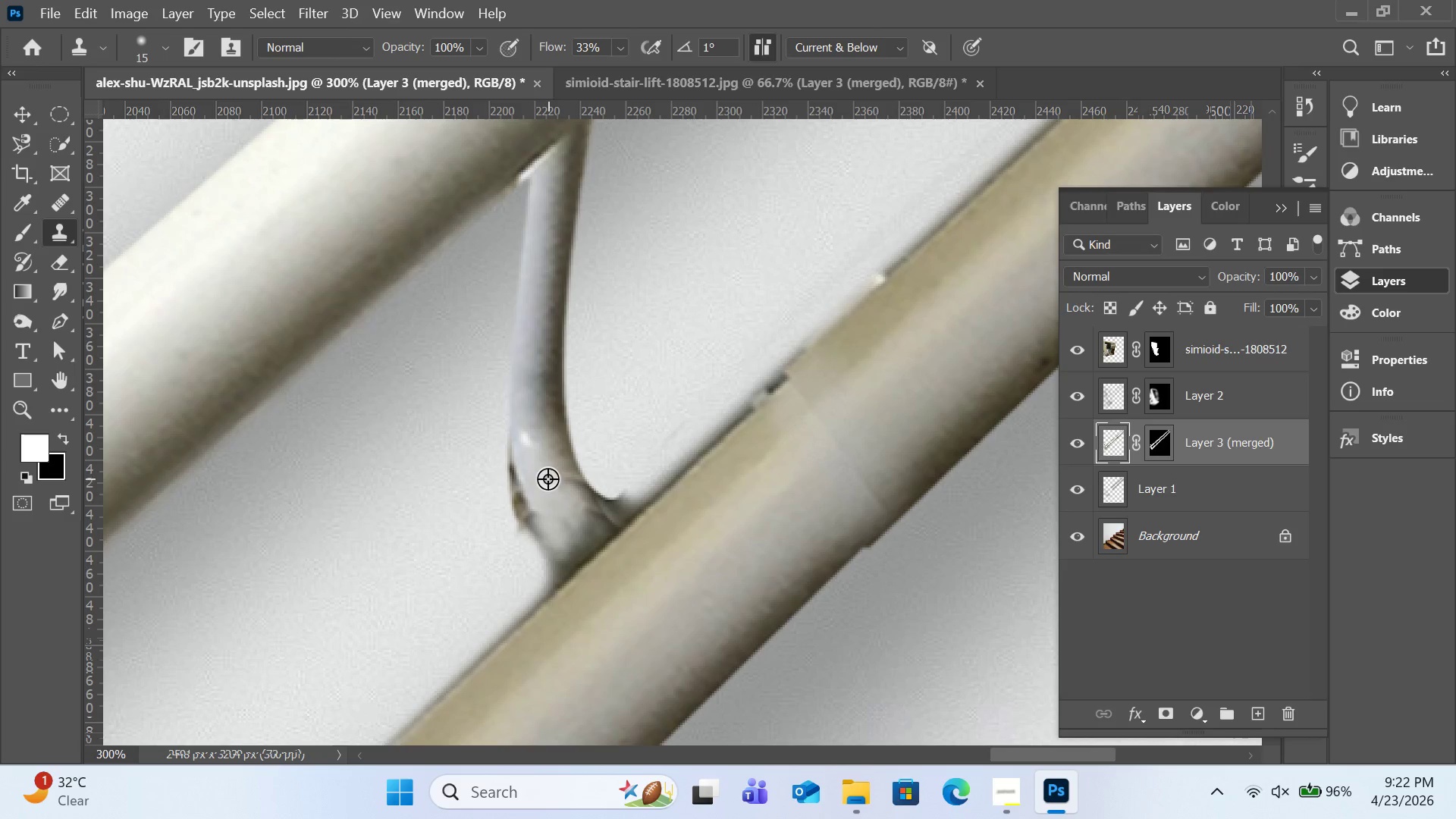 
hold_key(key=AltLeft, duration=0.38)
left_click([548, 479])
 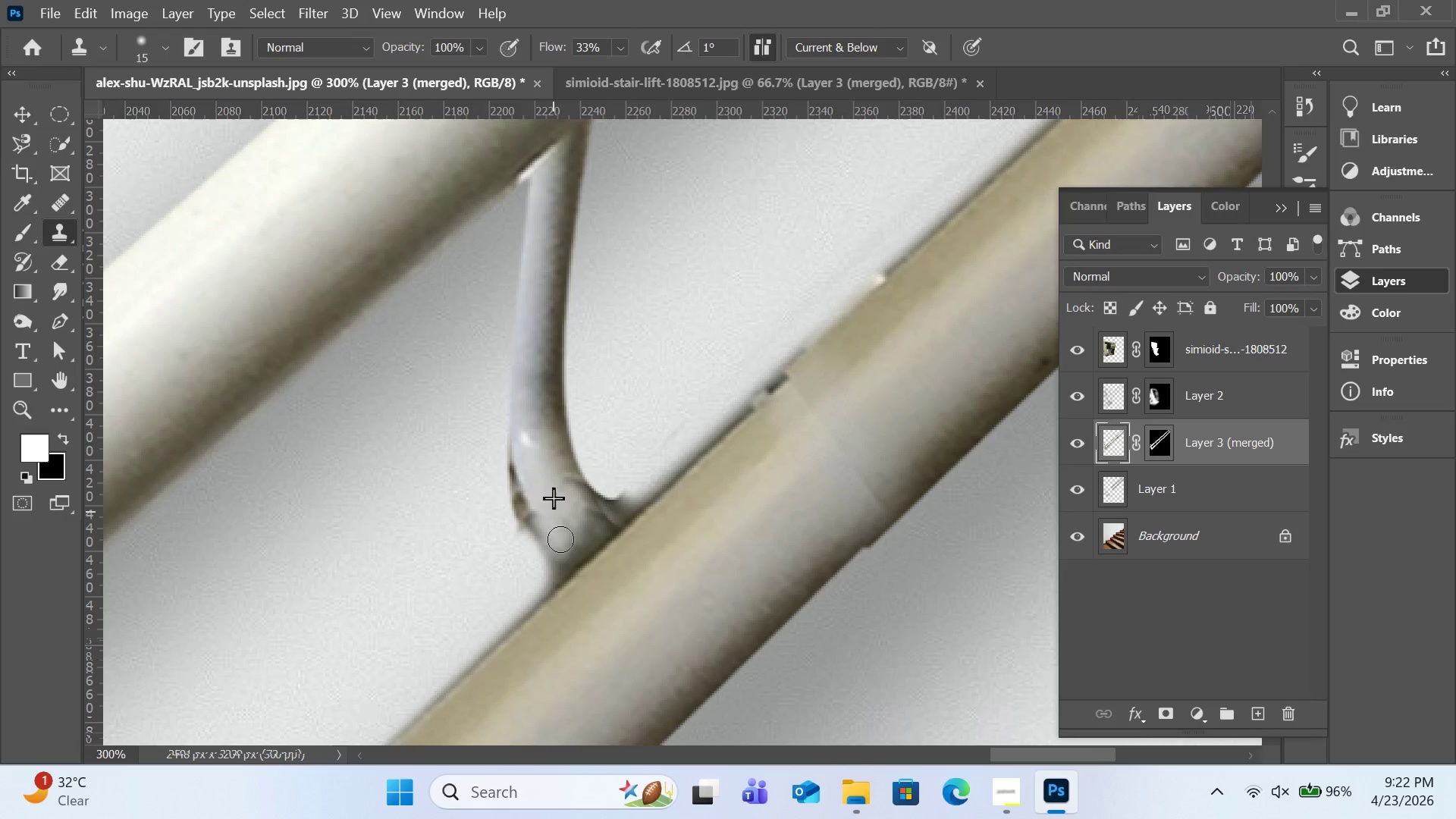 
left_click_drag(start_coordinate=[552, 511], to_coordinate=[563, 554])
 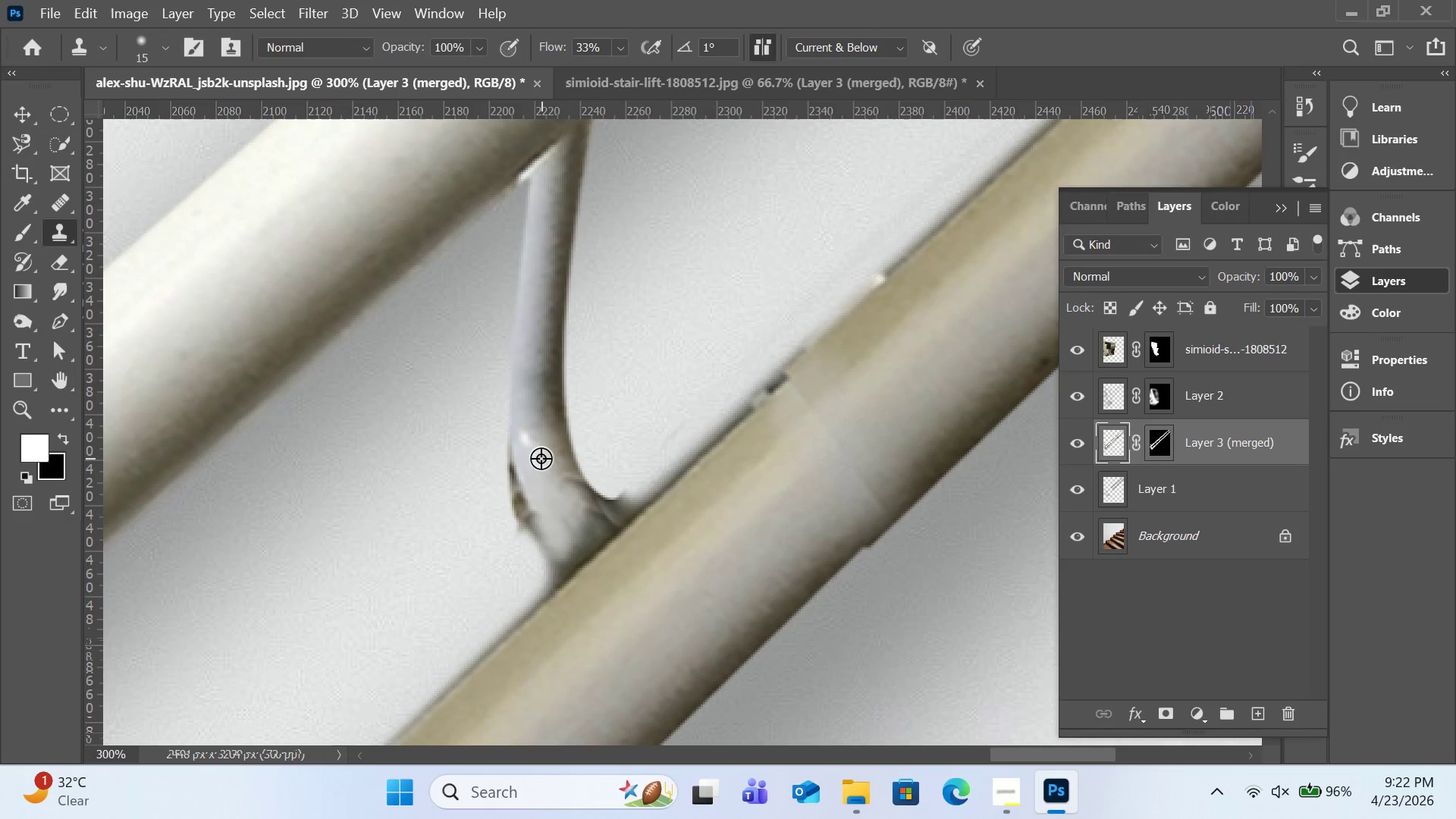 
hold_key(key=AltLeft, duration=0.34)
left_click([541, 458])
 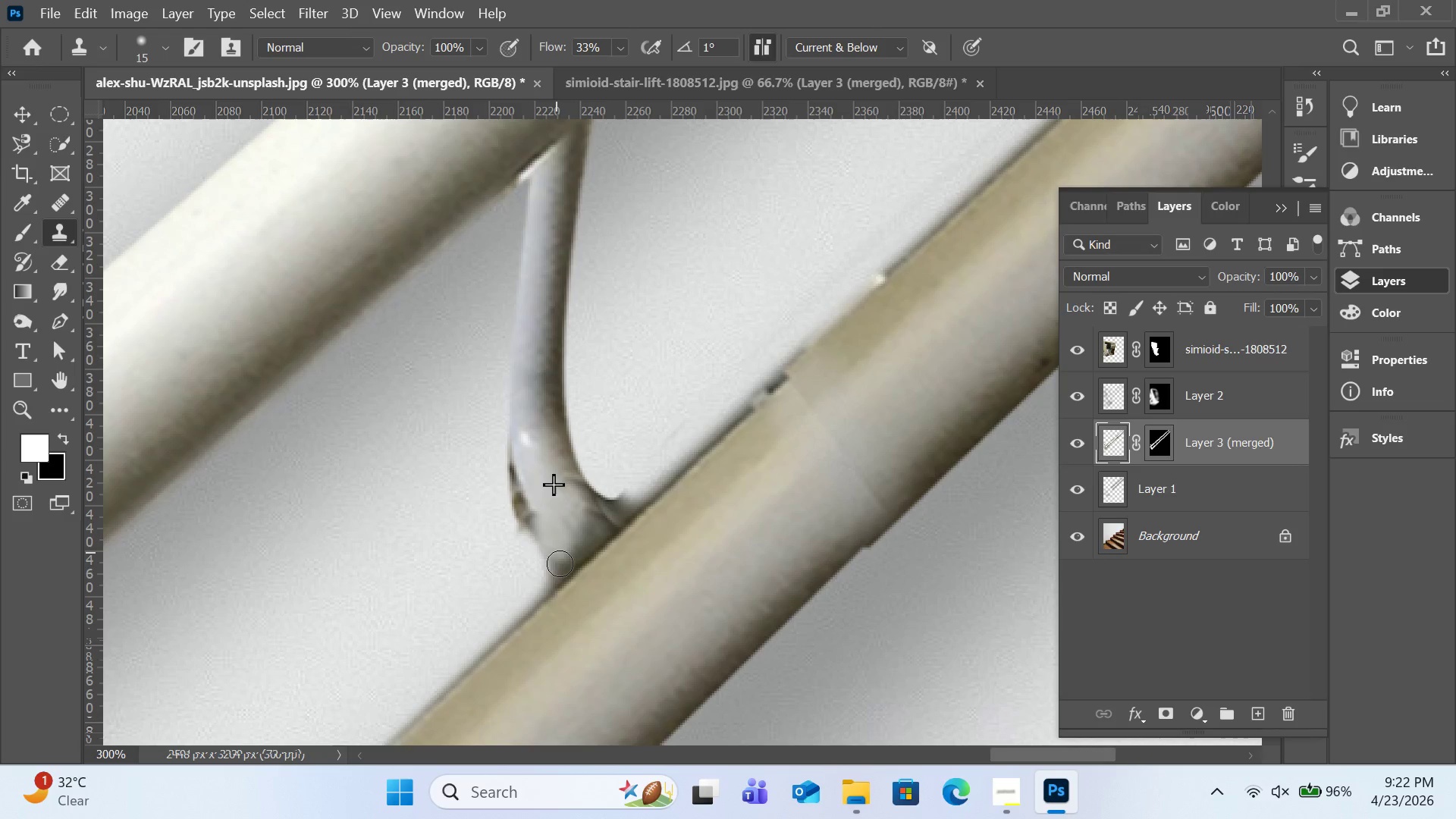 
left_click_drag(start_coordinate=[544, 531], to_coordinate=[563, 570])
 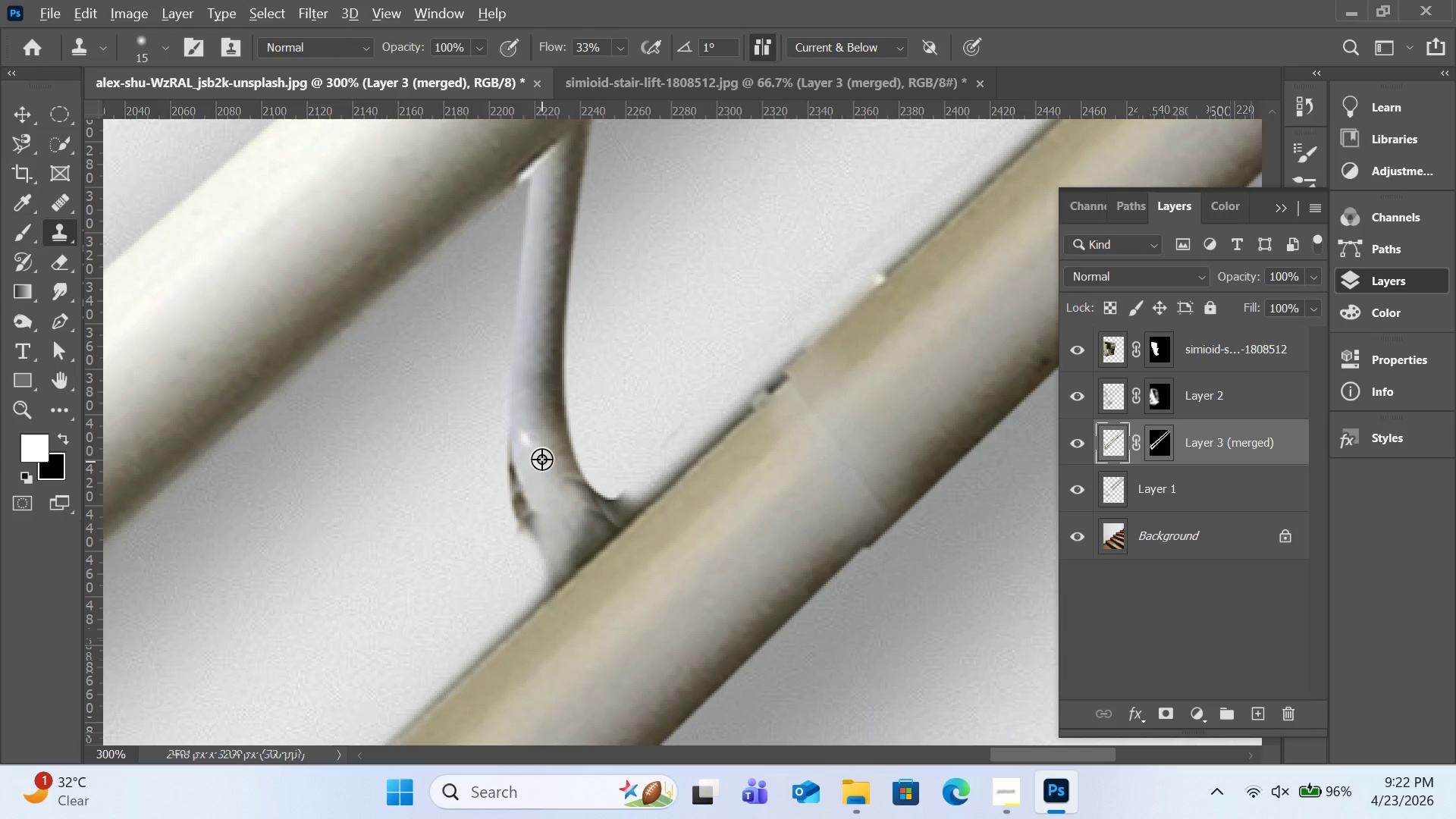 
hold_key(key=AltLeft, duration=0.42)
left_click([541, 455])
 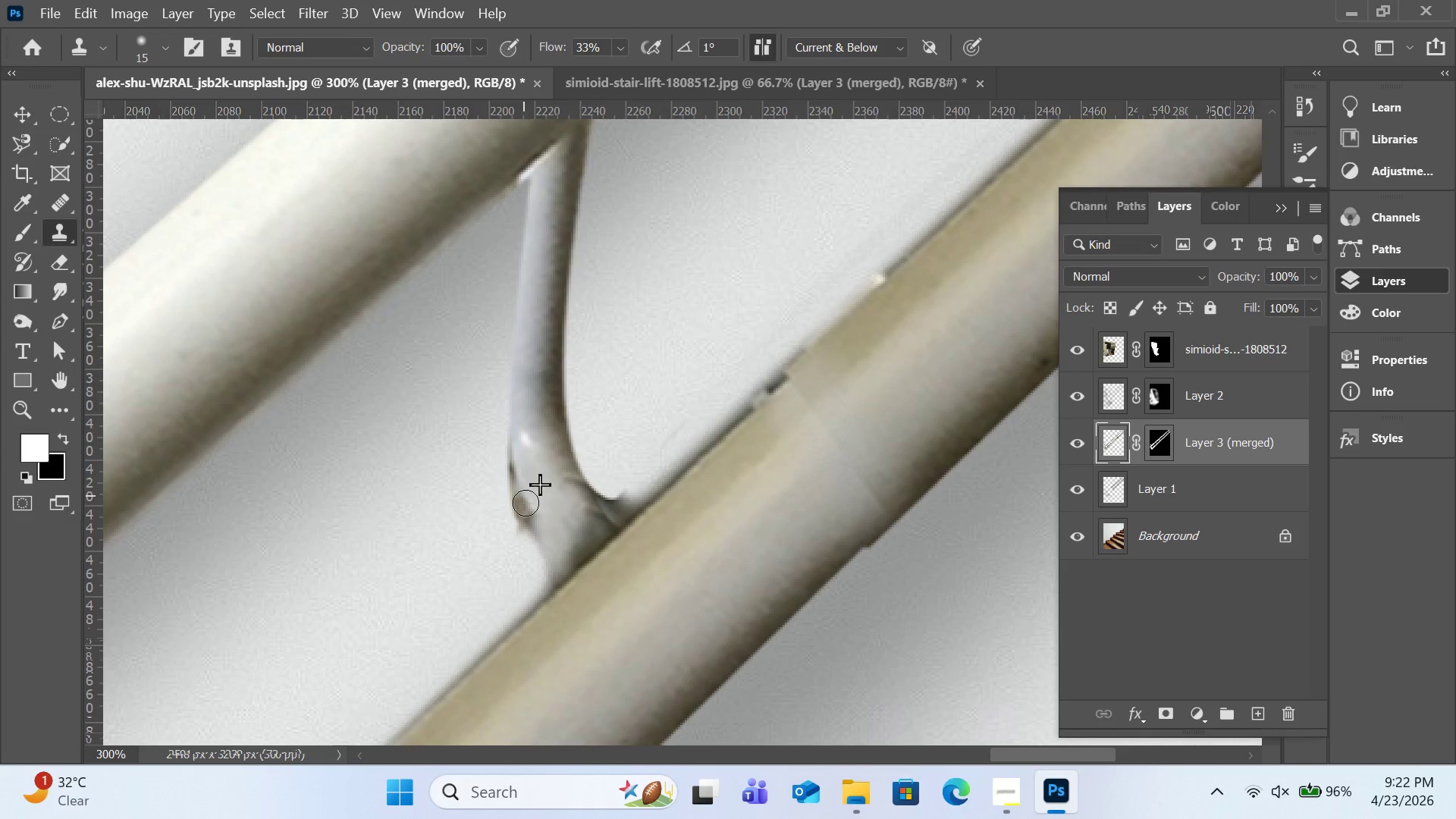 
left_click_drag(start_coordinate=[524, 471], to_coordinate=[526, 507])
 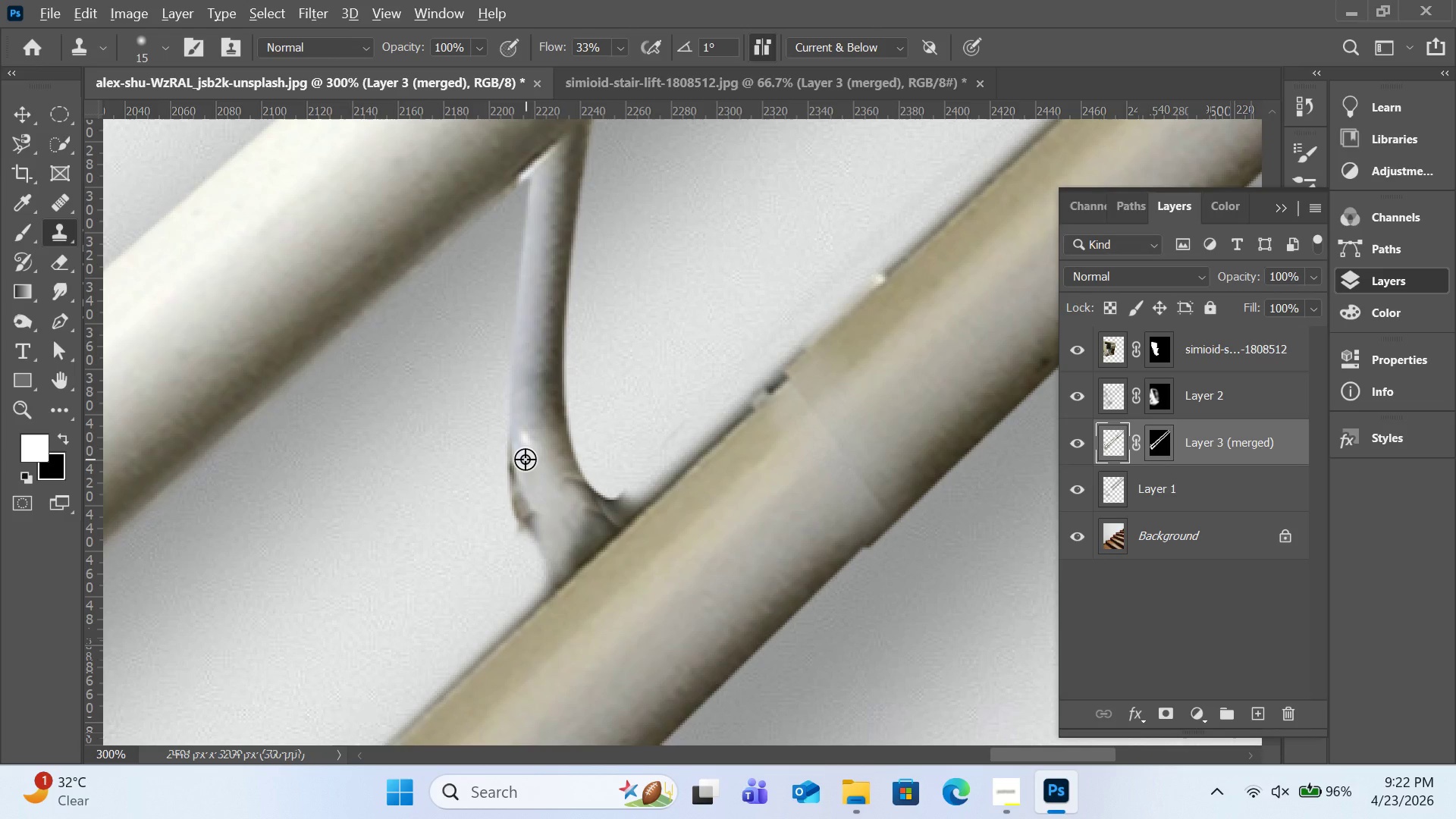 
hold_key(key=AltLeft, duration=0.5)
left_click([529, 457])
 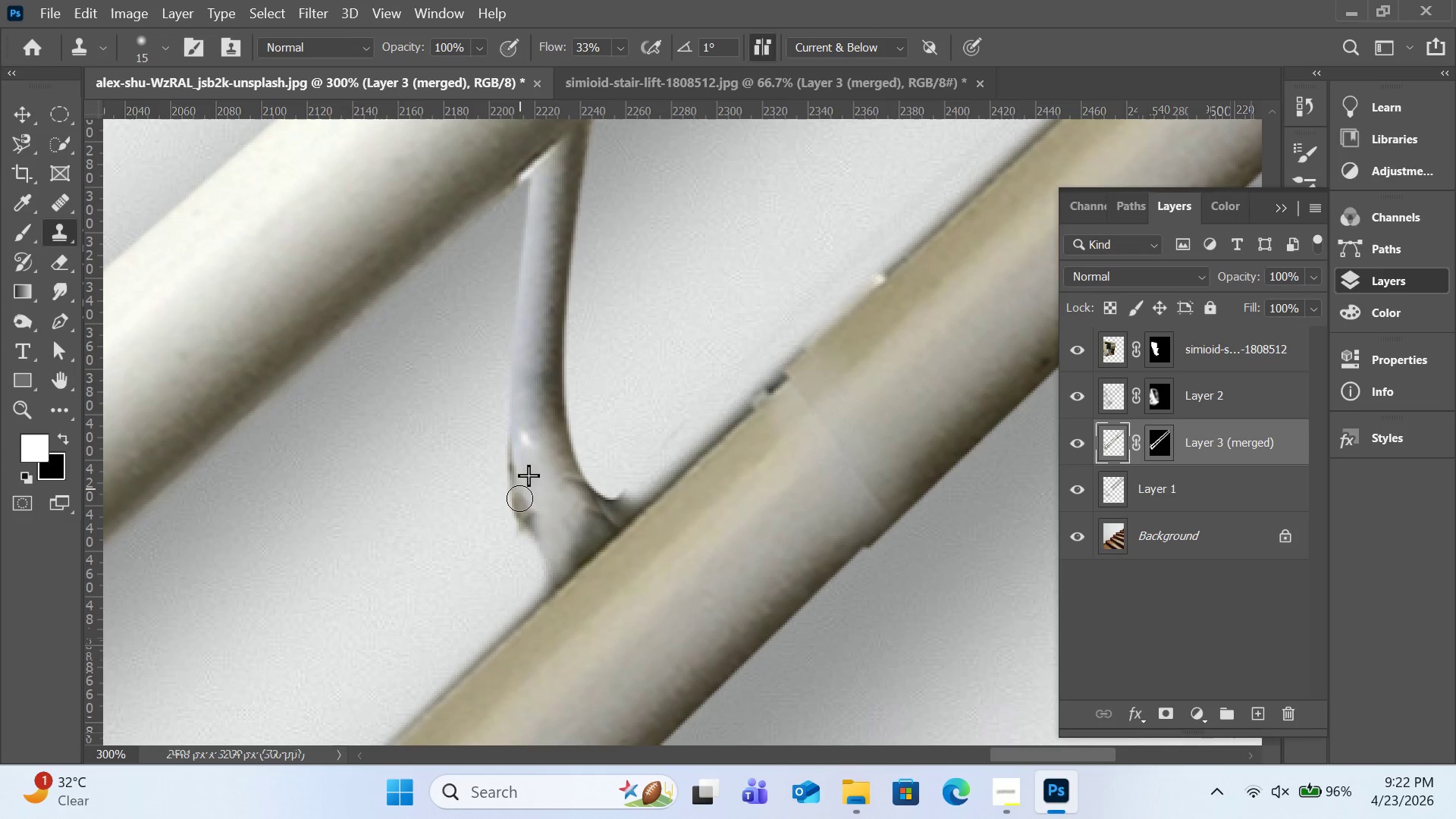 
left_click_drag(start_coordinate=[519, 474], to_coordinate=[534, 525])
 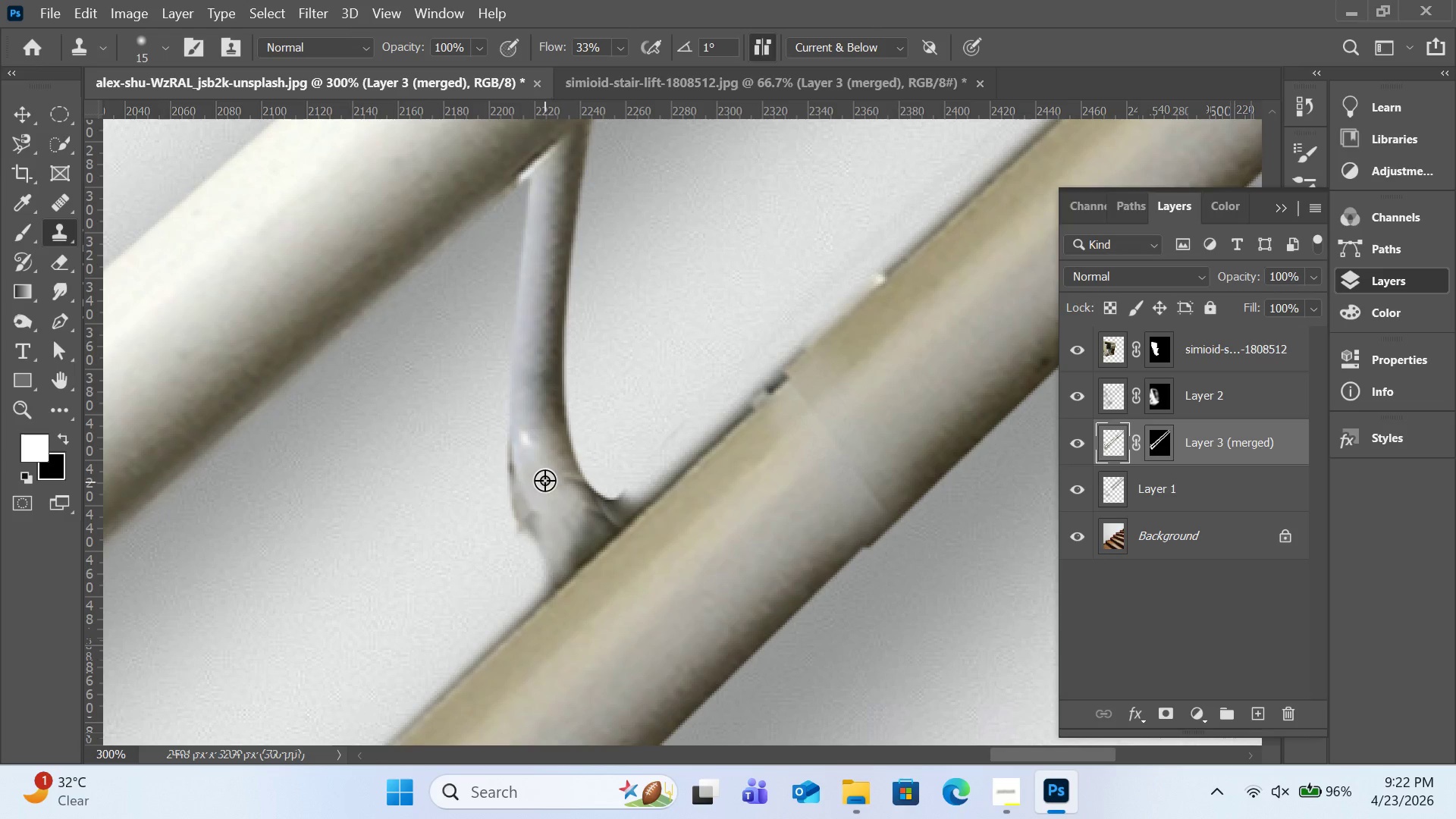 
hold_key(key=AltLeft, duration=0.47)
left_click([544, 476])
 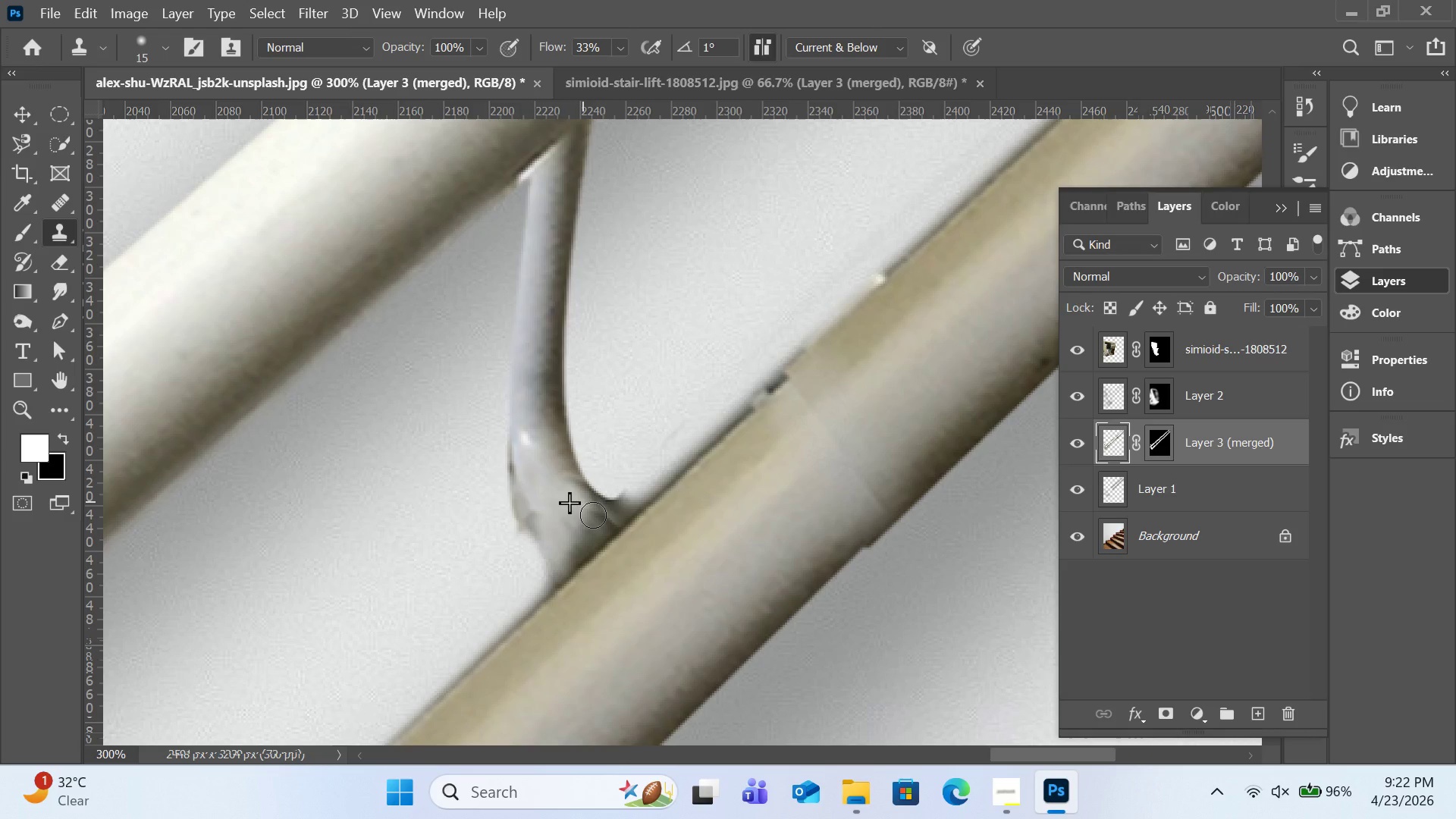 
left_click_drag(start_coordinate=[563, 483], to_coordinate=[604, 529])
 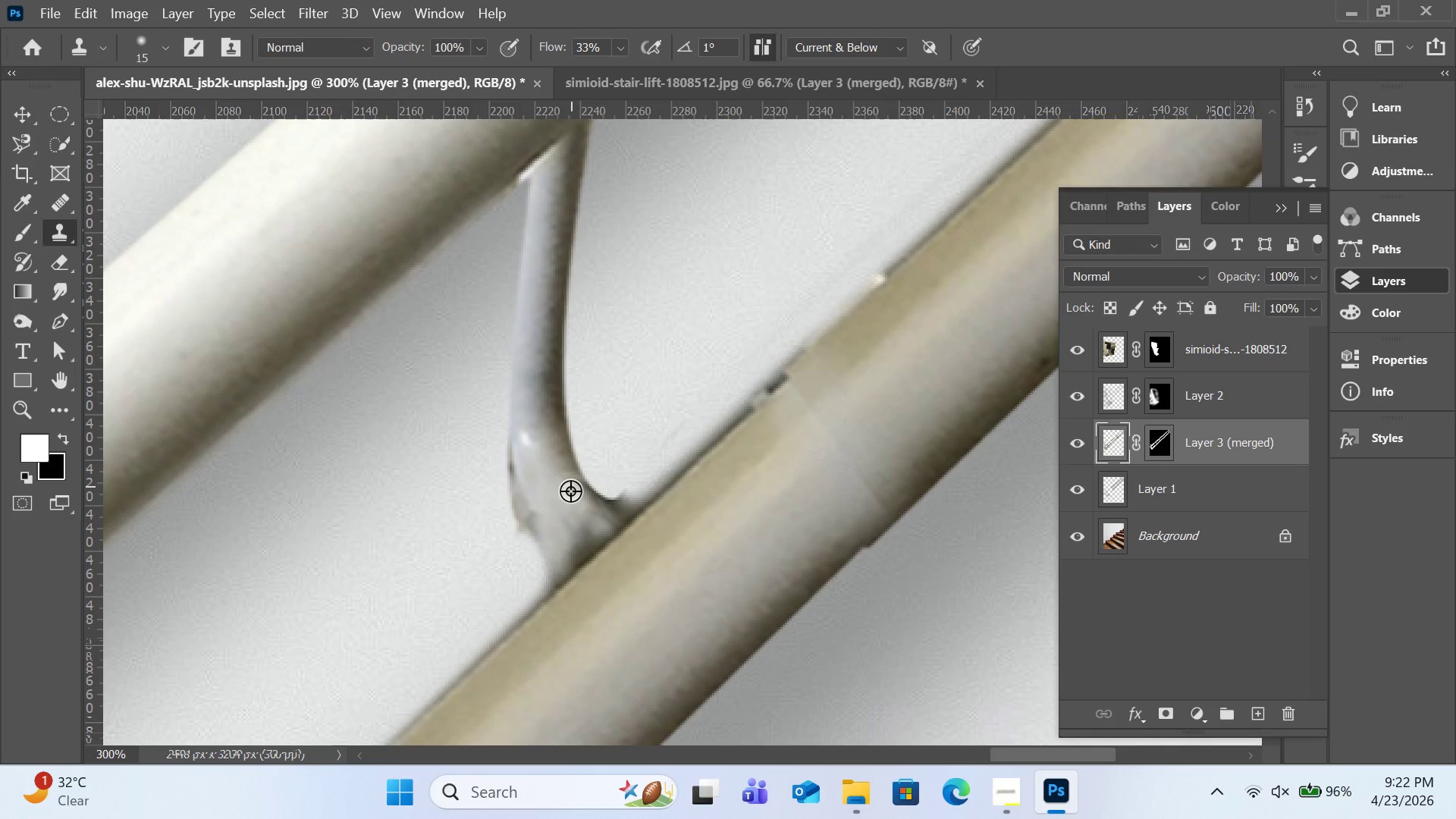 
hold_key(key=AltLeft, duration=0.55)
 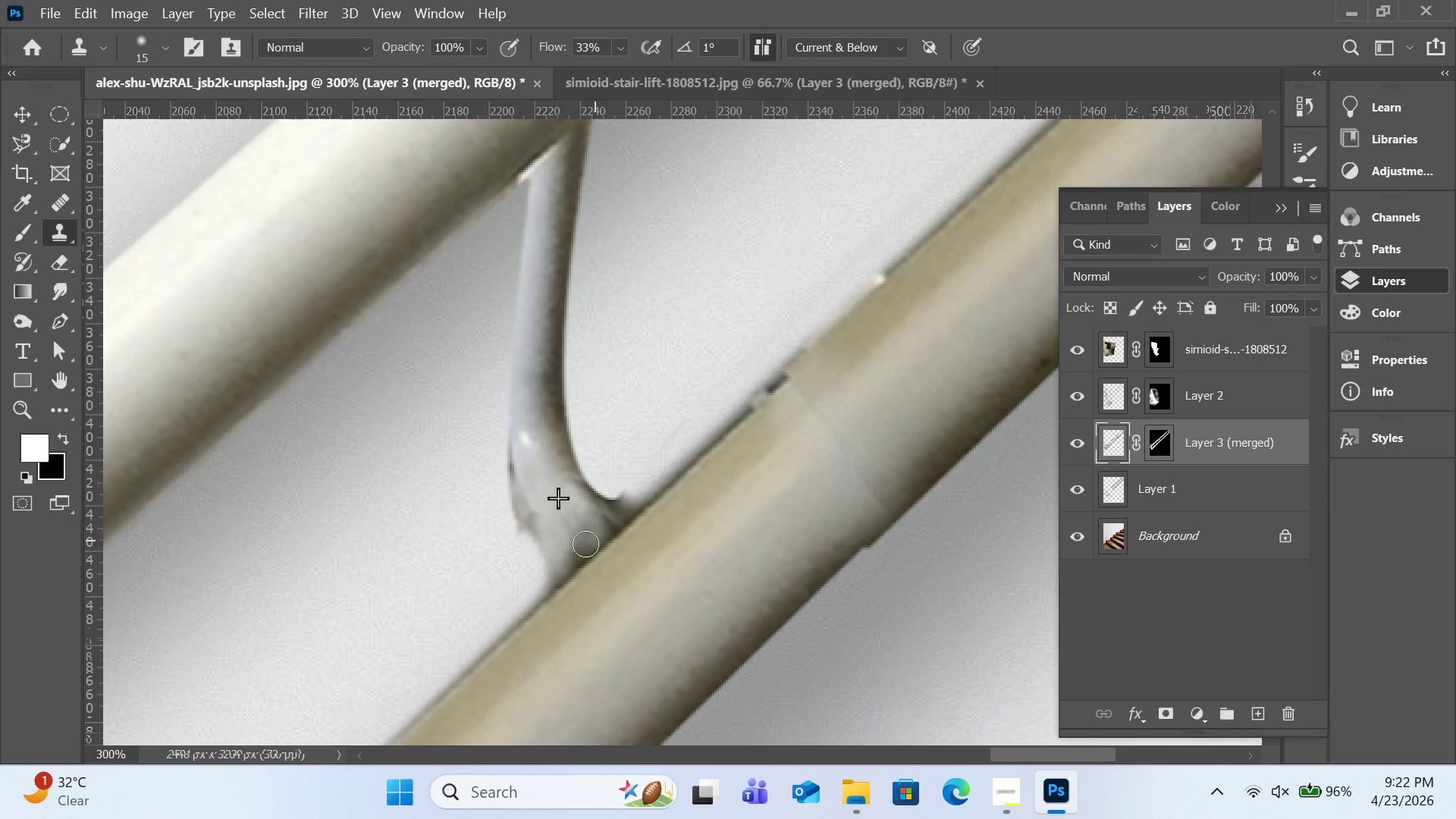 
left_click_drag(start_coordinate=[595, 540], to_coordinate=[576, 551])
 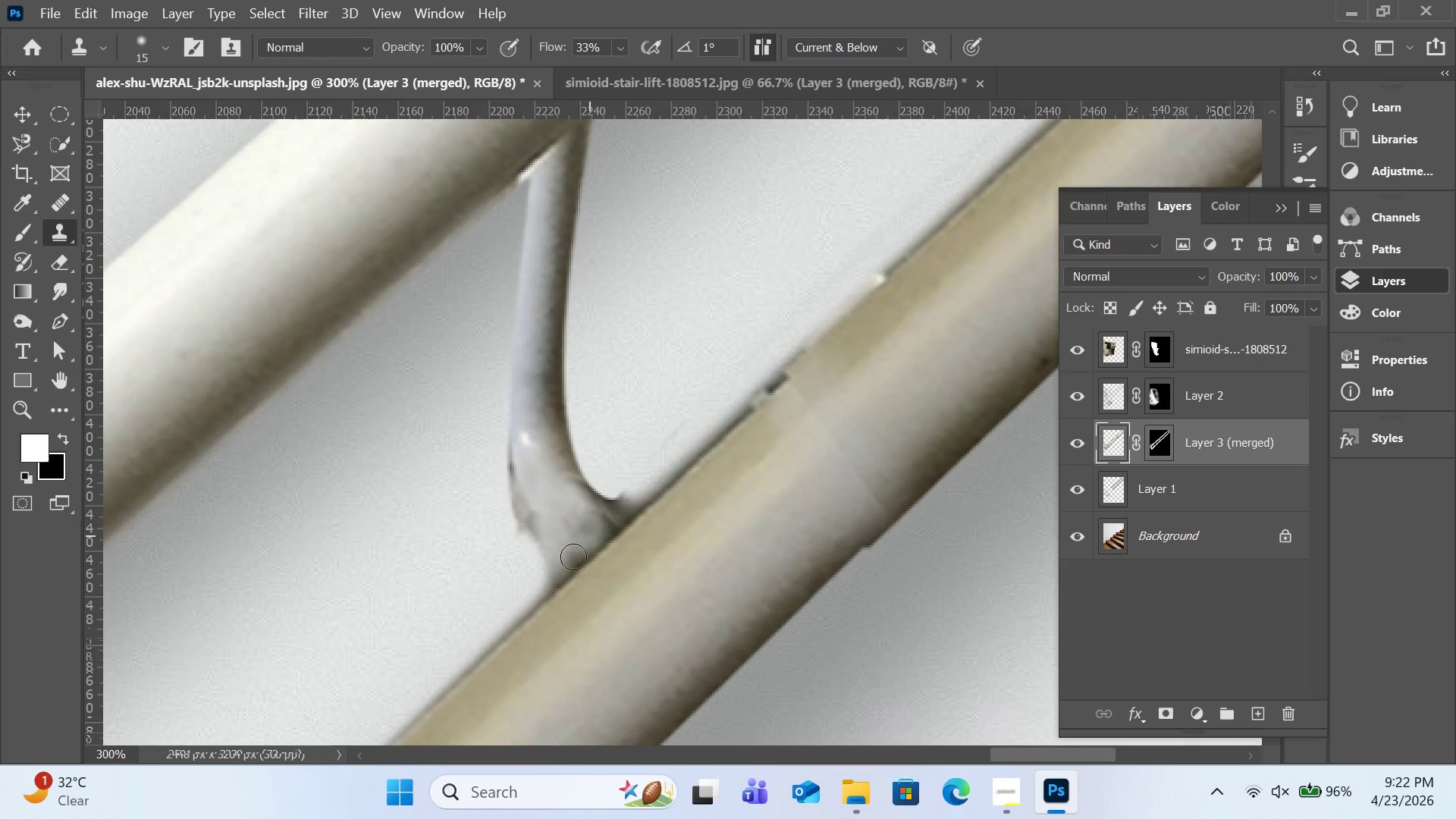 
left_click_drag(start_coordinate=[593, 530], to_coordinate=[564, 566])
 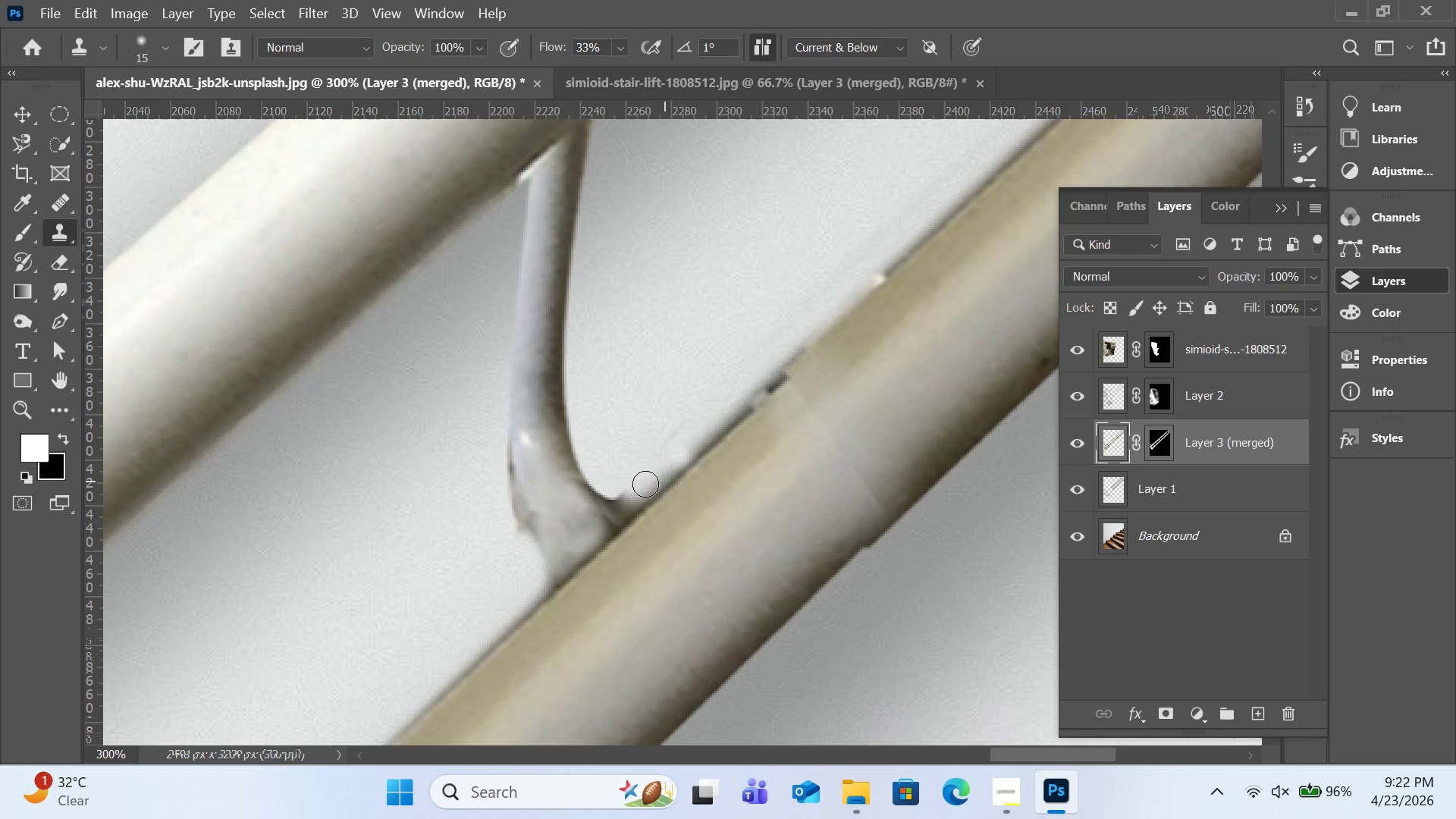 
hold_key(key=AltLeft, duration=0.41)
 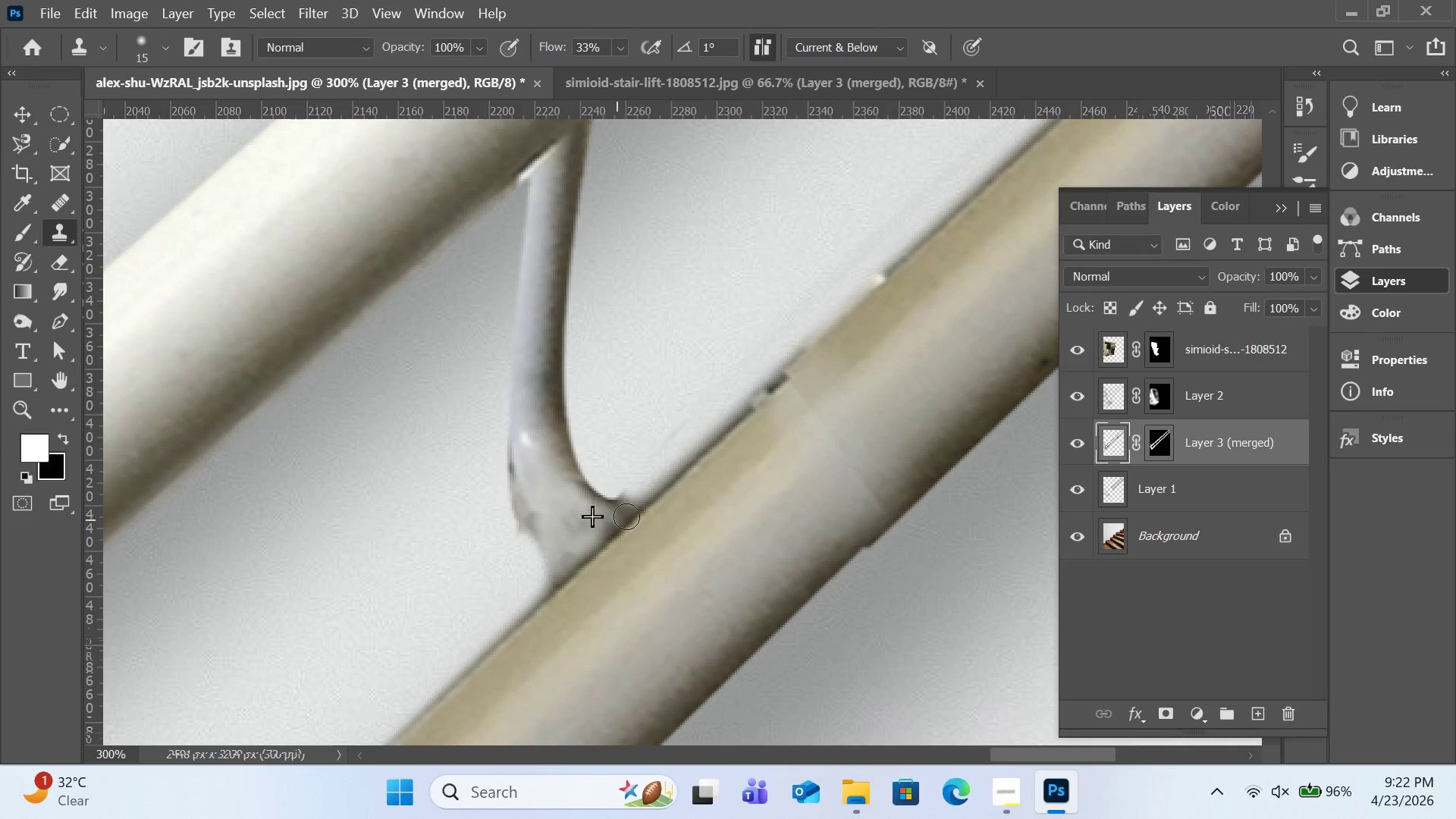 
left_click_drag(start_coordinate=[590, 510], to_coordinate=[631, 514])
 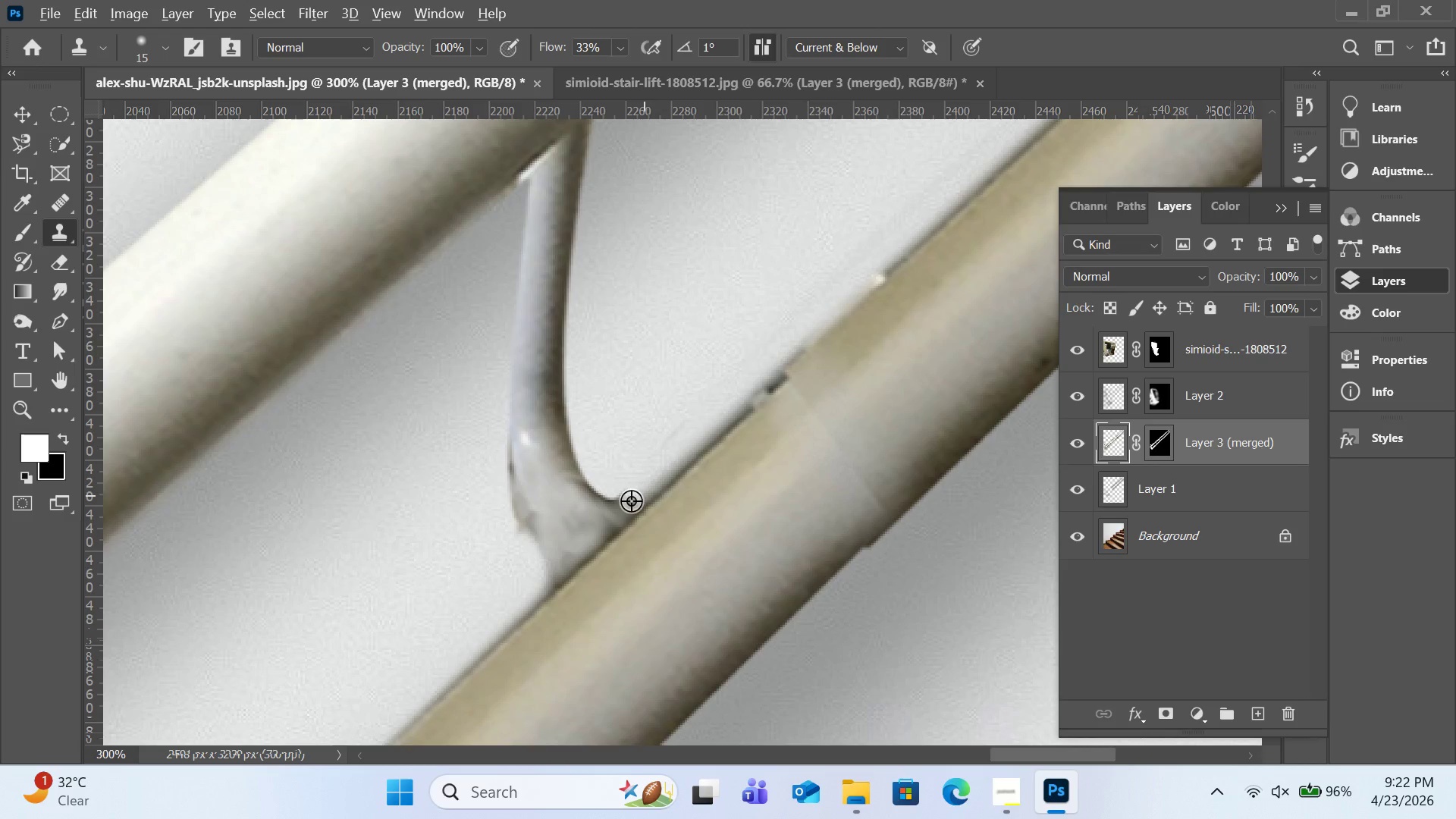 
hold_key(key=AltLeft, duration=0.91)
 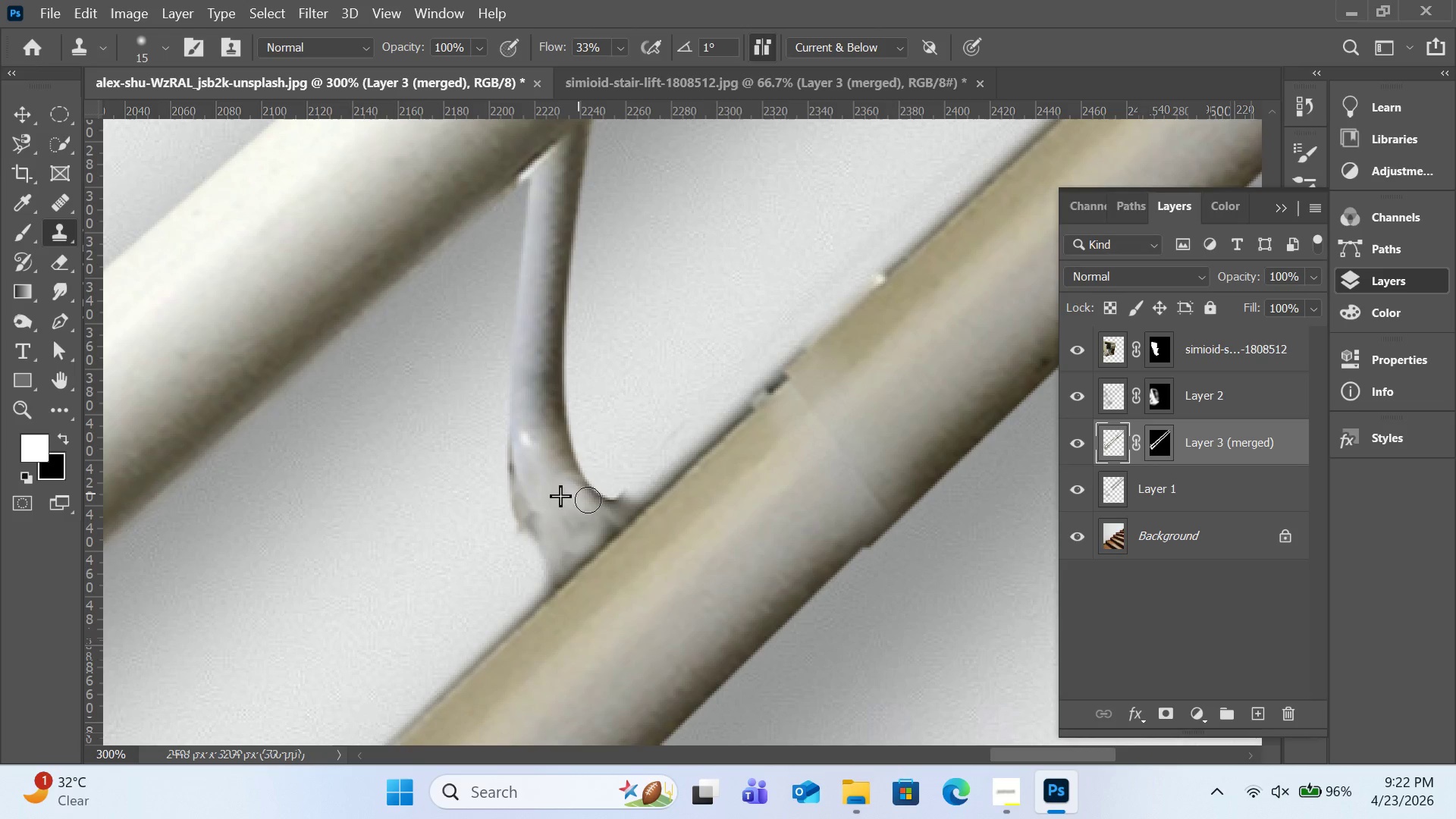 
left_click_drag(start_coordinate=[565, 483], to_coordinate=[615, 507])
 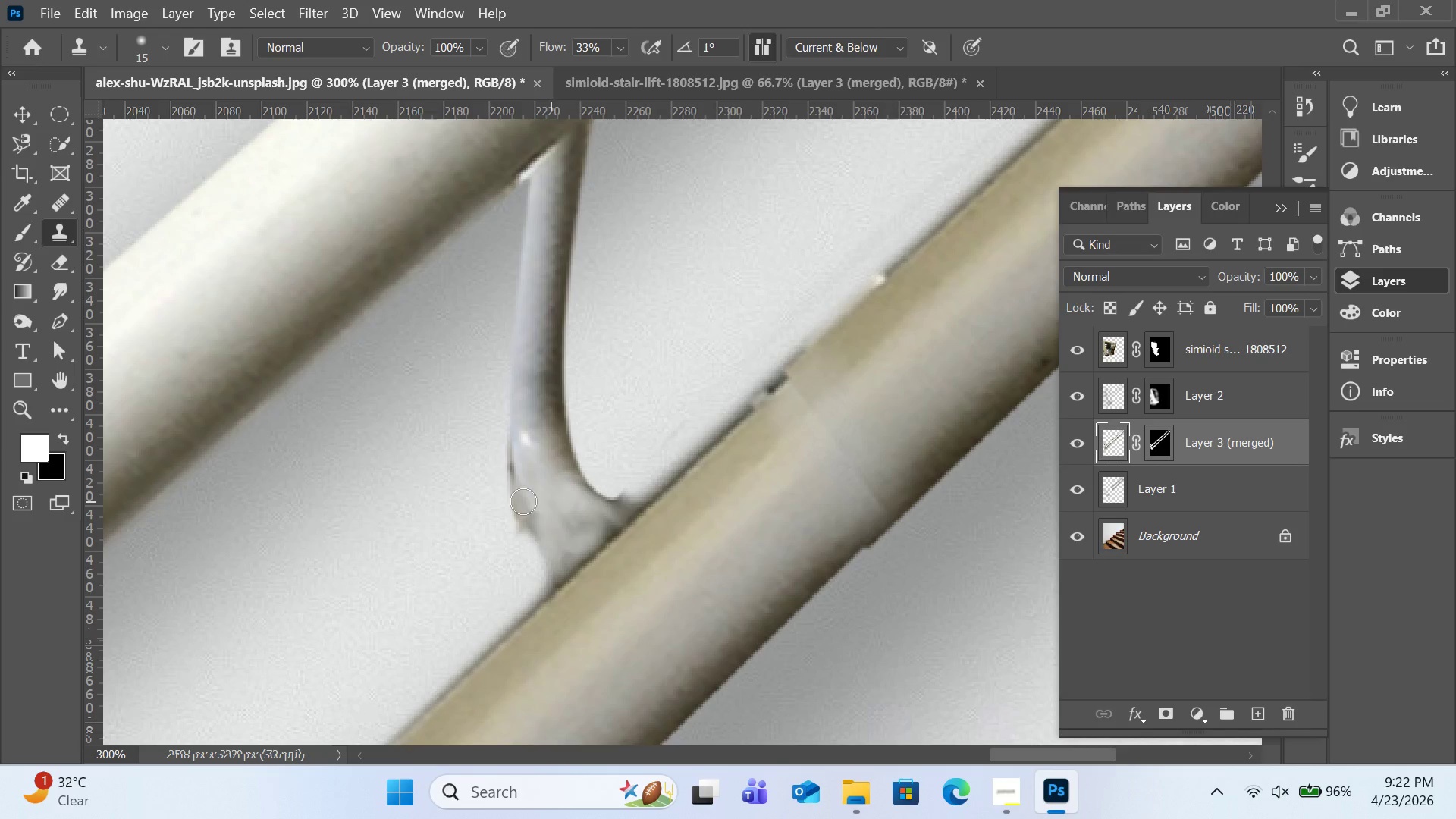 
hold_key(key=AltLeft, duration=0.61)
left_click([534, 475])
 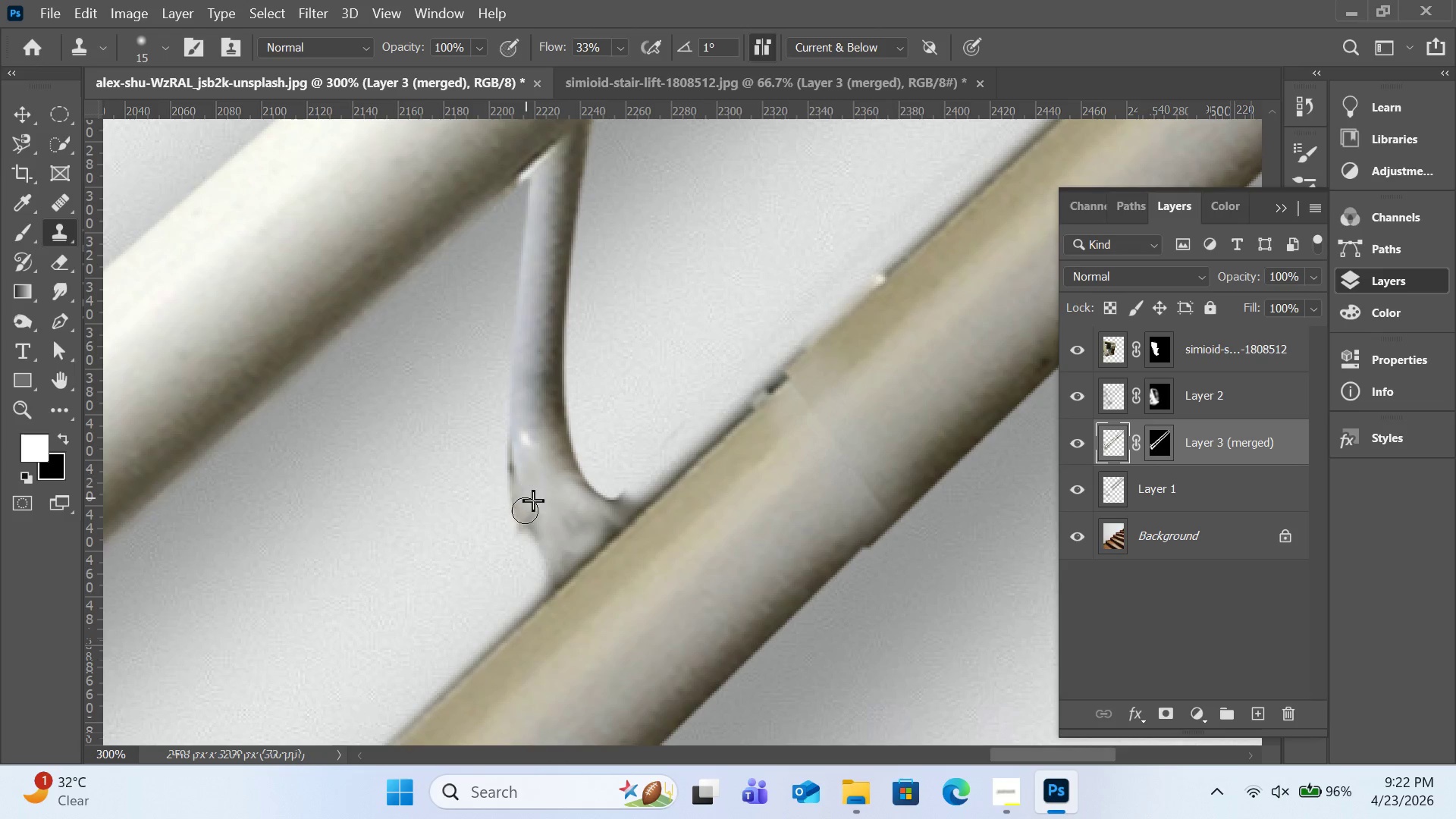 
left_click_drag(start_coordinate=[526, 482], to_coordinate=[541, 530])
 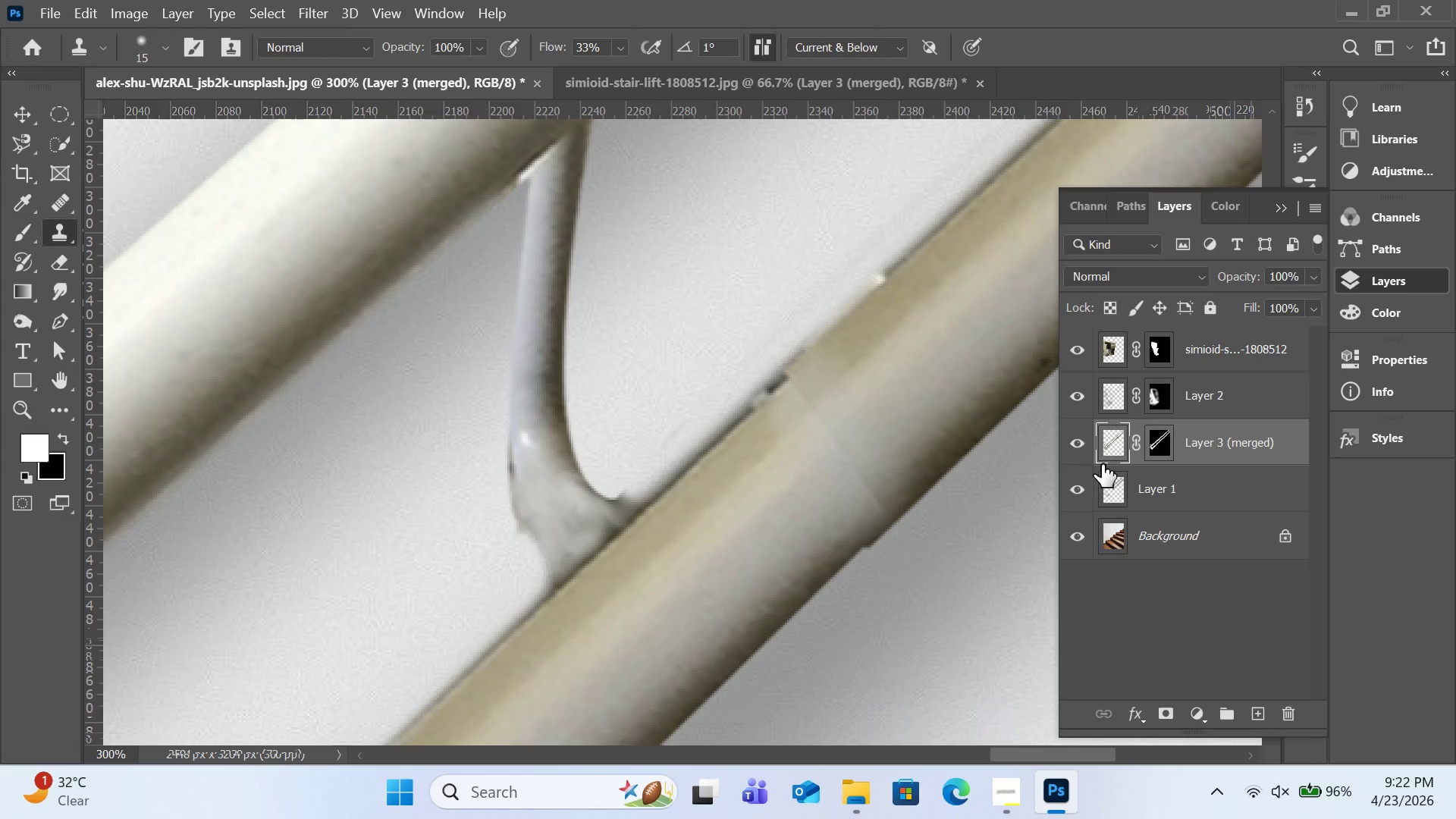 
left_click([1156, 450])
 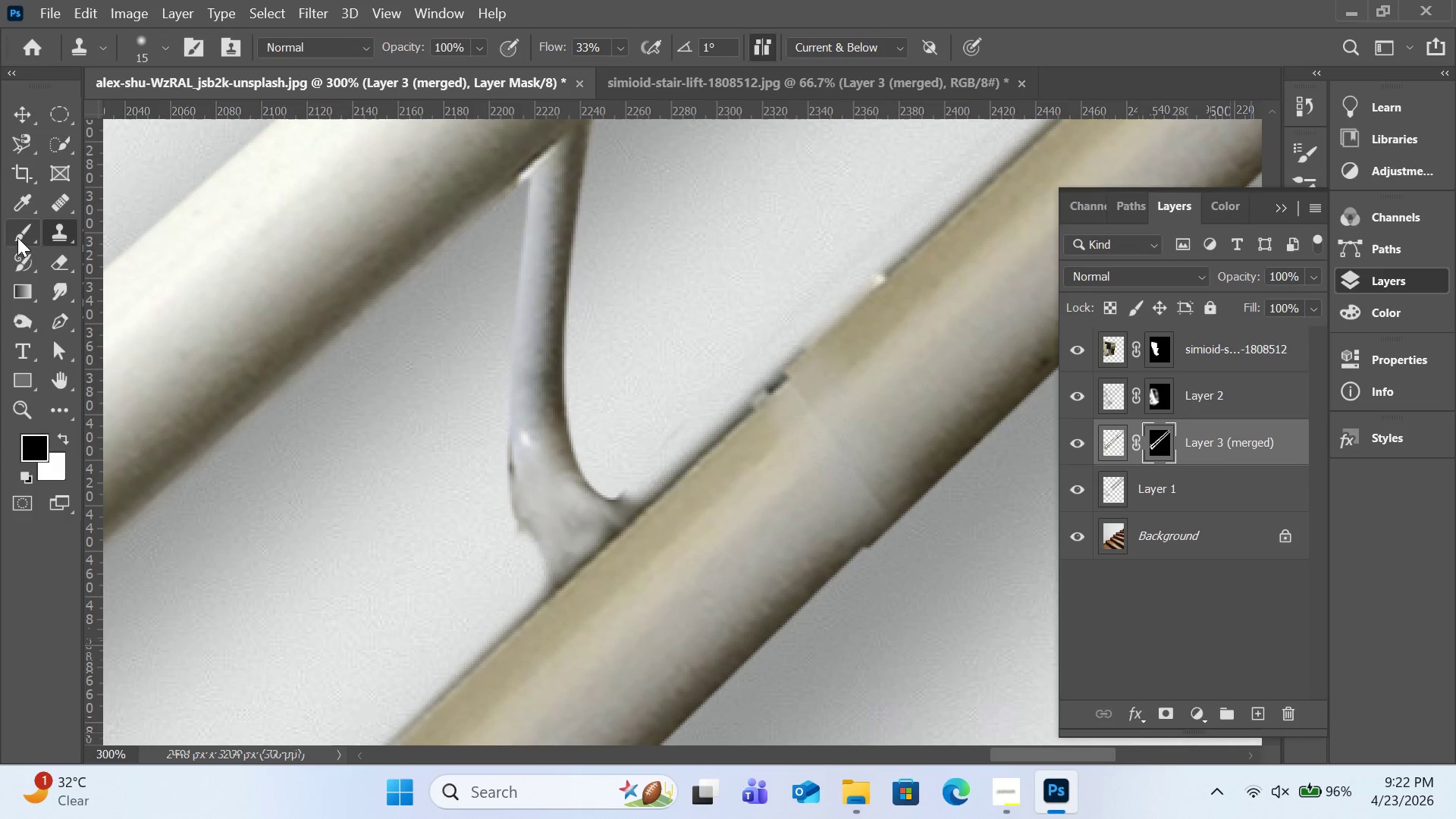 
left_click([17, 235])
 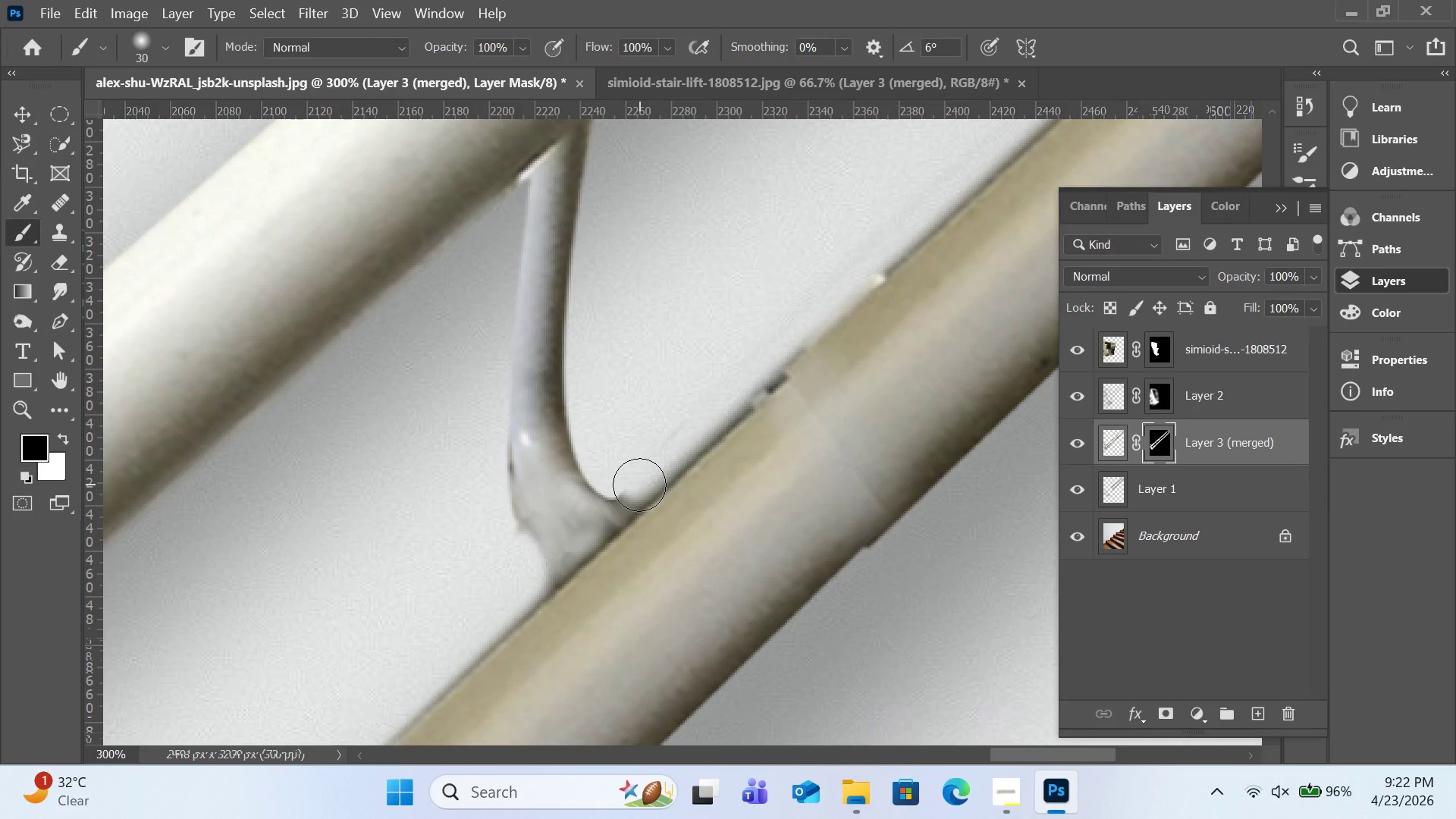 
left_click([639, 485])
 